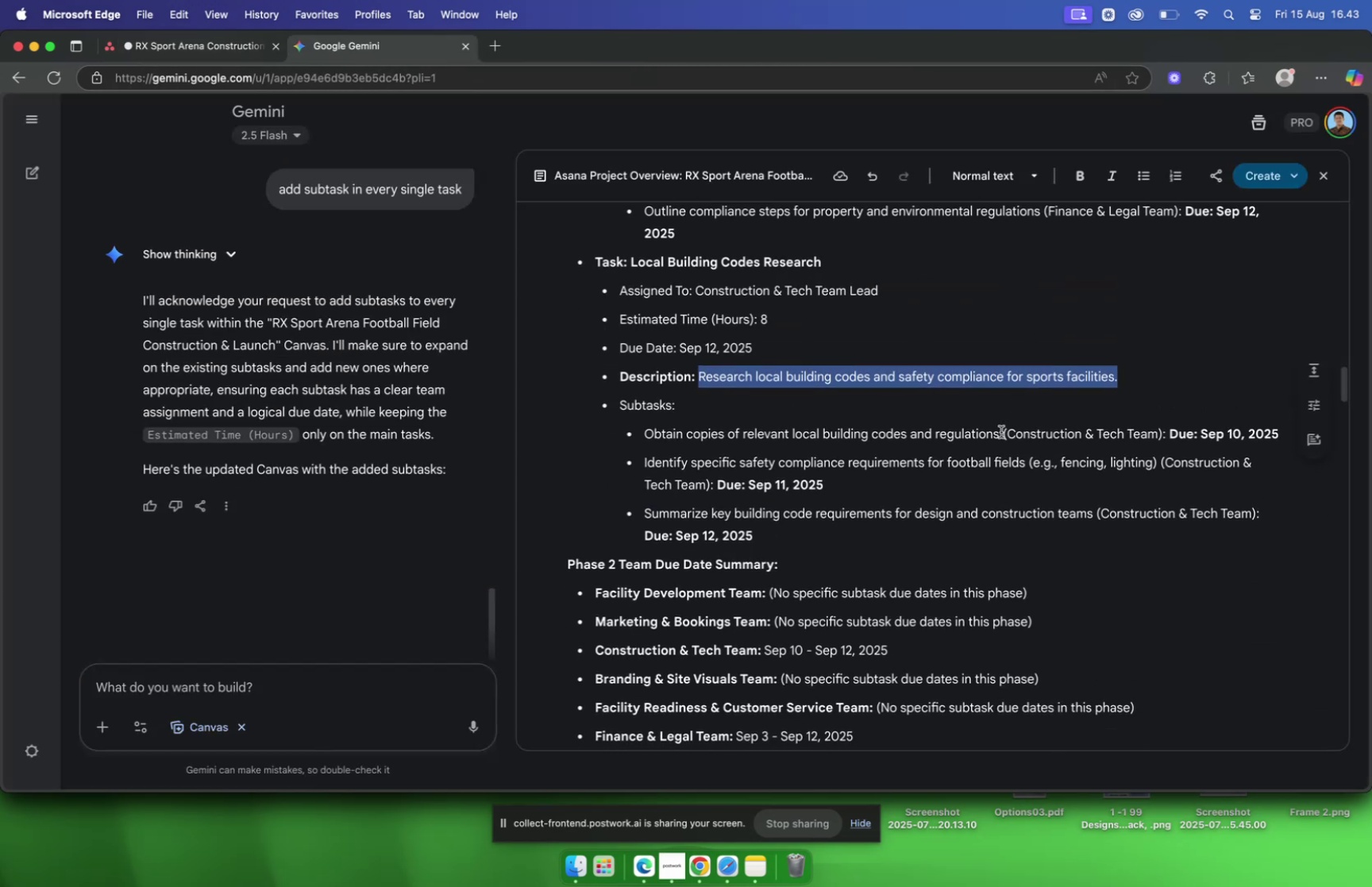 
left_click_drag(start_coordinate=[1001, 431], to_coordinate=[646, 442])
 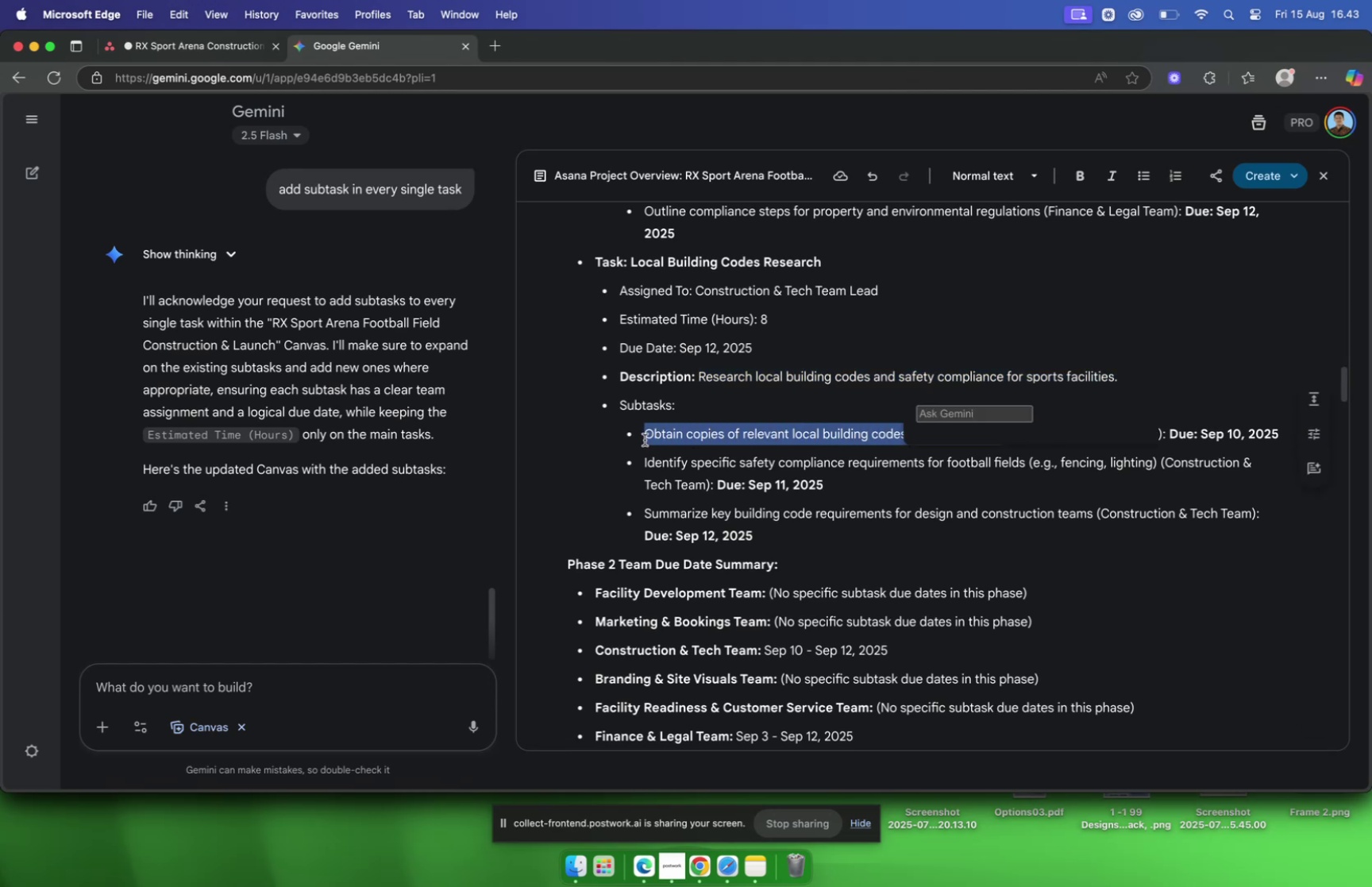 
key(Meta+C)
 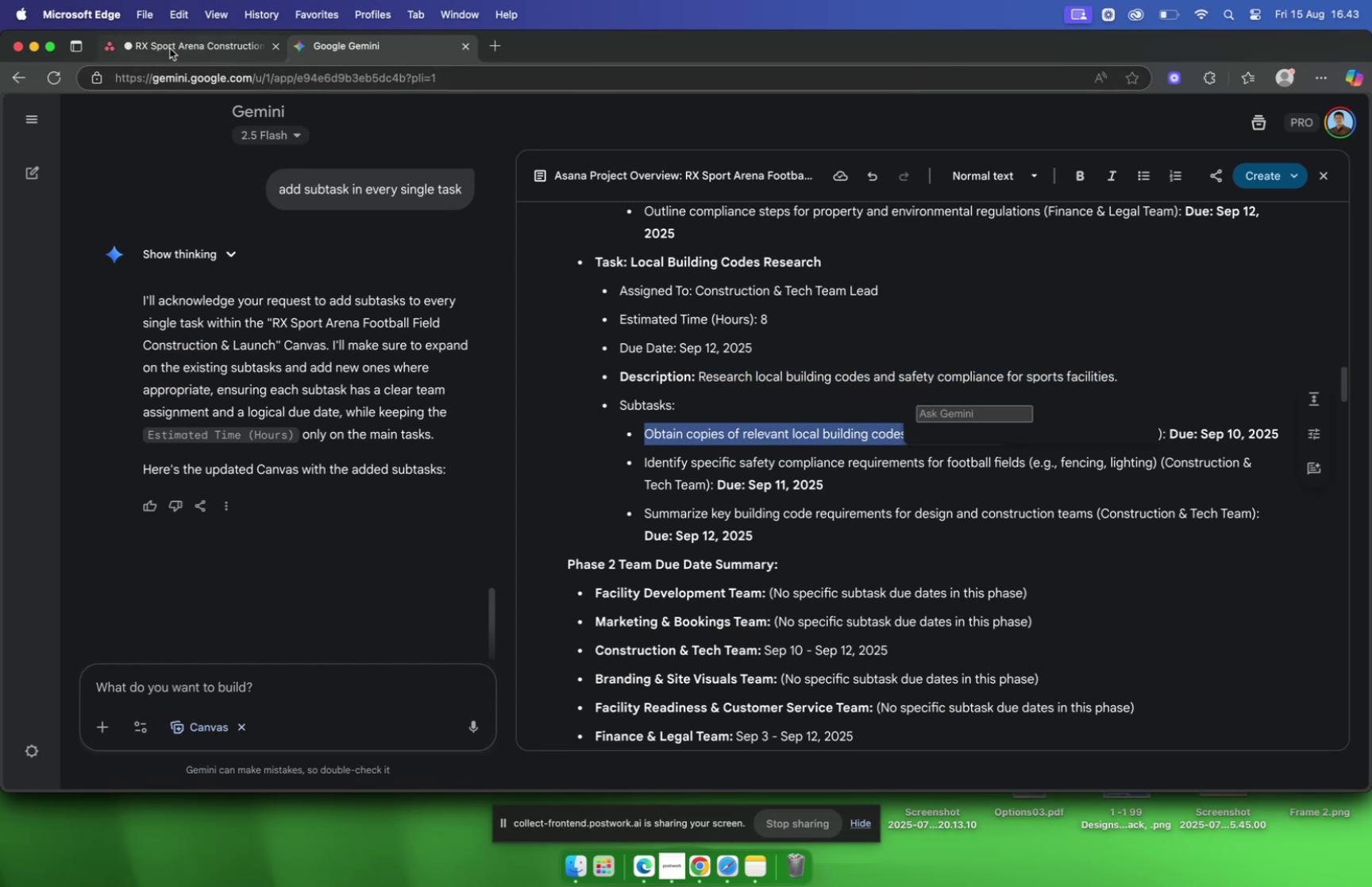 
left_click([170, 48])
 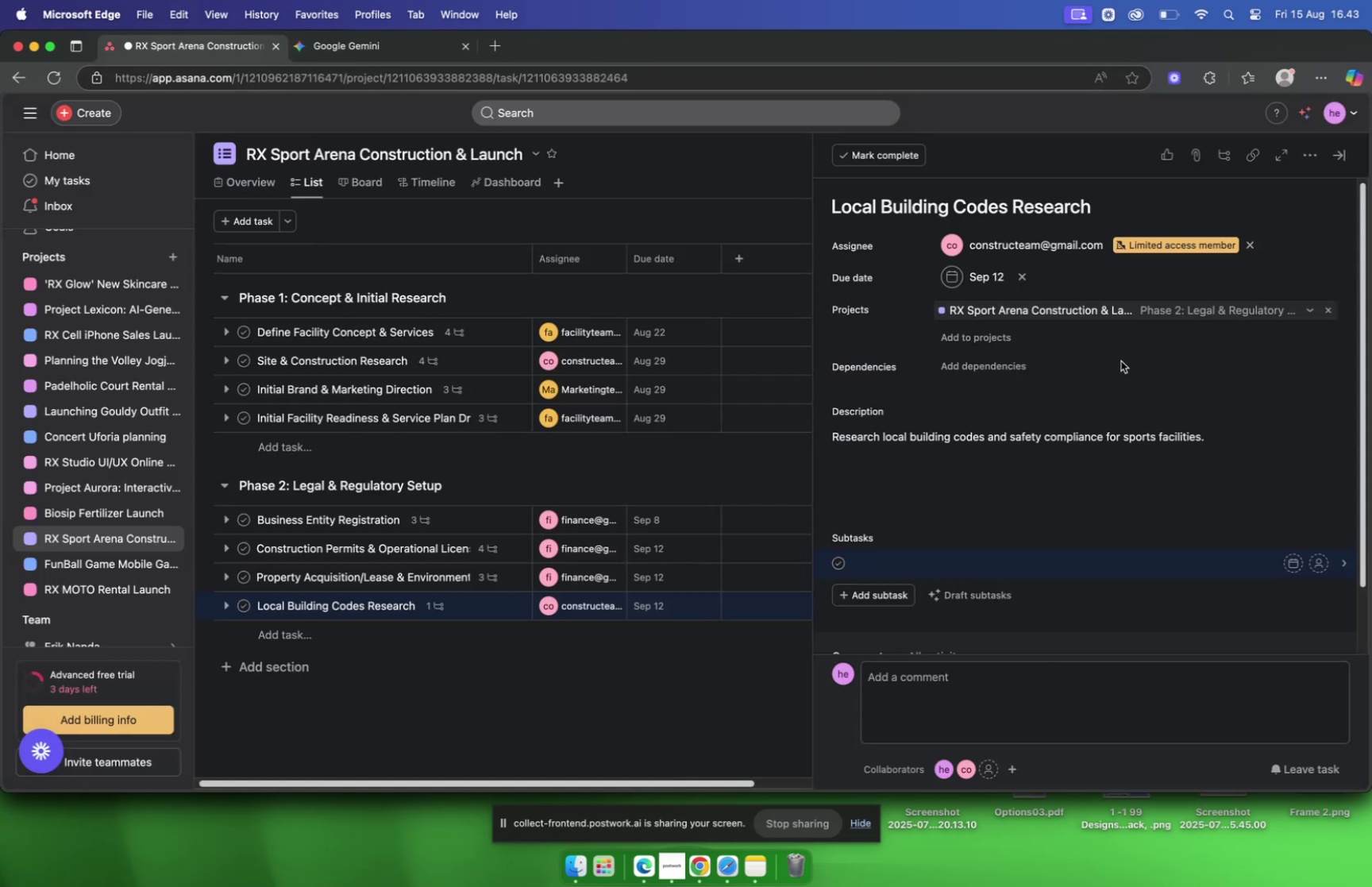 
key(Meta+CommandLeft)
 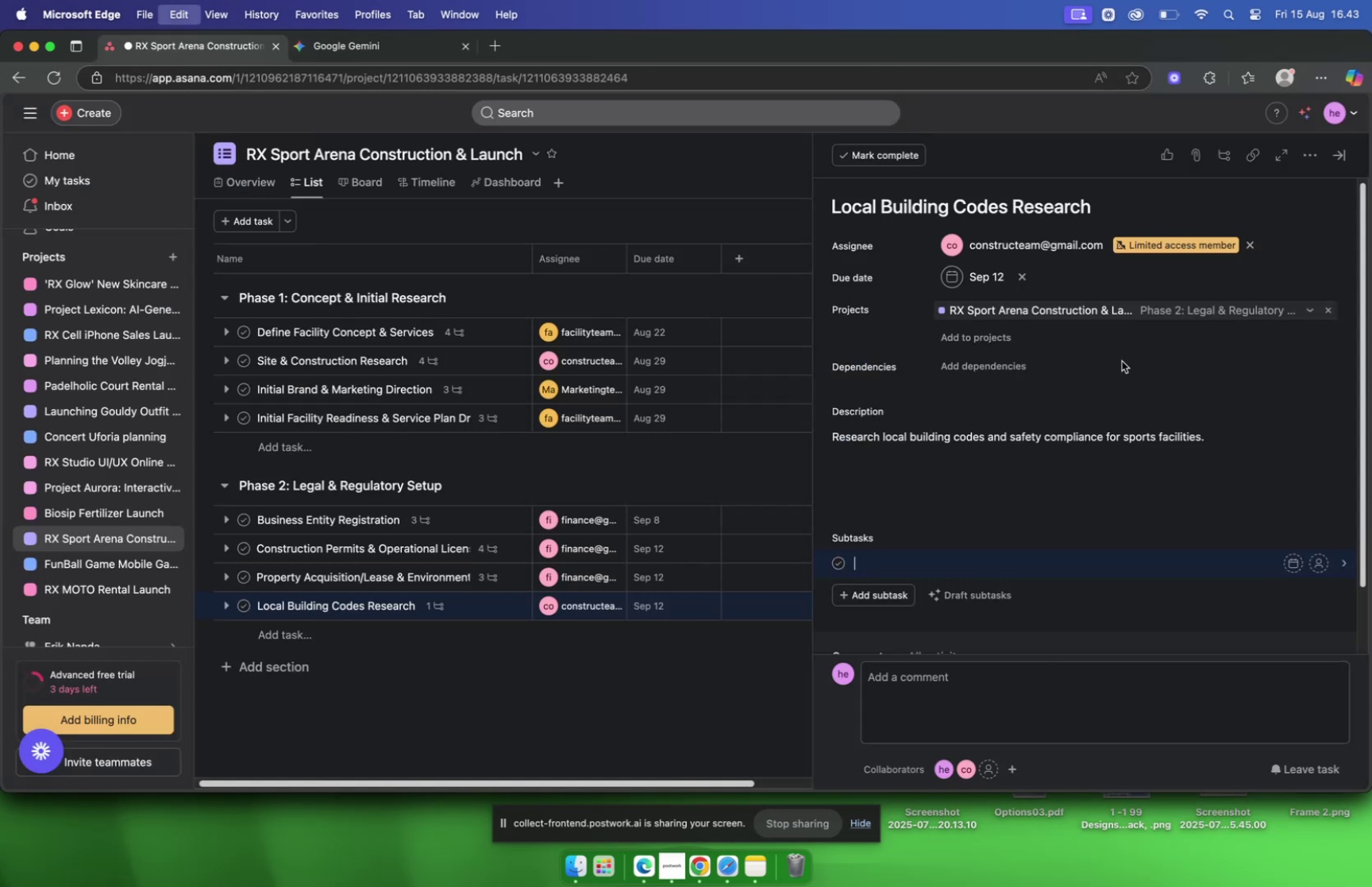 
key(Meta+V)
 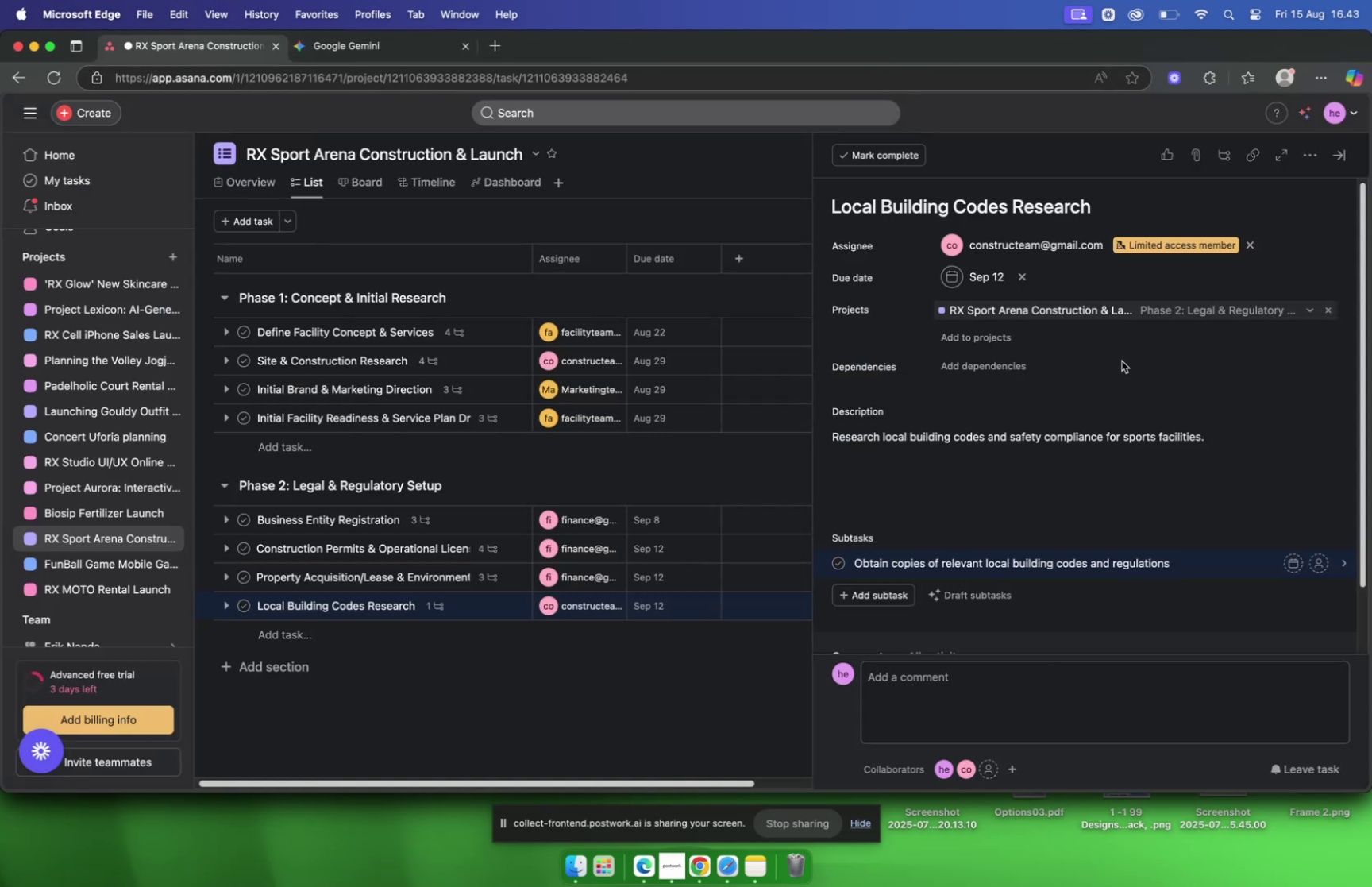 
key(Backspace)
 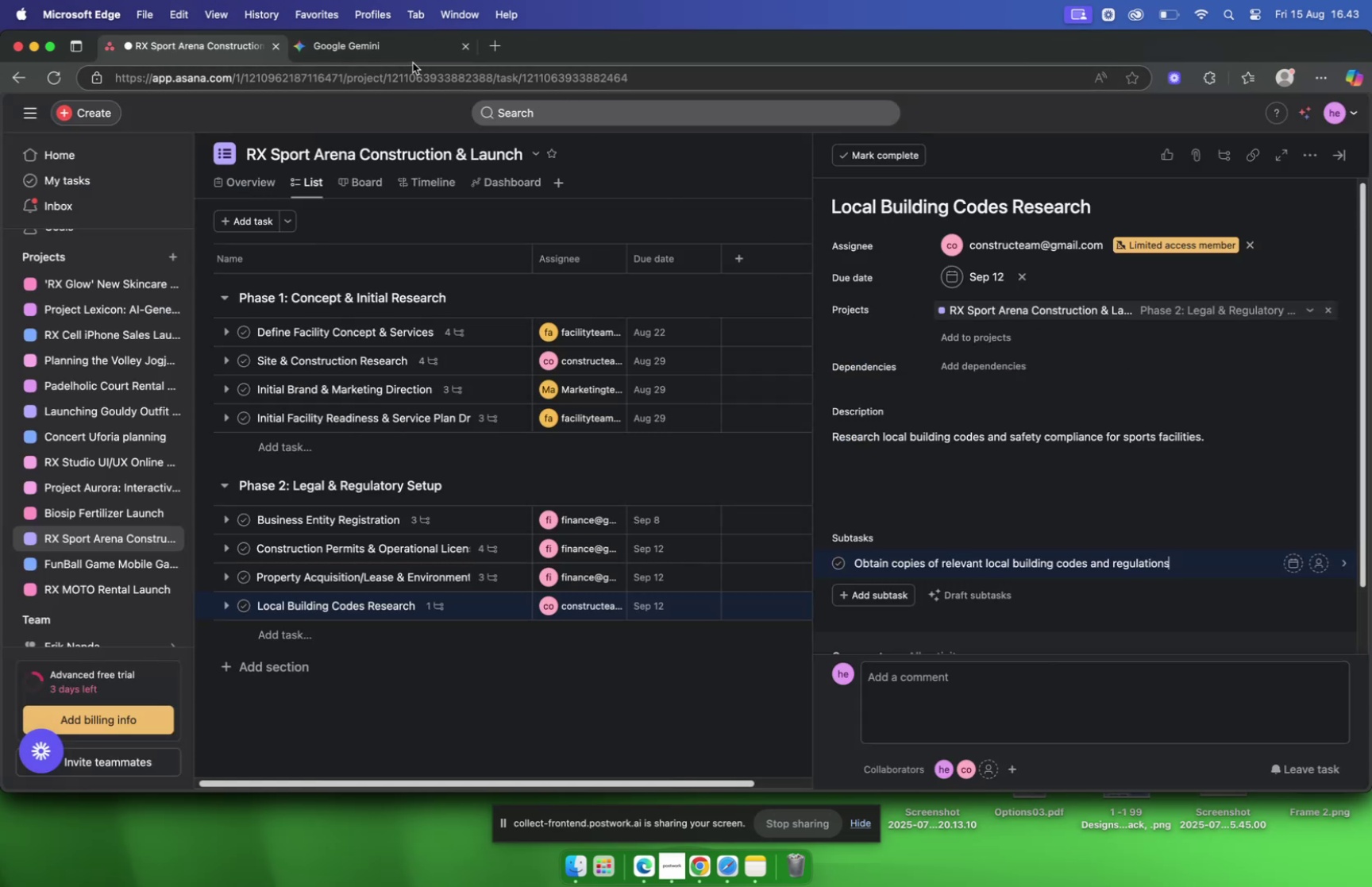 
left_click([392, 50])
 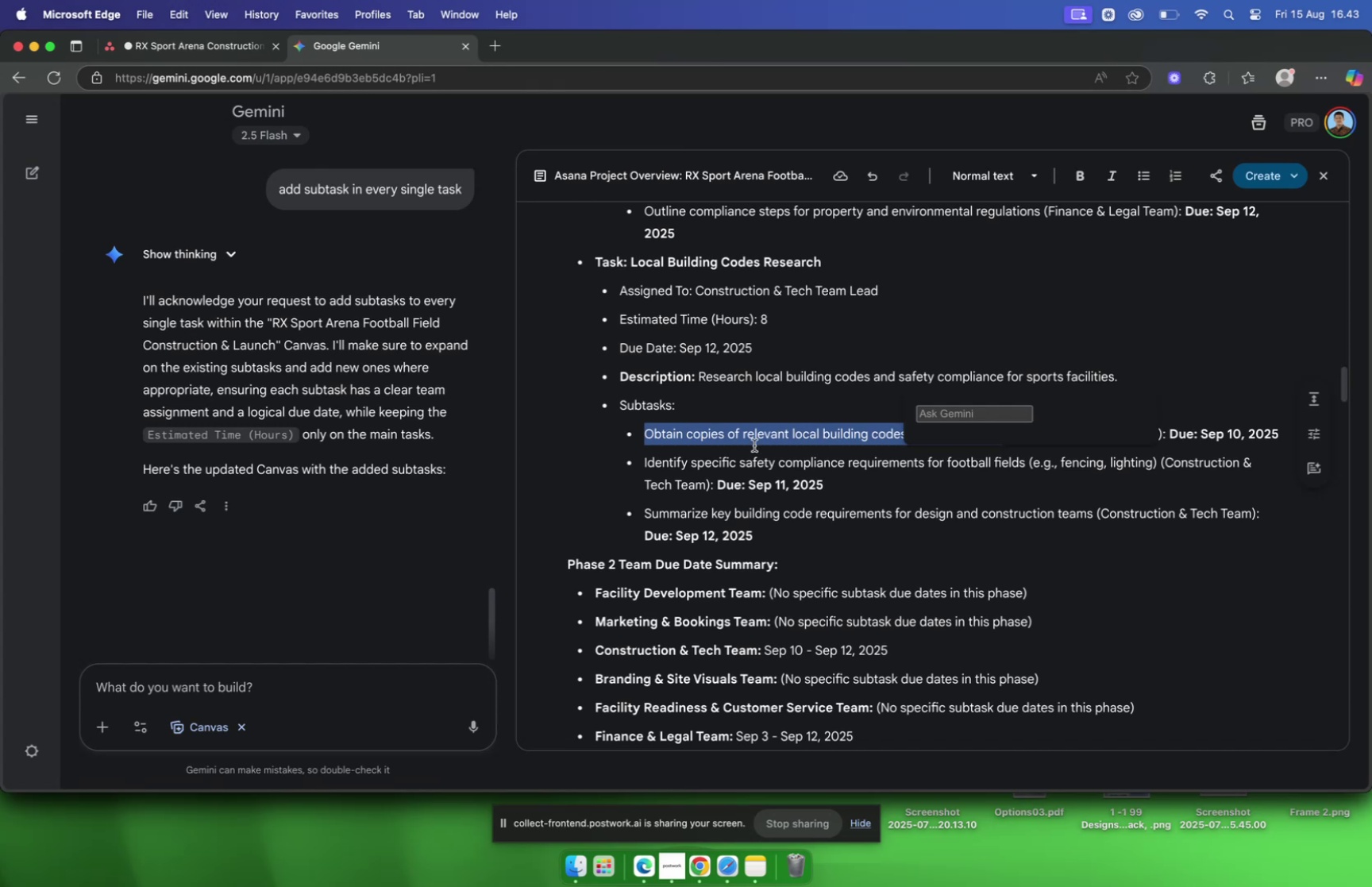 
left_click([753, 436])
 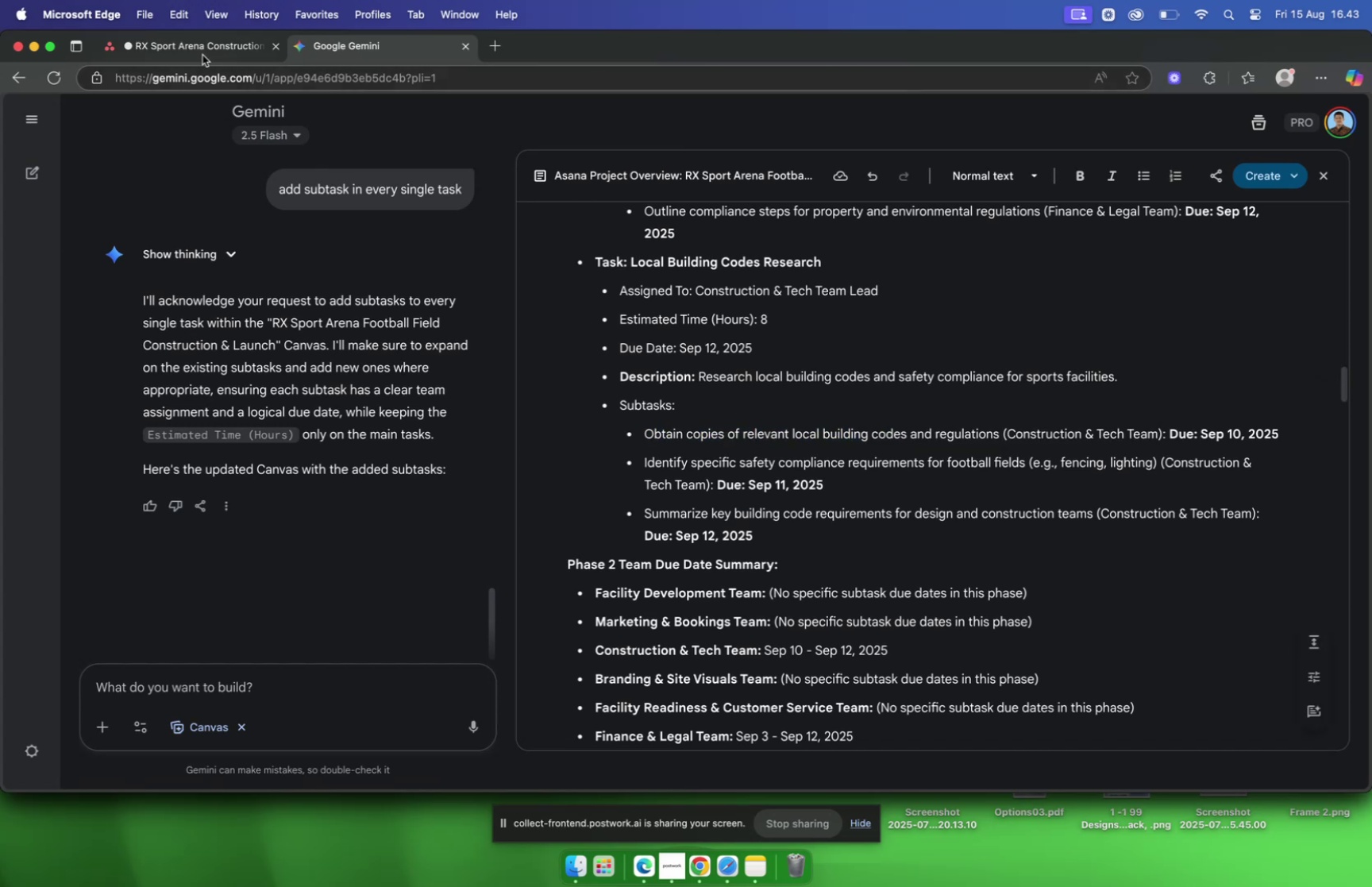 
left_click([196, 52])
 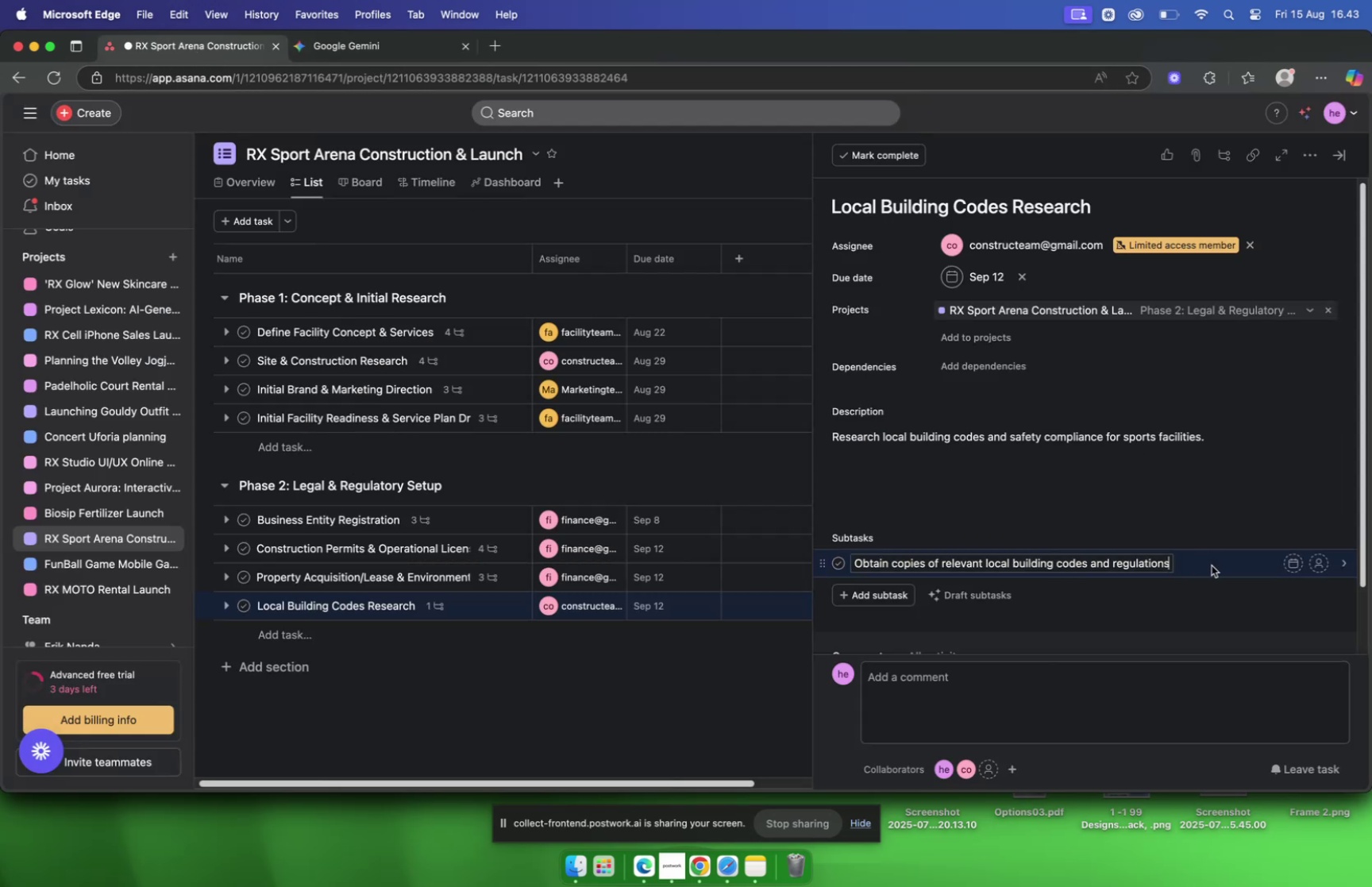 
left_click([1212, 567])
 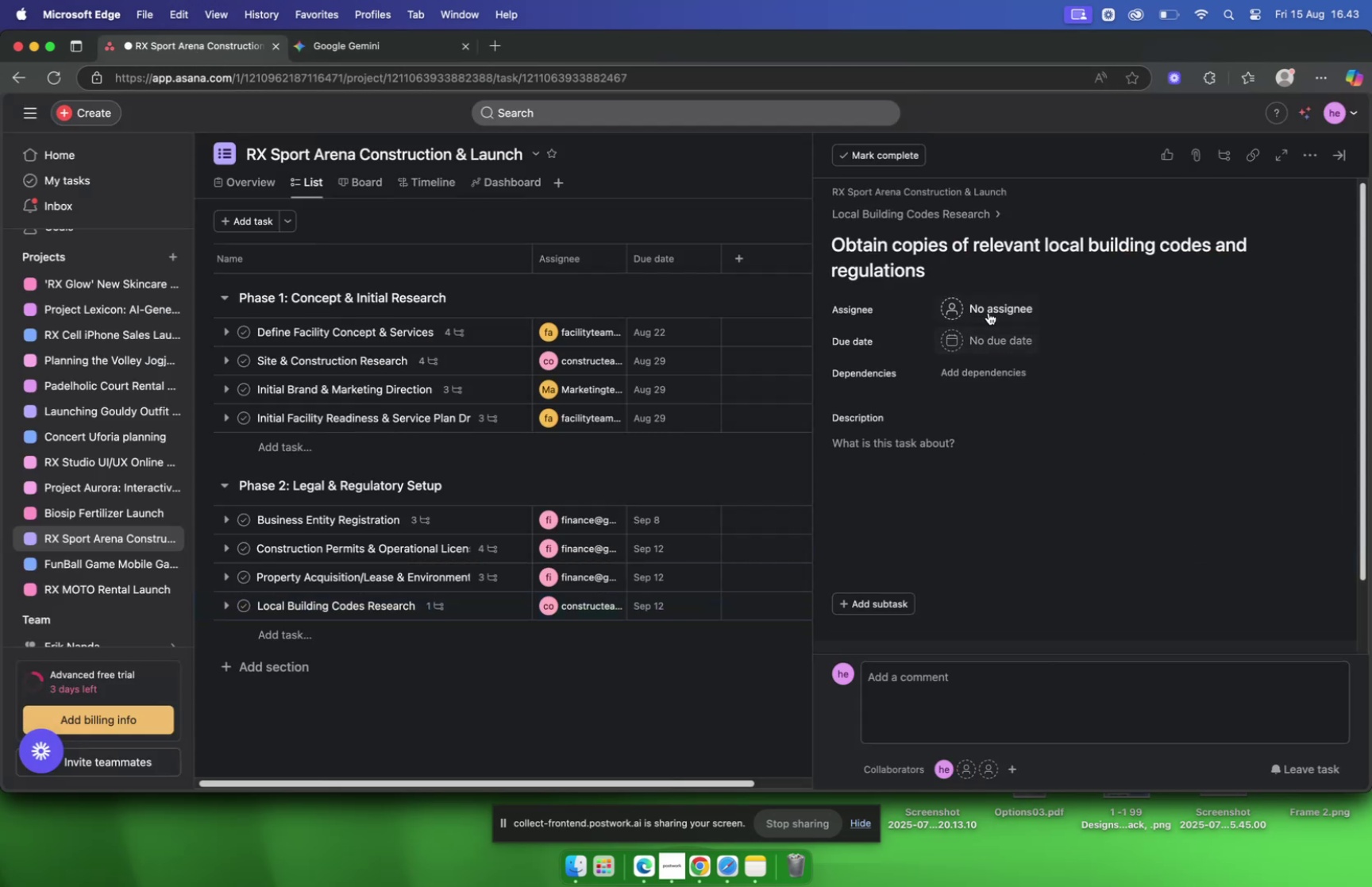 
left_click([989, 310])
 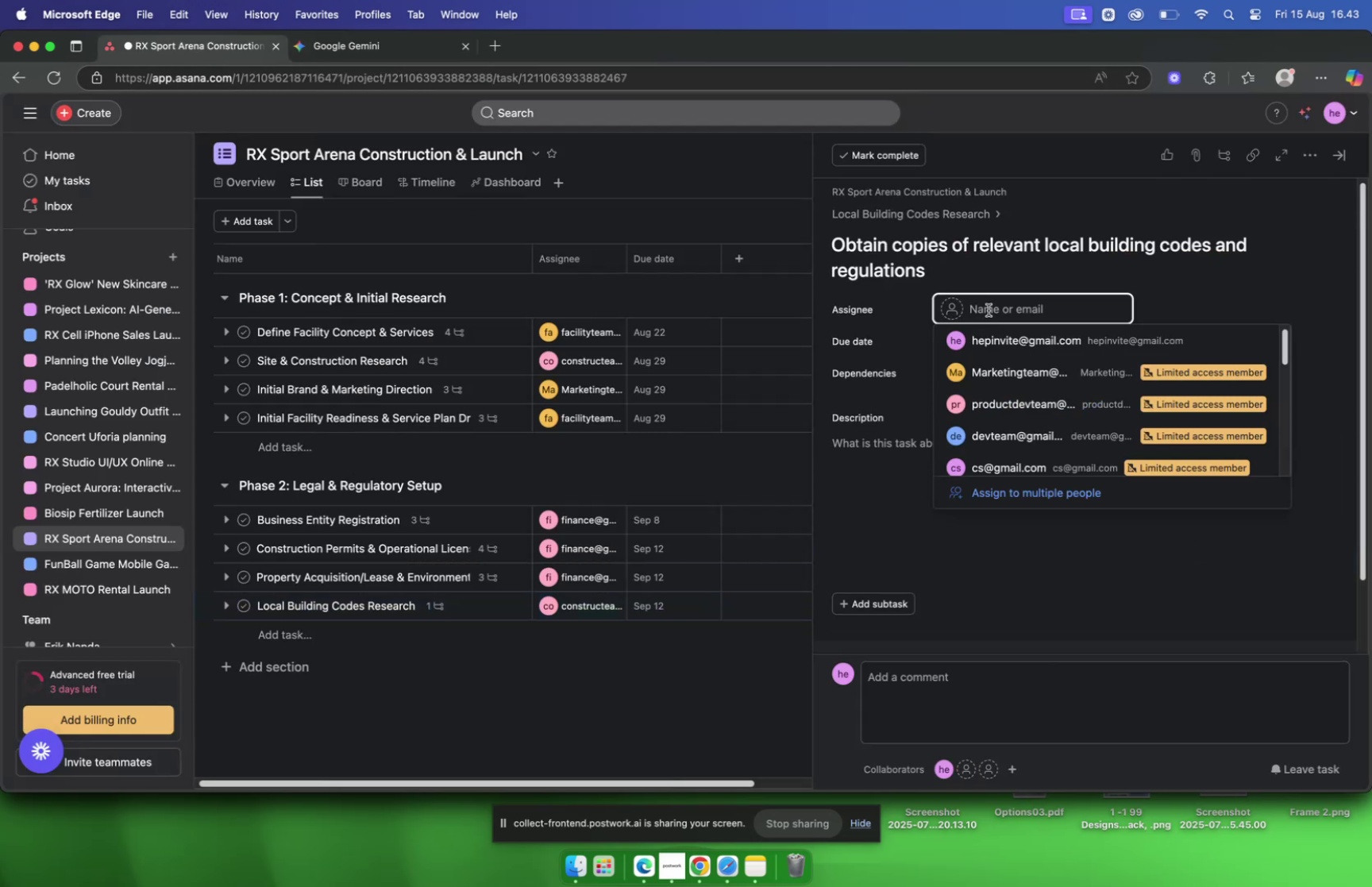 
type(cons)
 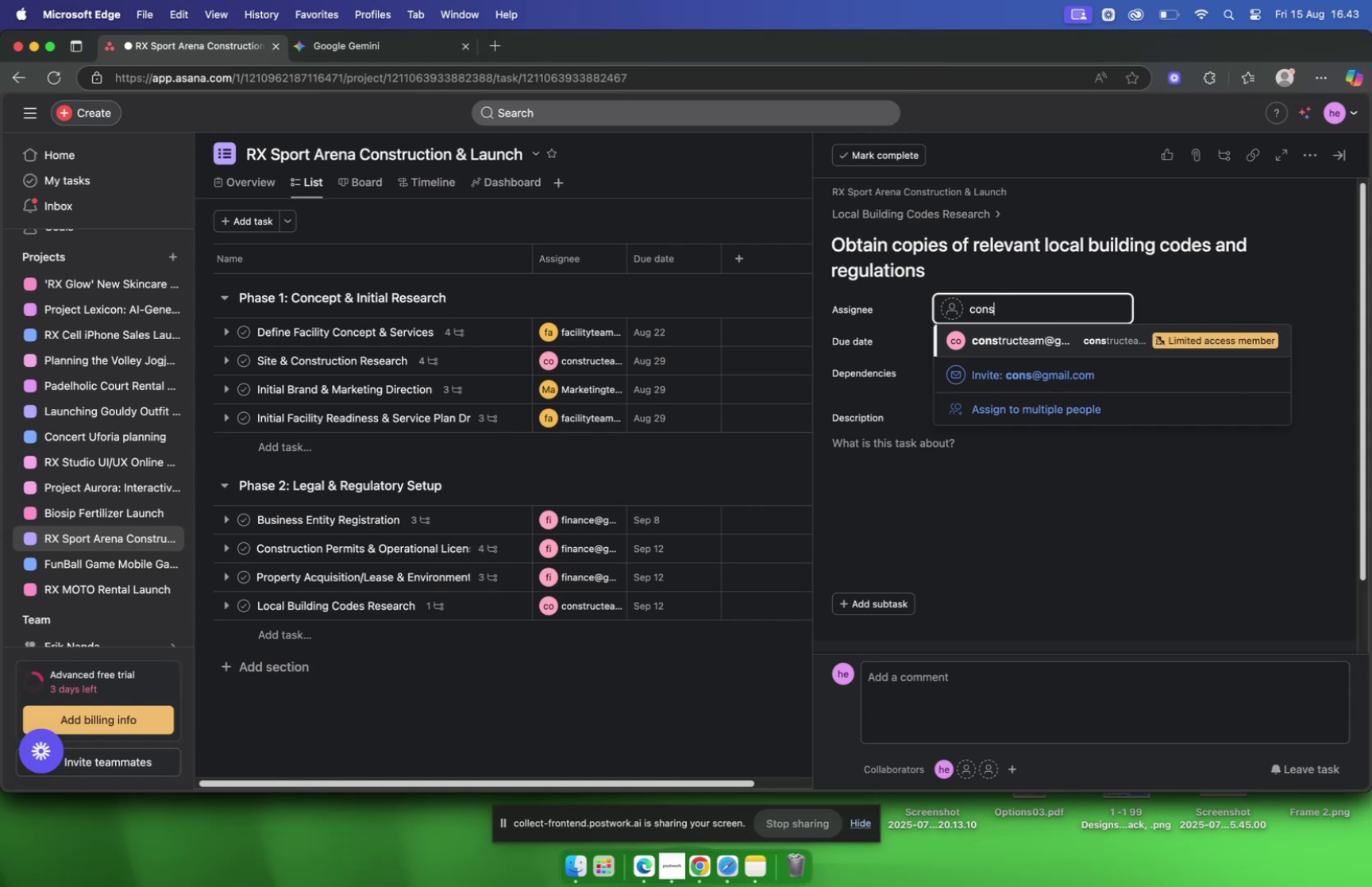 
key(Enter)
 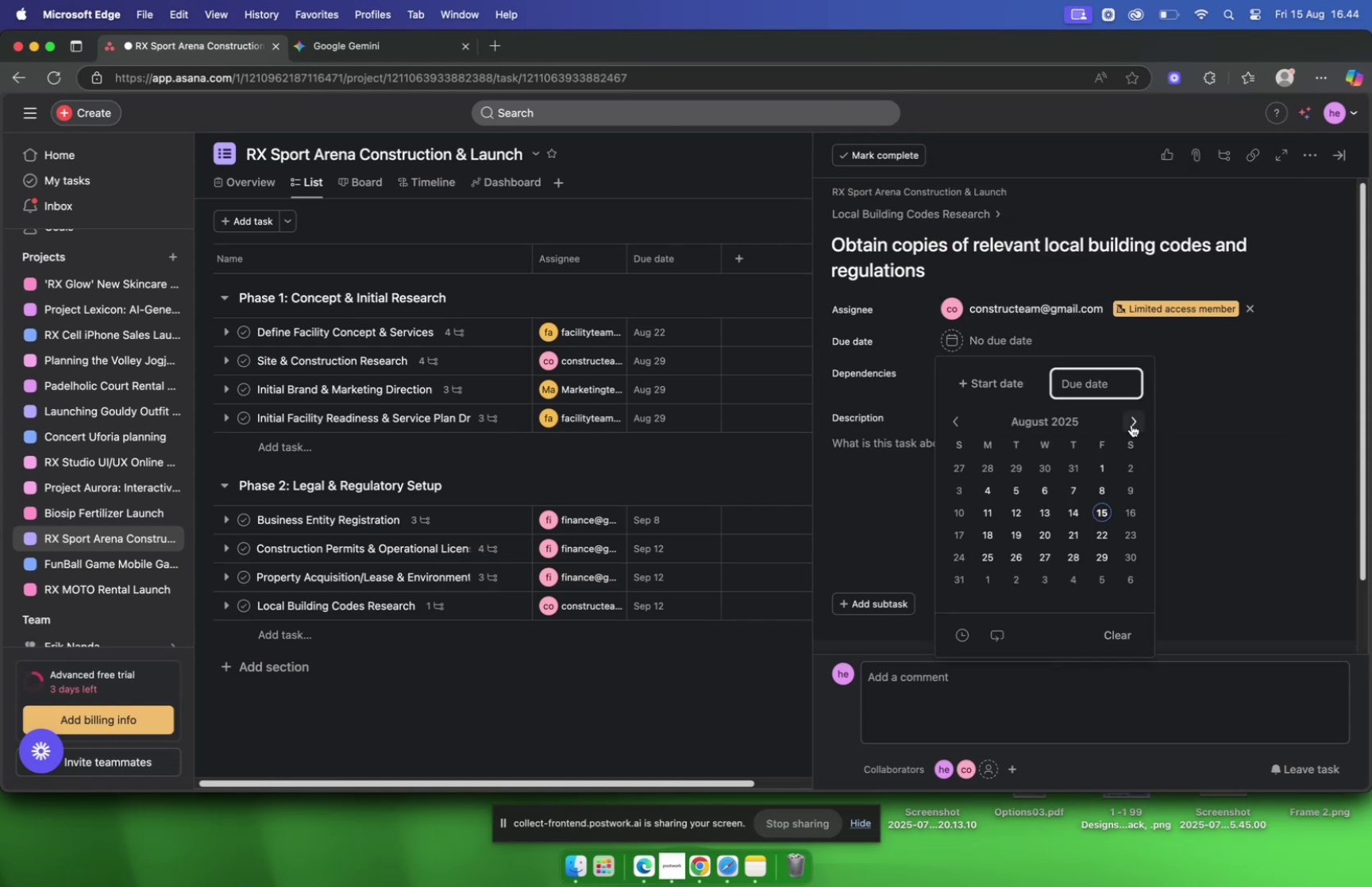 
left_click([1131, 424])
 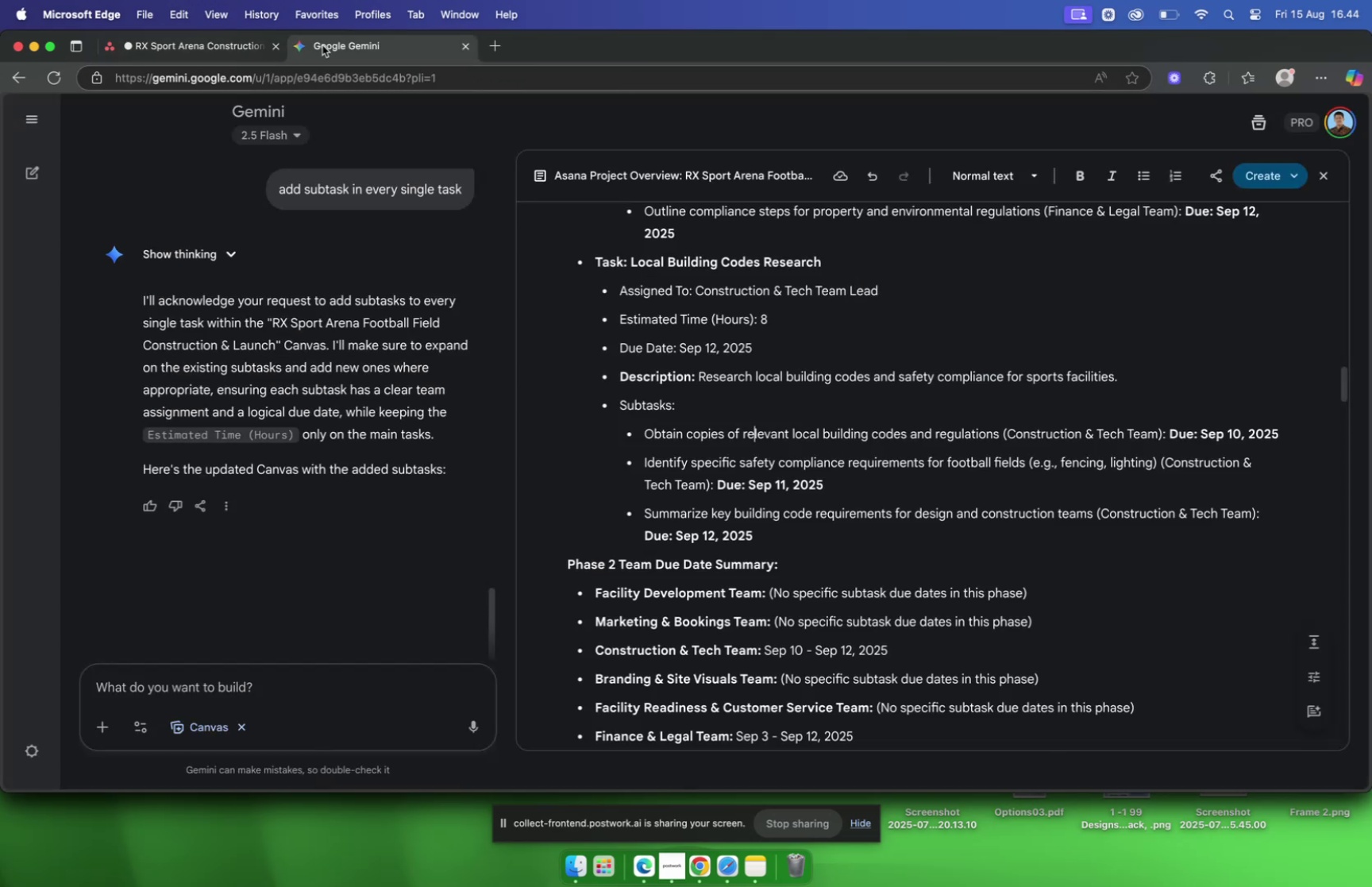 
wait(5.76)
 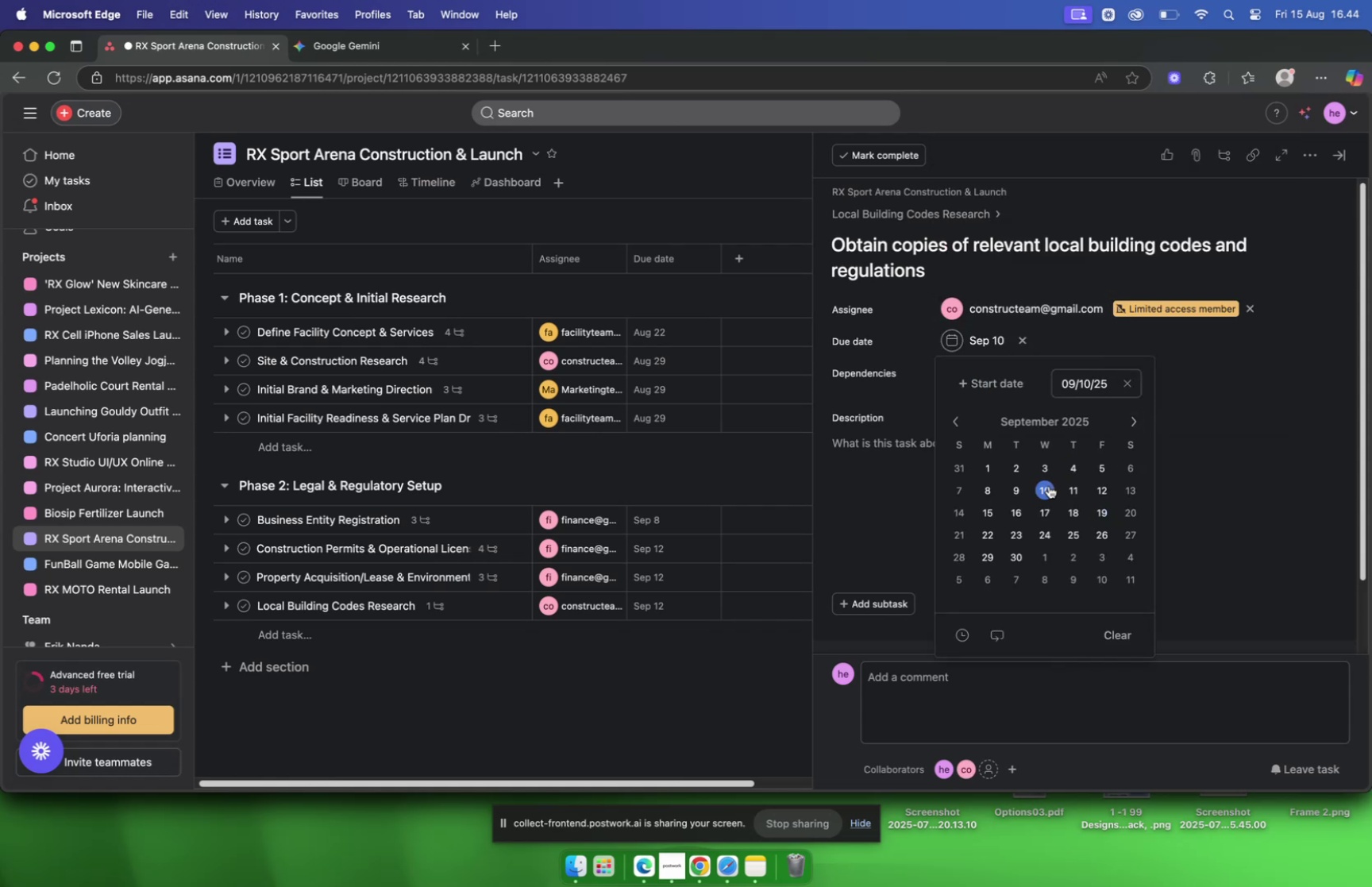 
scroll: coordinate [1050, 380], scroll_direction: down, amount: 4.0
 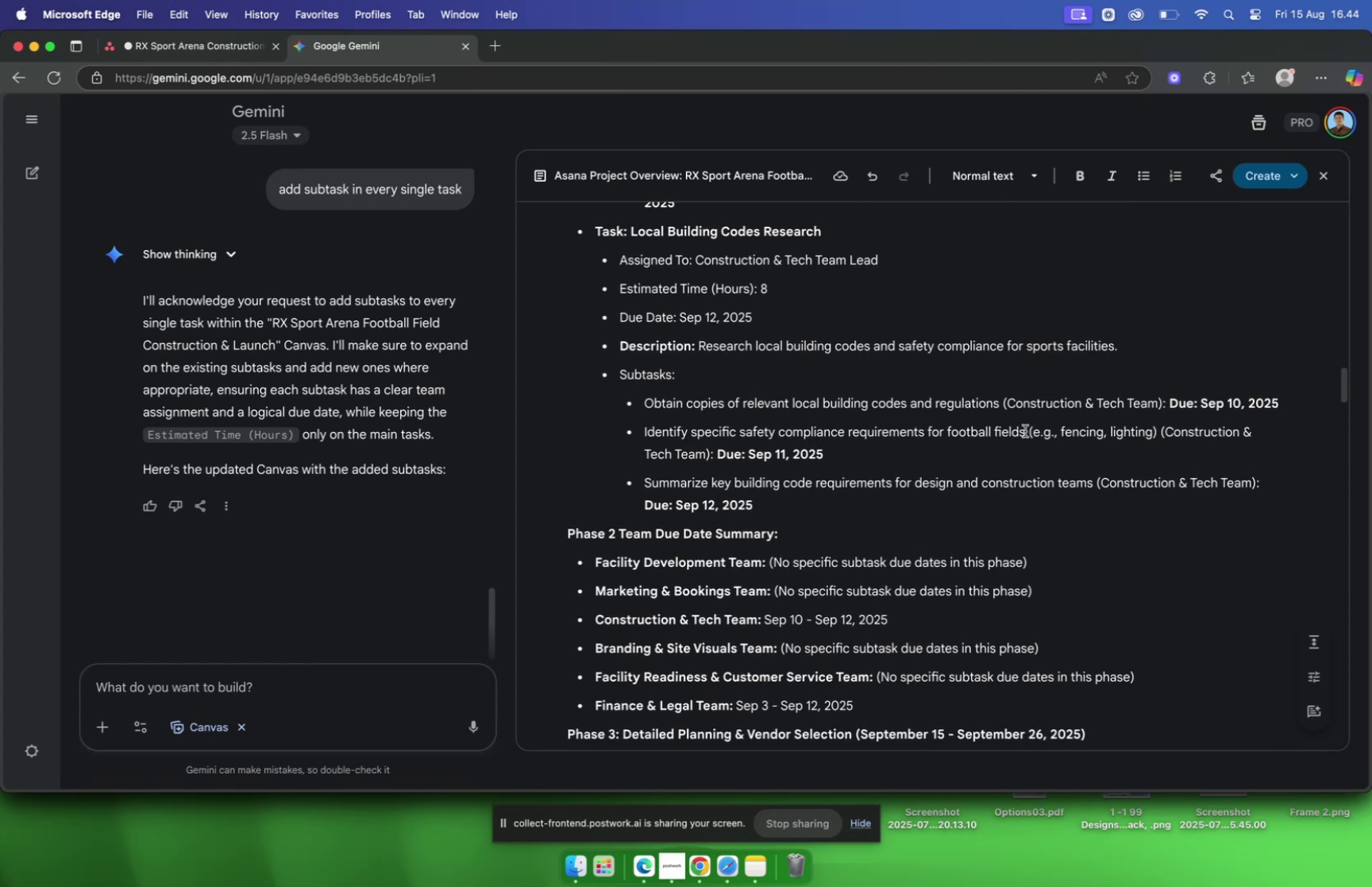 
left_click_drag(start_coordinate=[1025, 430], to_coordinate=[636, 438])
 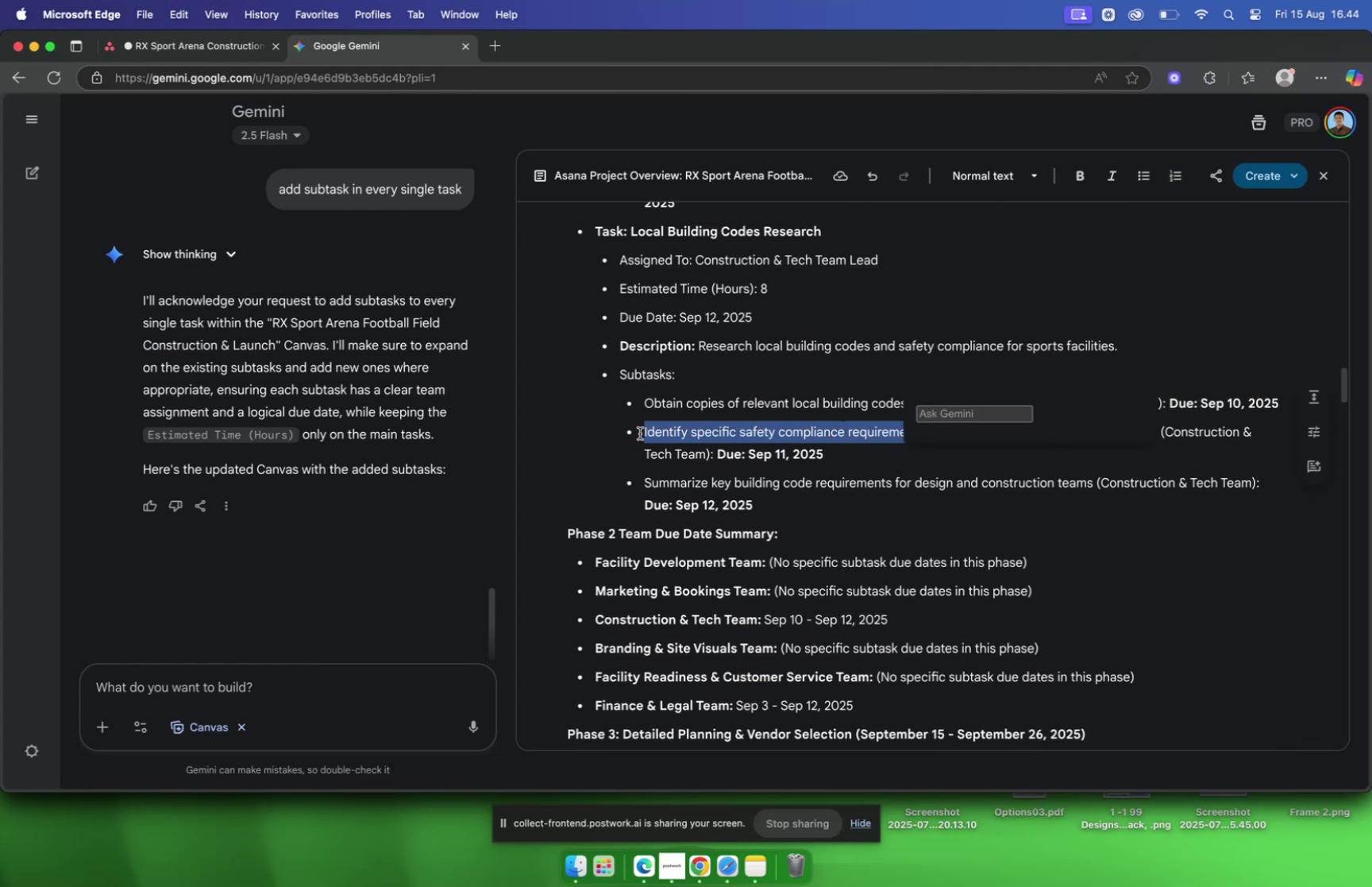 
key(Meta+C)
 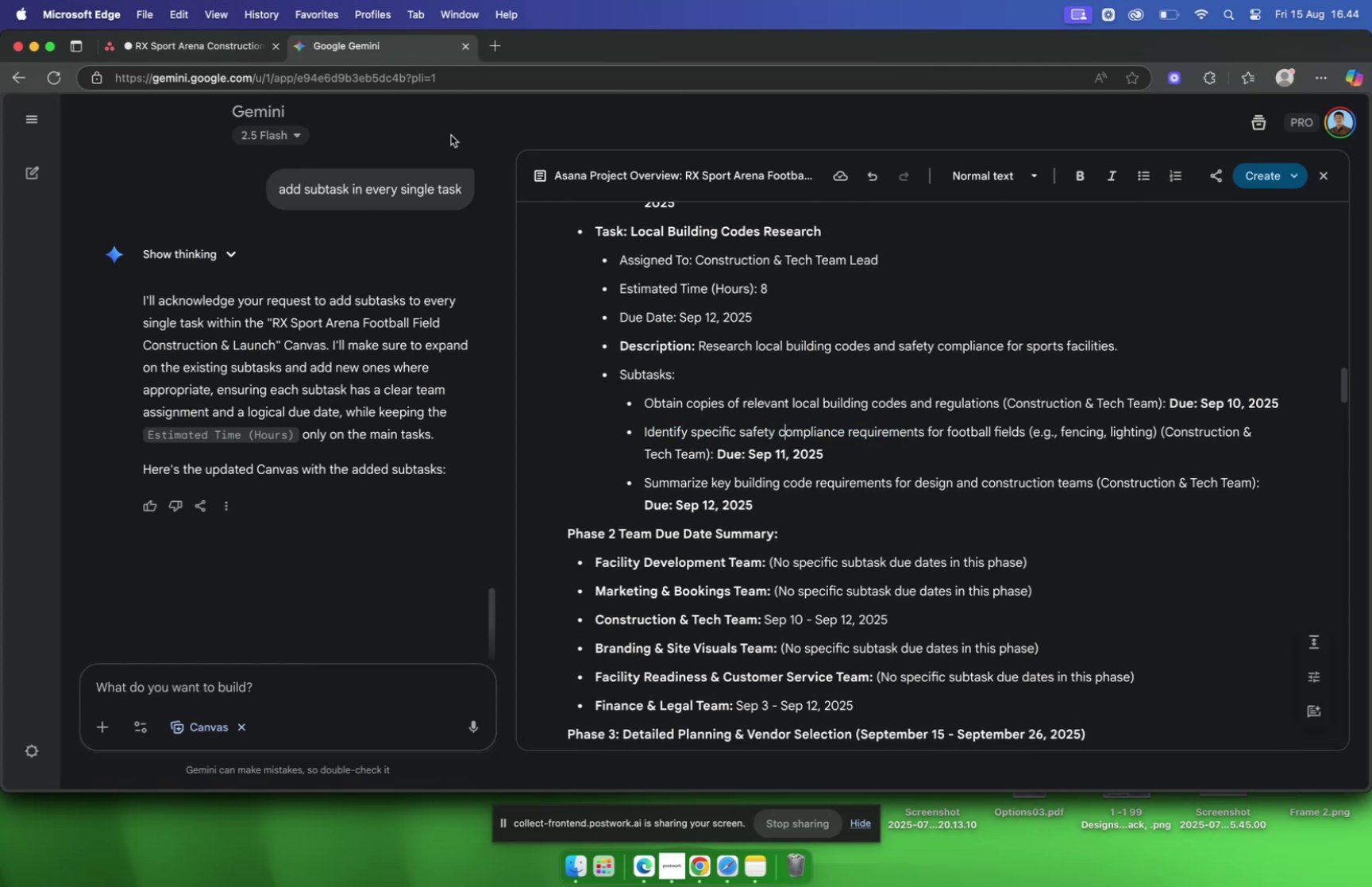 
left_click([202, 43])
 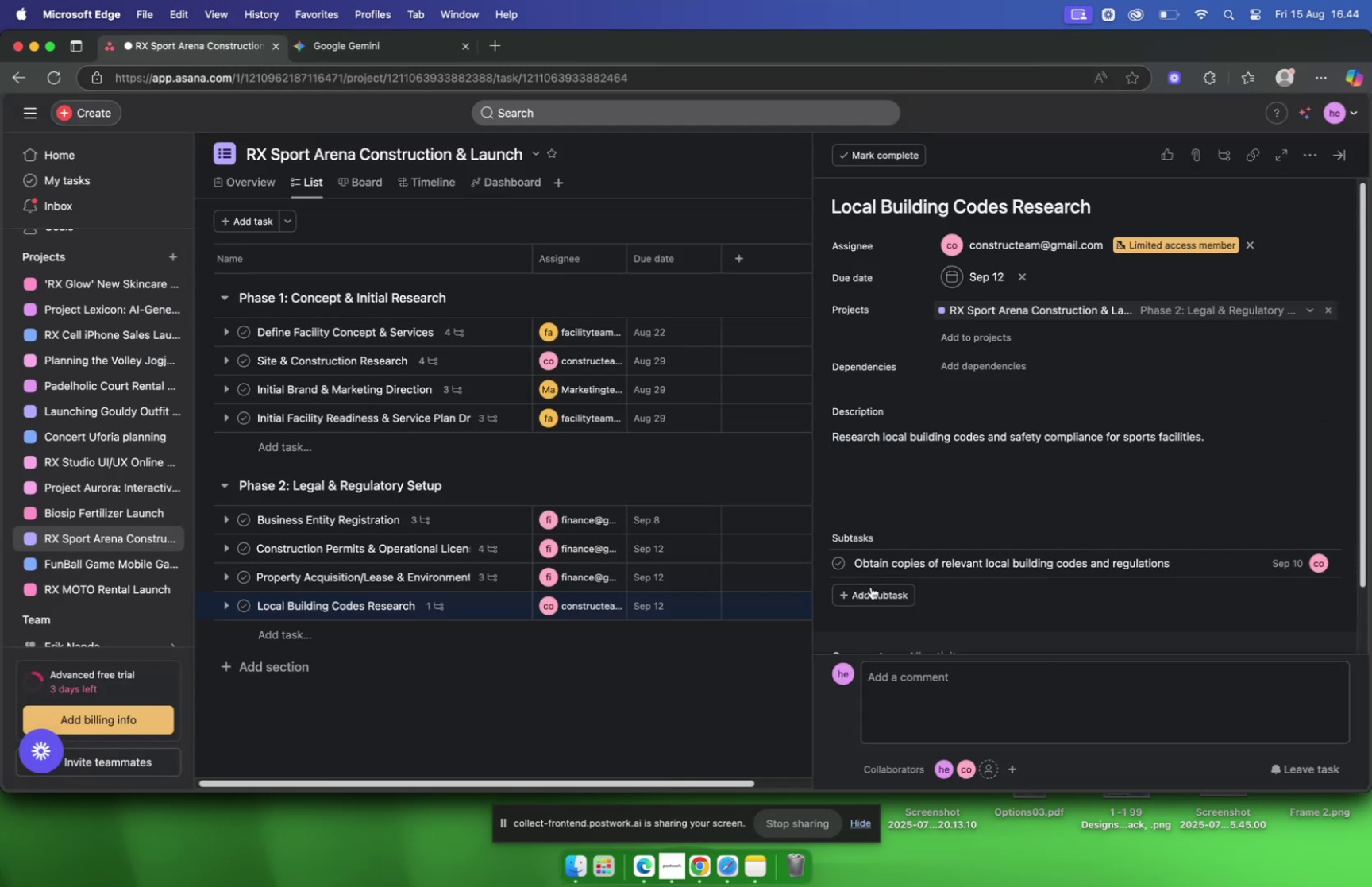 
left_click([871, 588])
 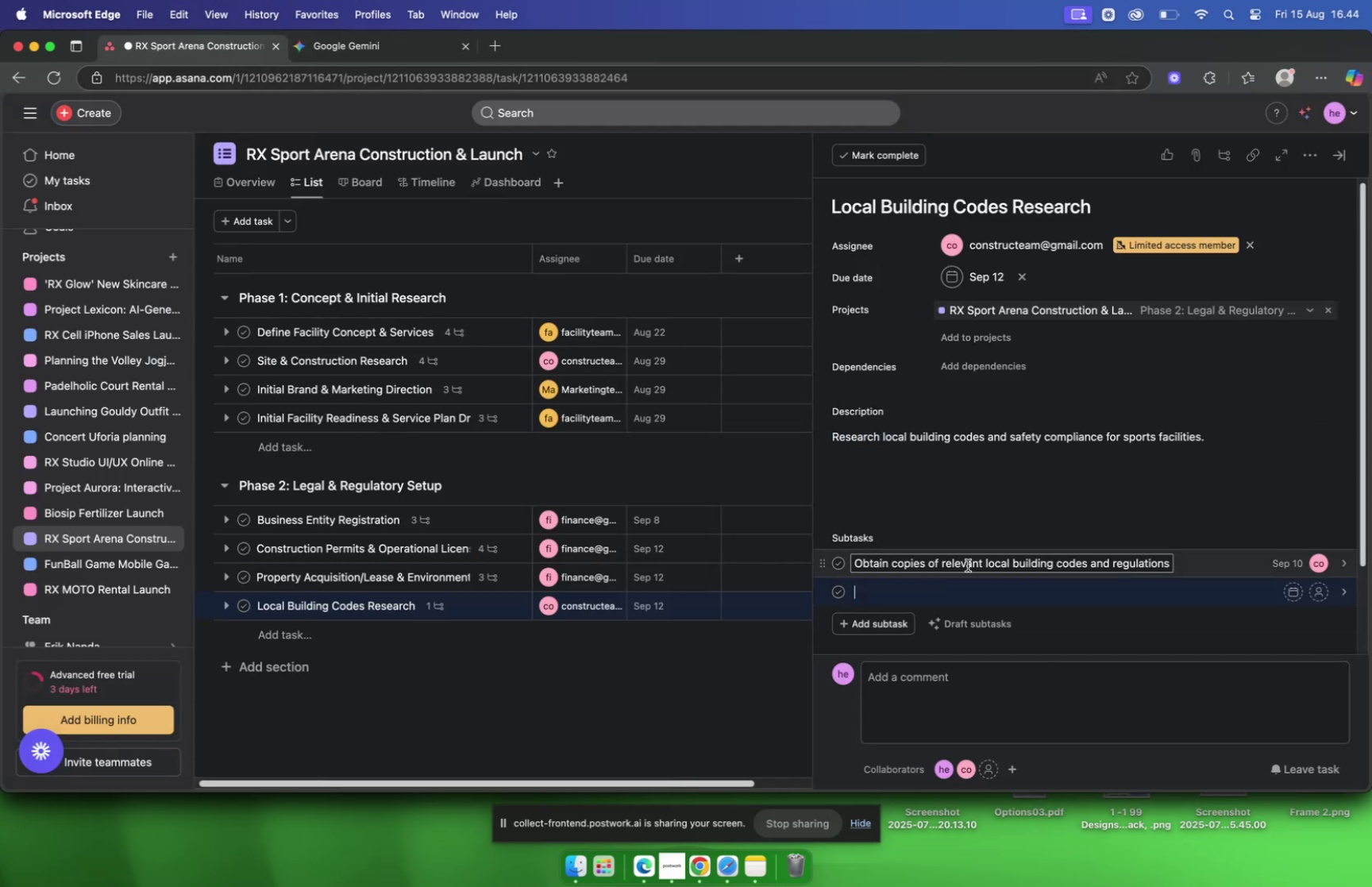 
key(Meta+V)
 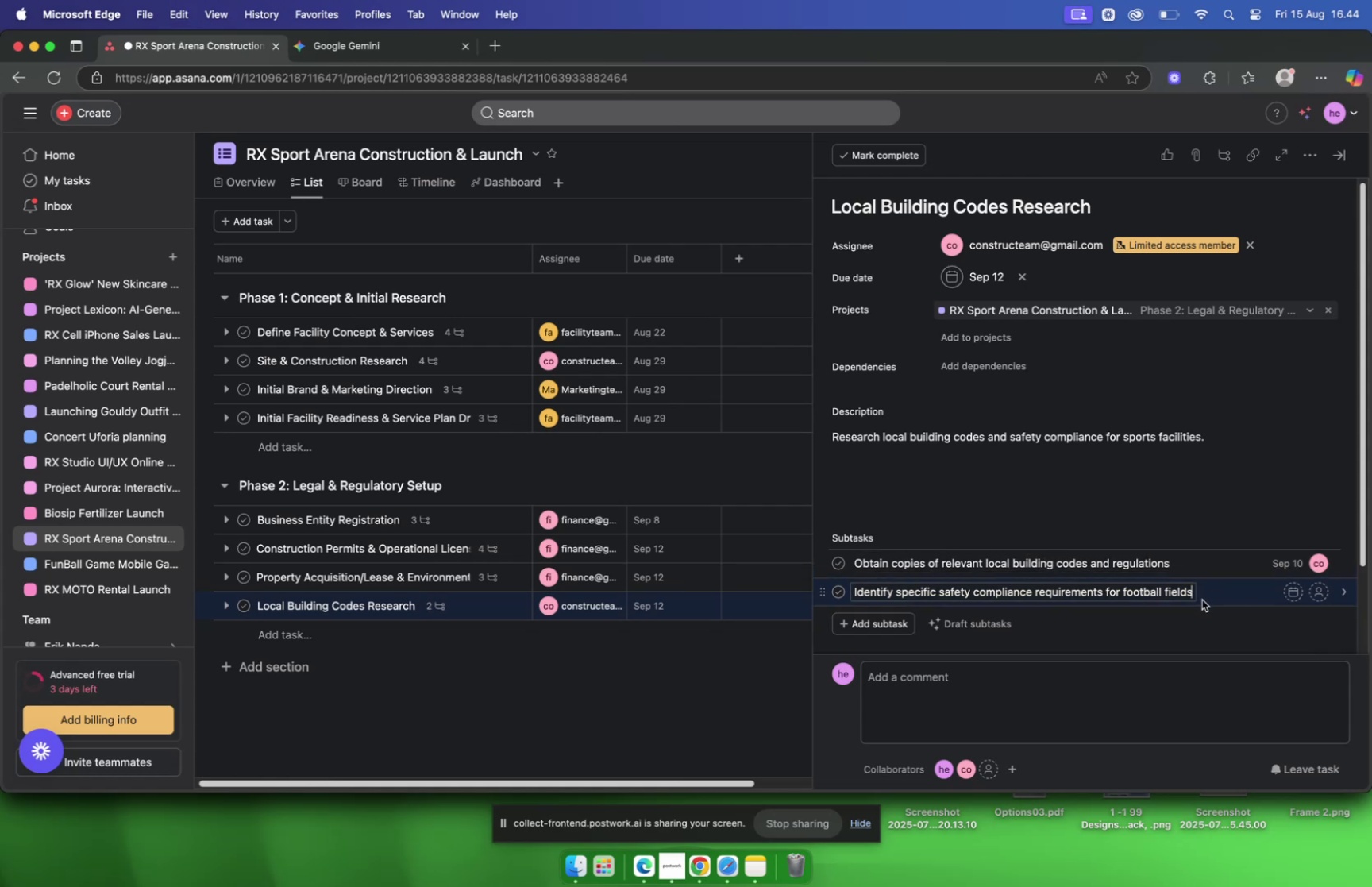 
left_click([1207, 598])
 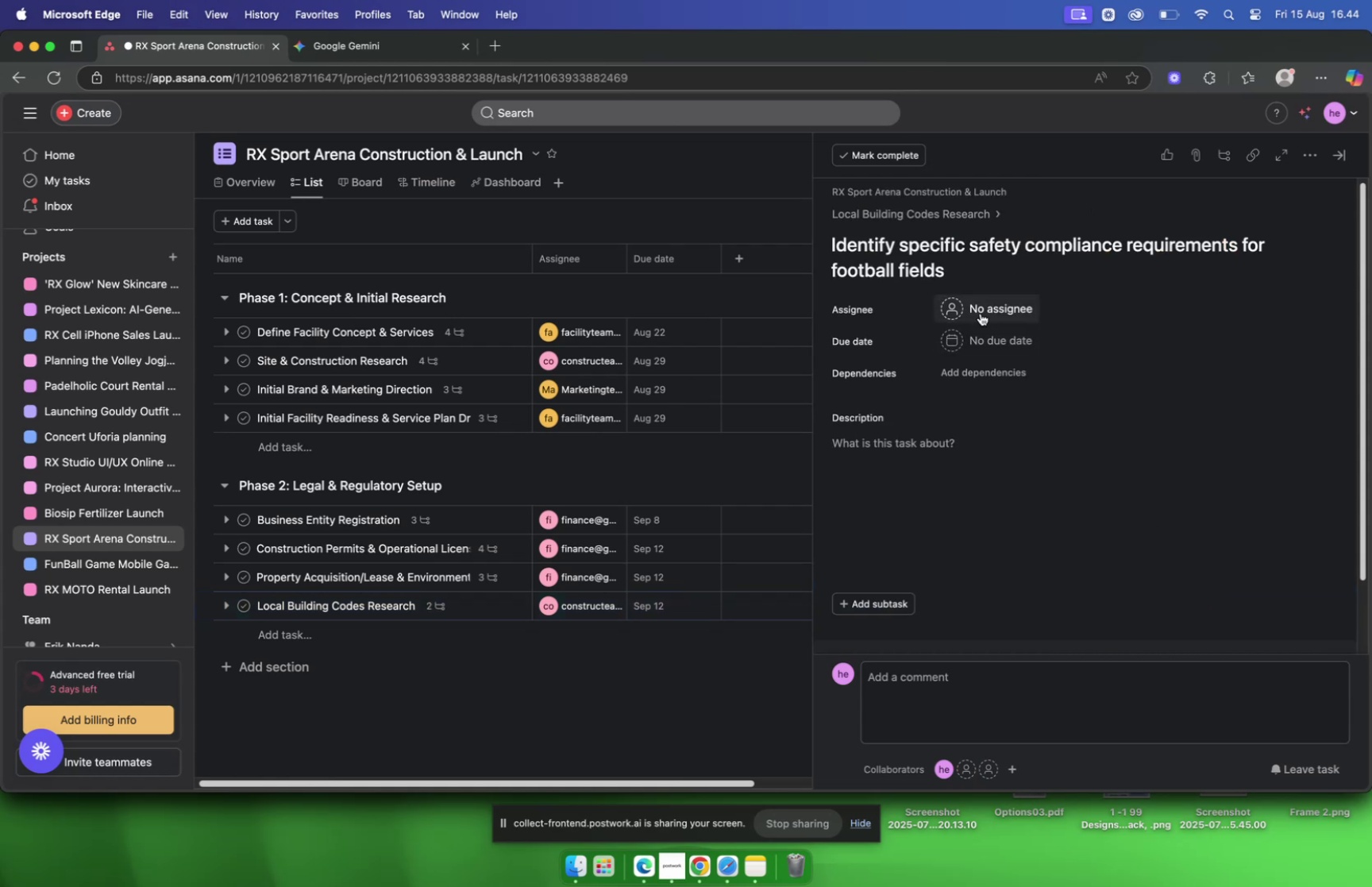 
left_click([981, 313])
 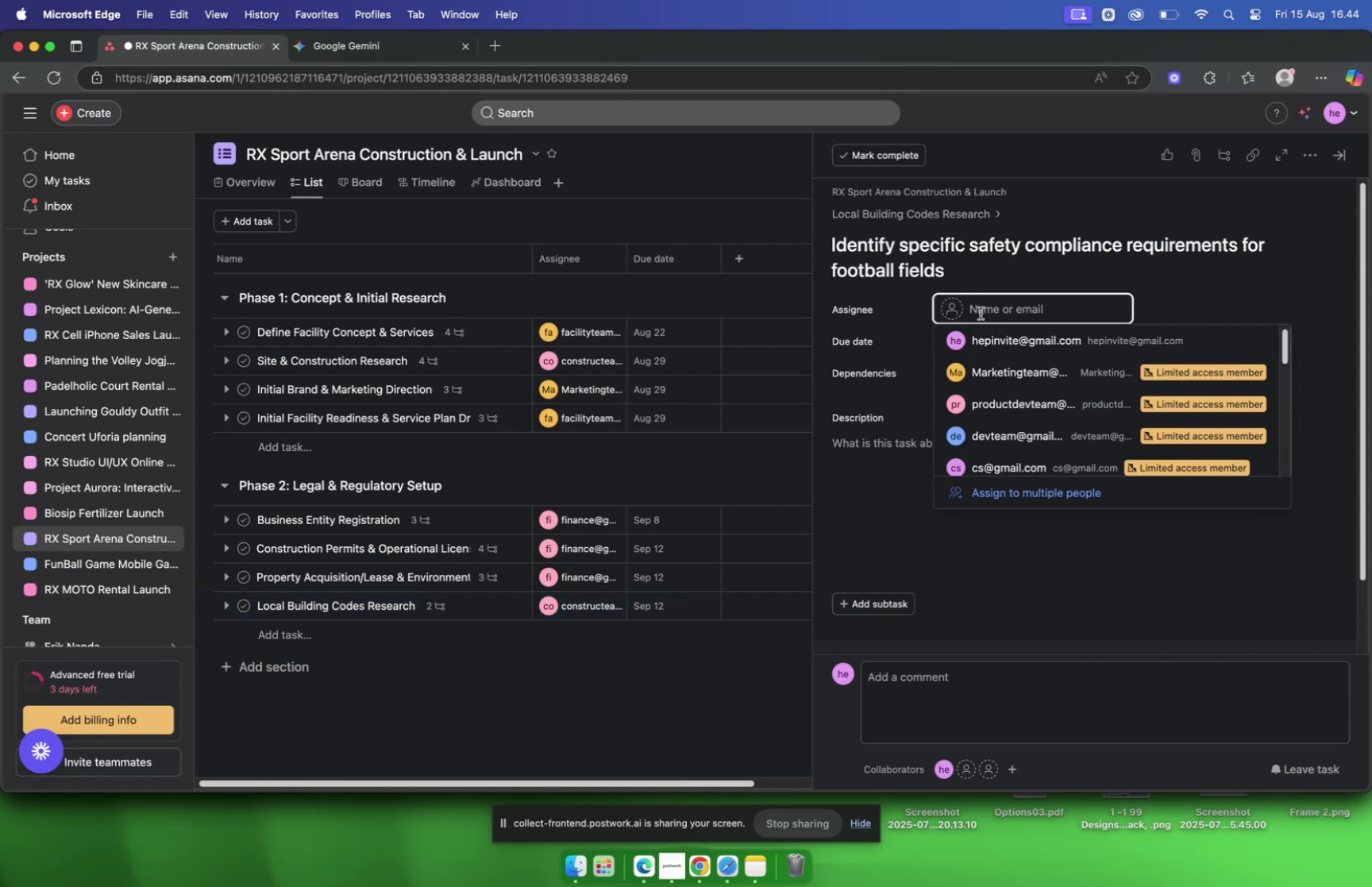 
type(cons)
 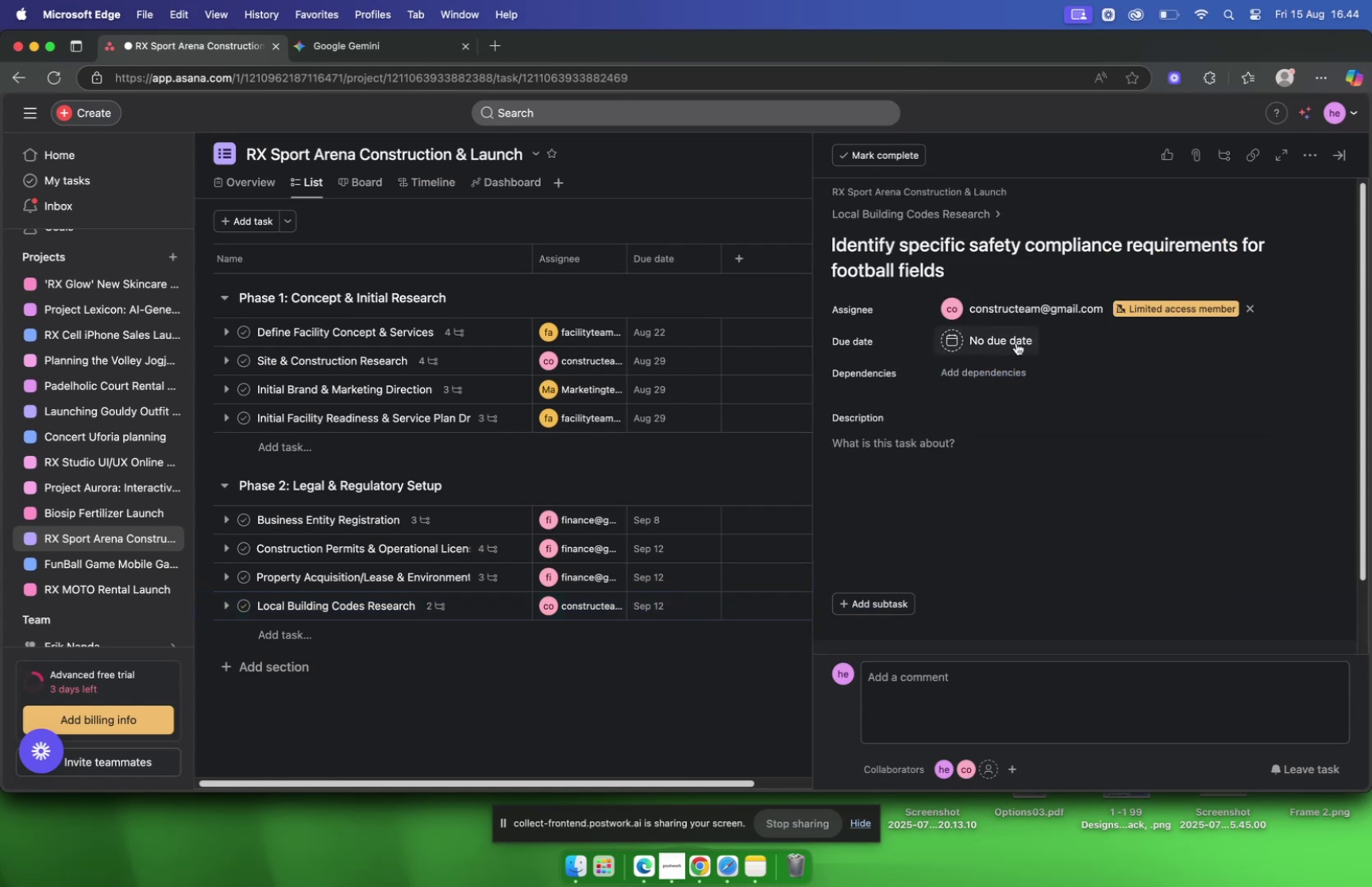 
left_click([1016, 344])
 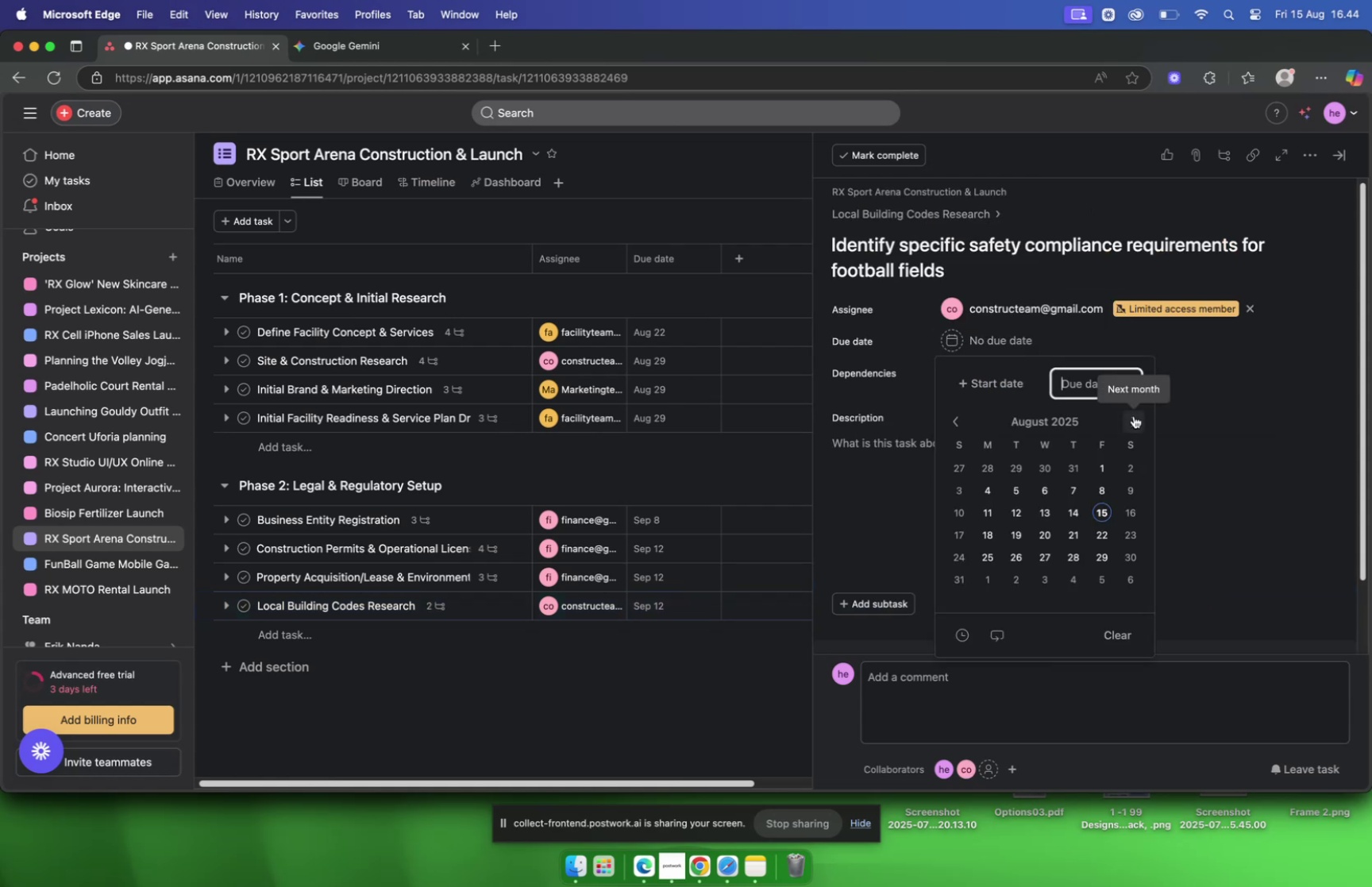 
left_click([1134, 415])
 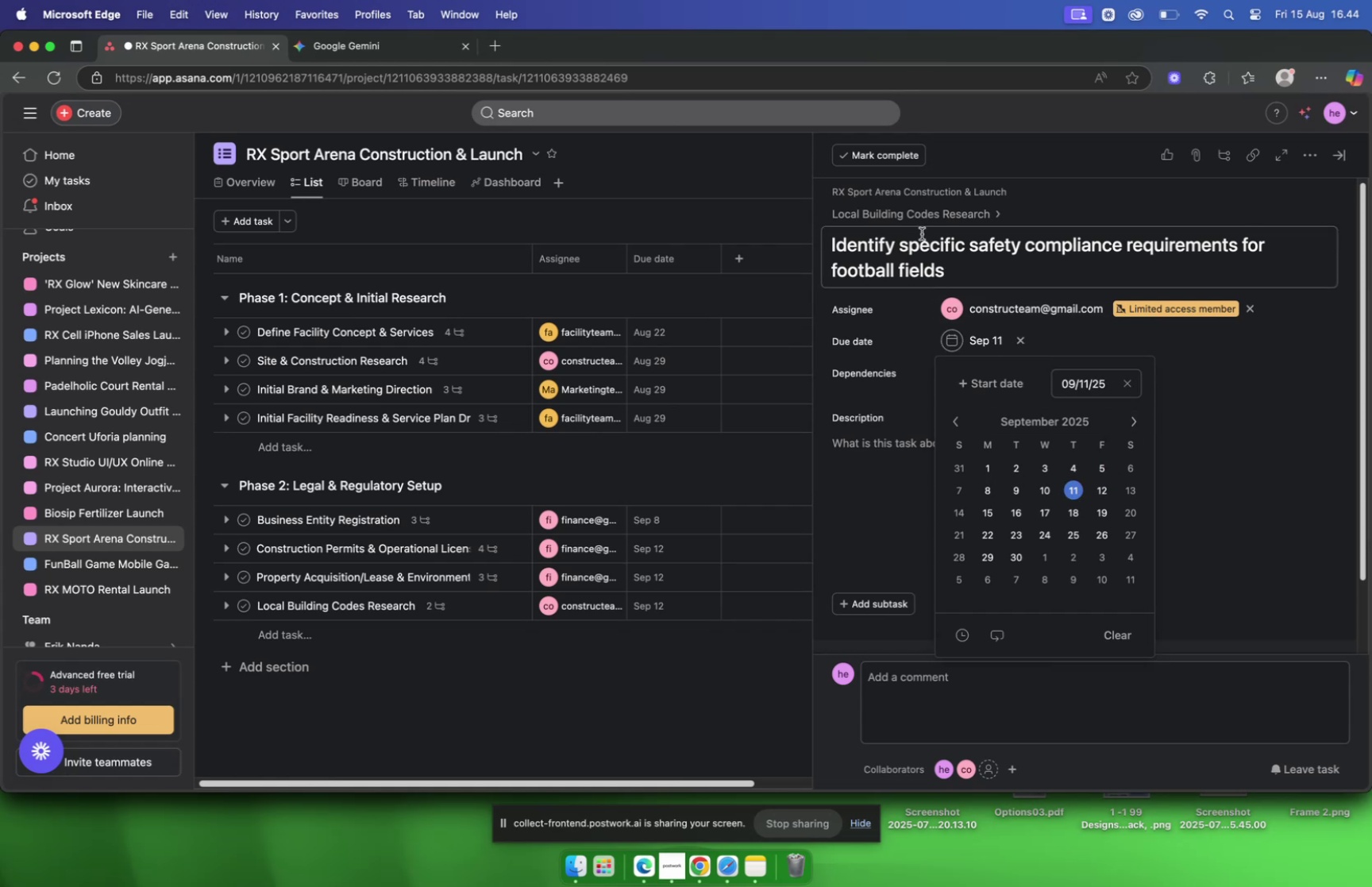 
scroll: coordinate [993, 331], scroll_direction: down, amount: 2.0
 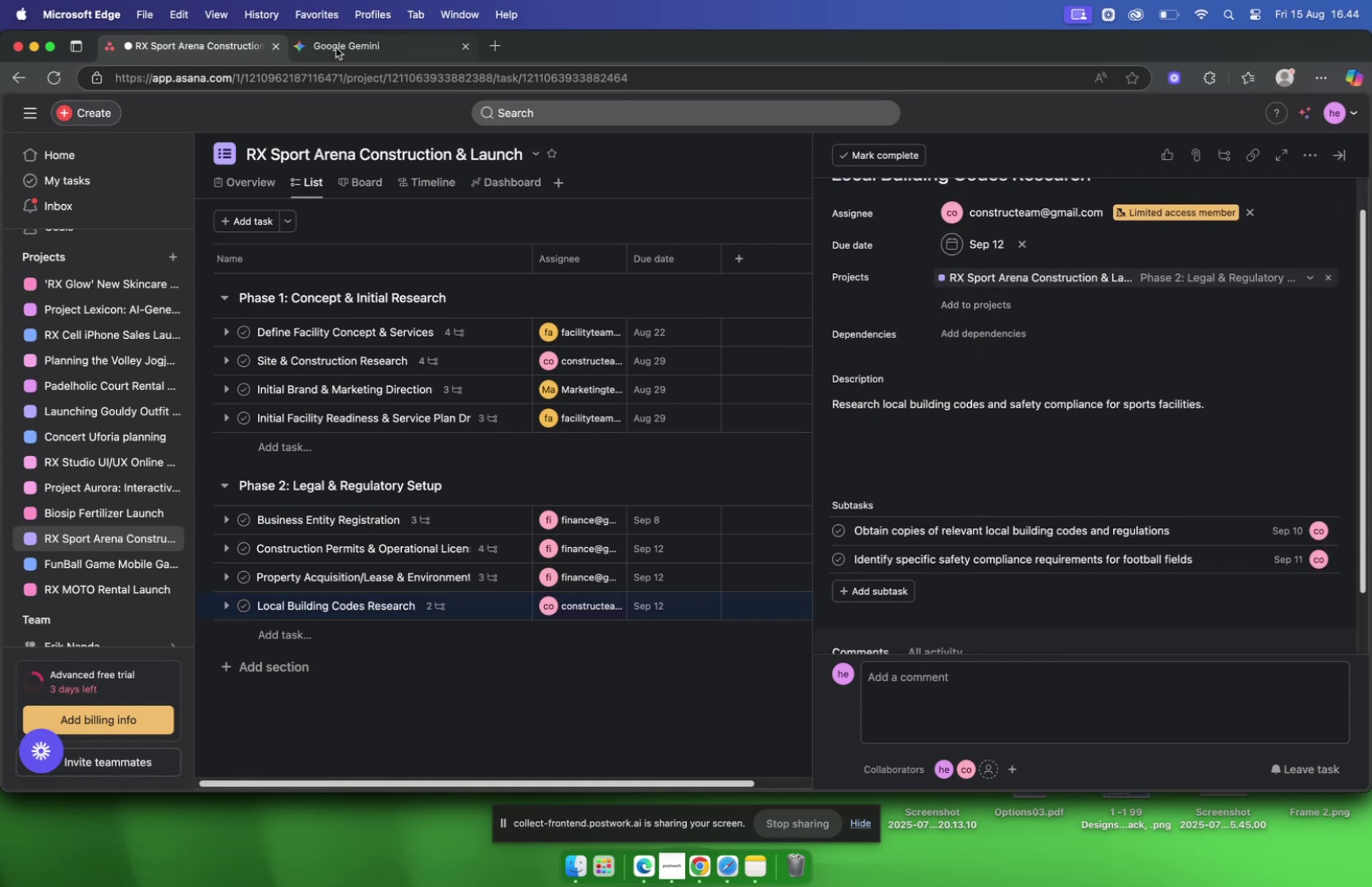 
left_click([336, 47])
 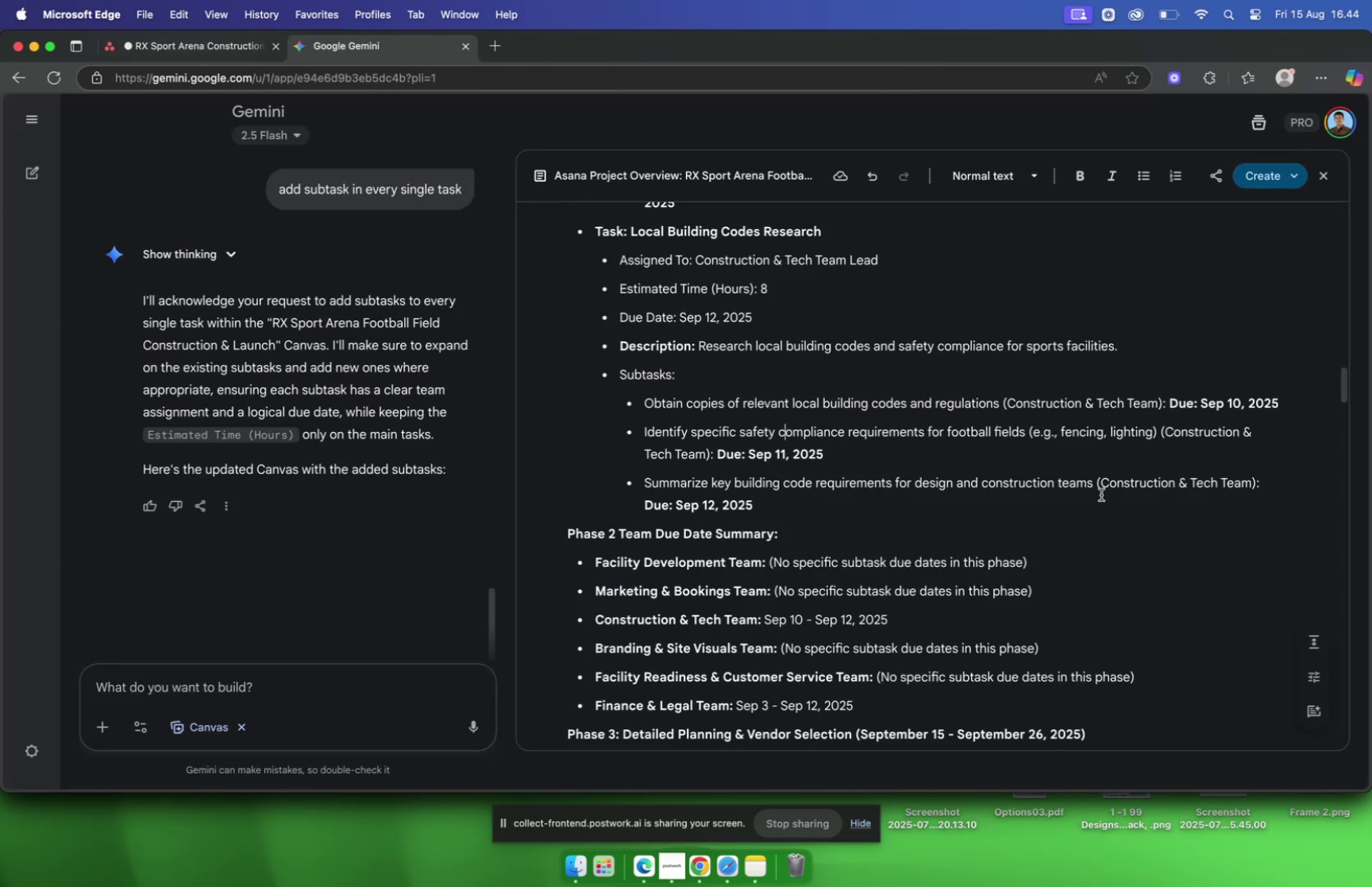 
left_click_drag(start_coordinate=[1093, 488], to_coordinate=[631, 492])
 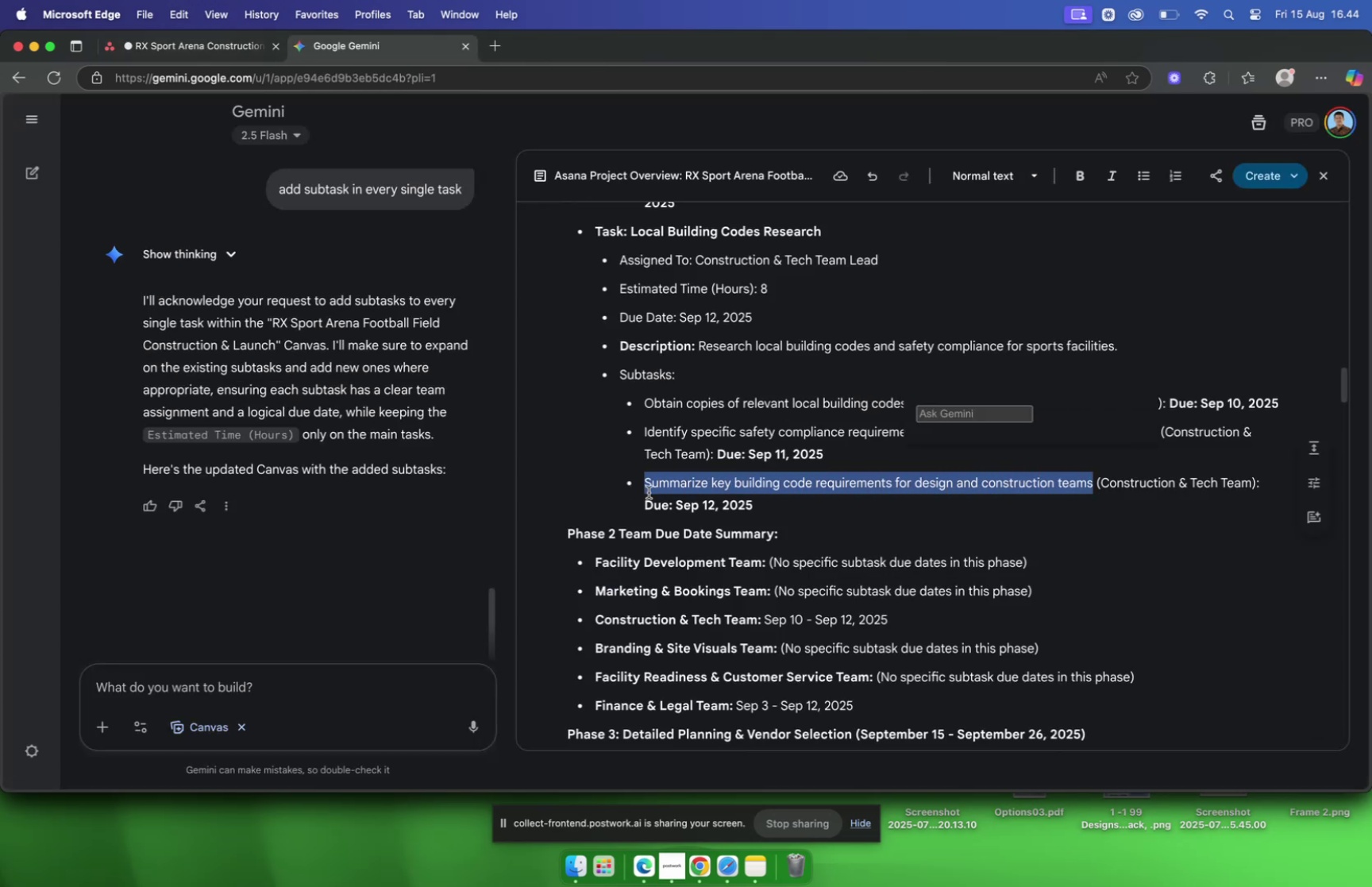 
key(Meta+C)
 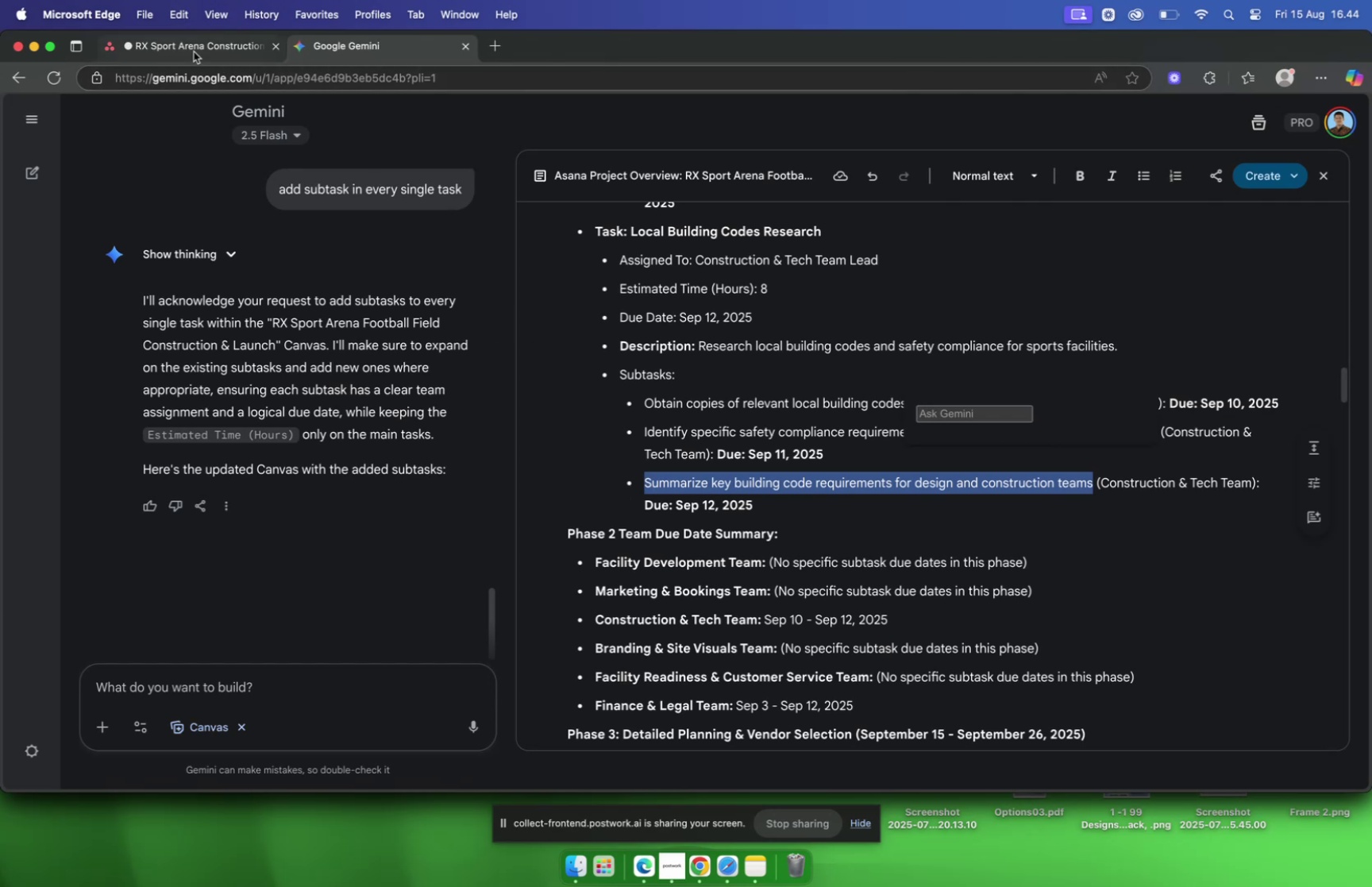 
left_click([194, 52])
 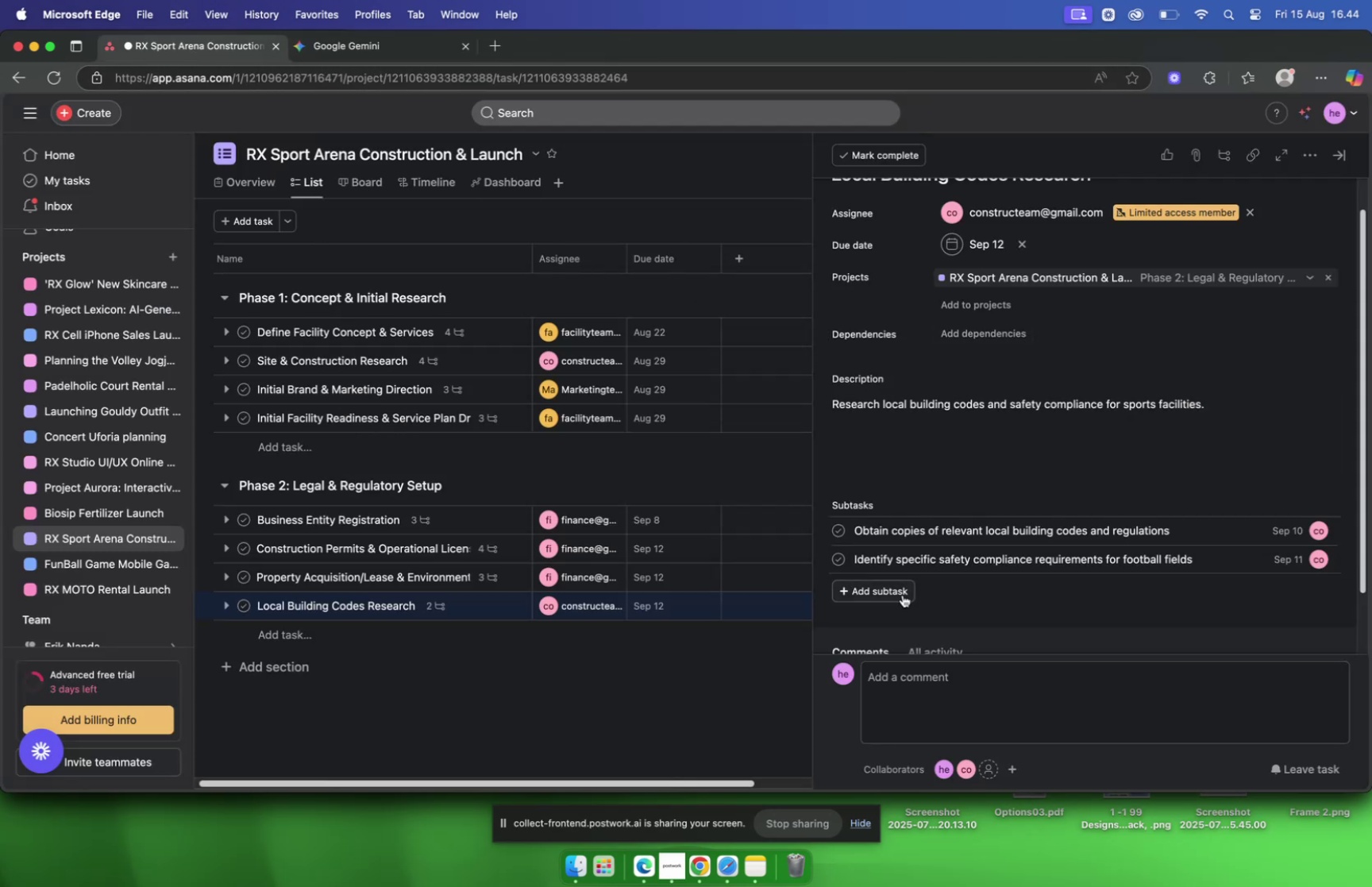 
left_click([903, 593])
 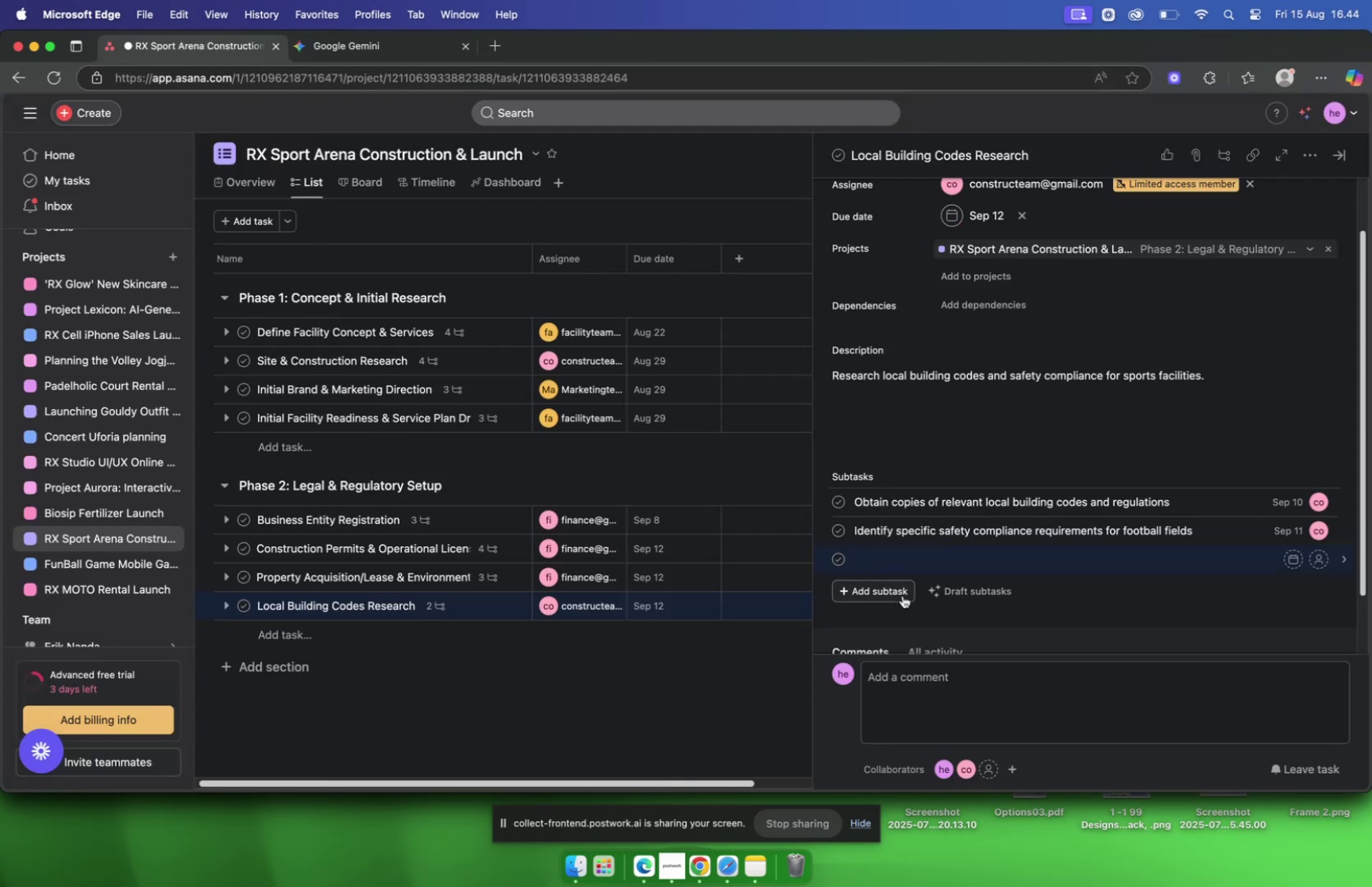 
key(Meta+V)
 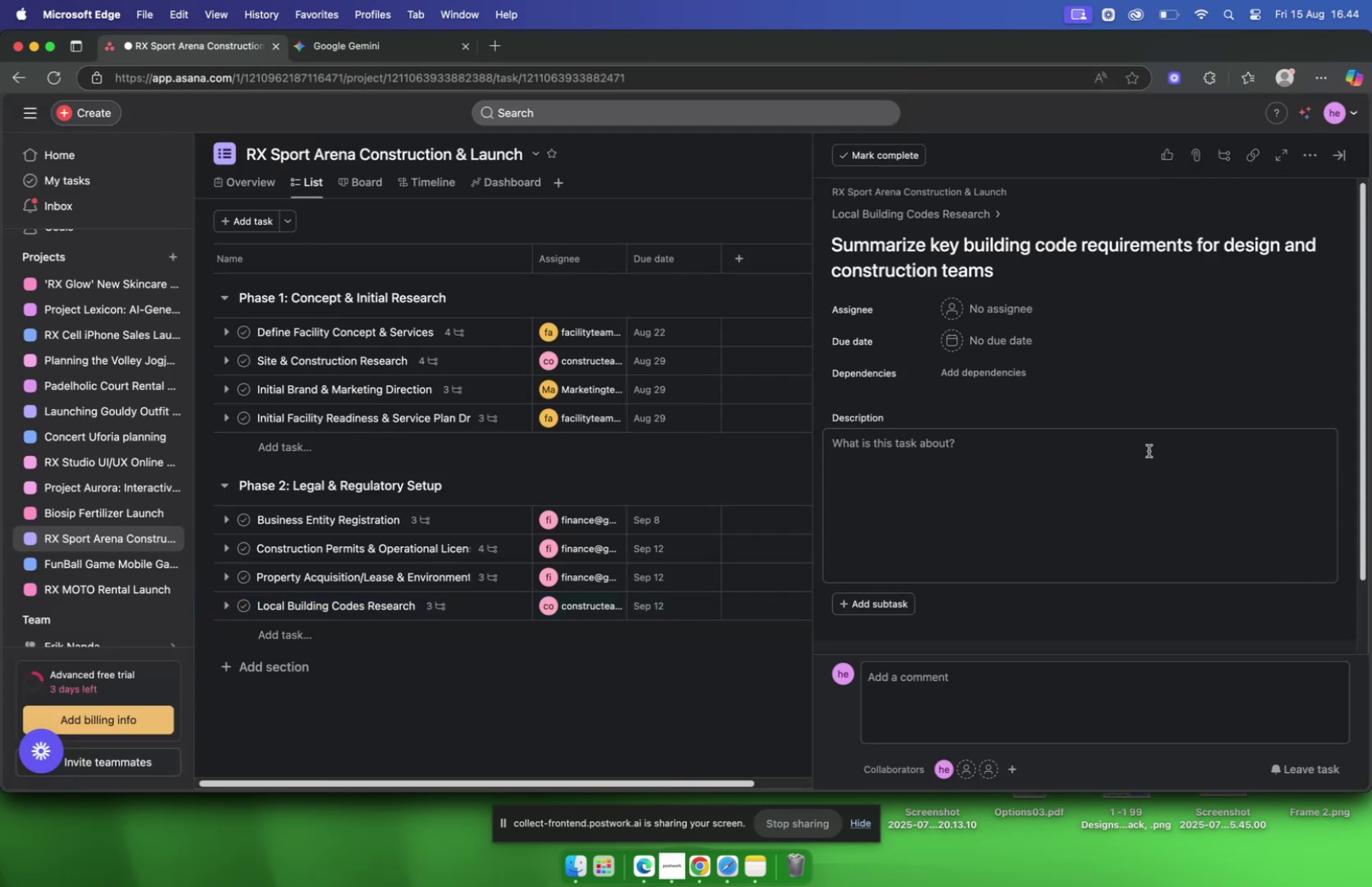 
left_click([990, 302])
 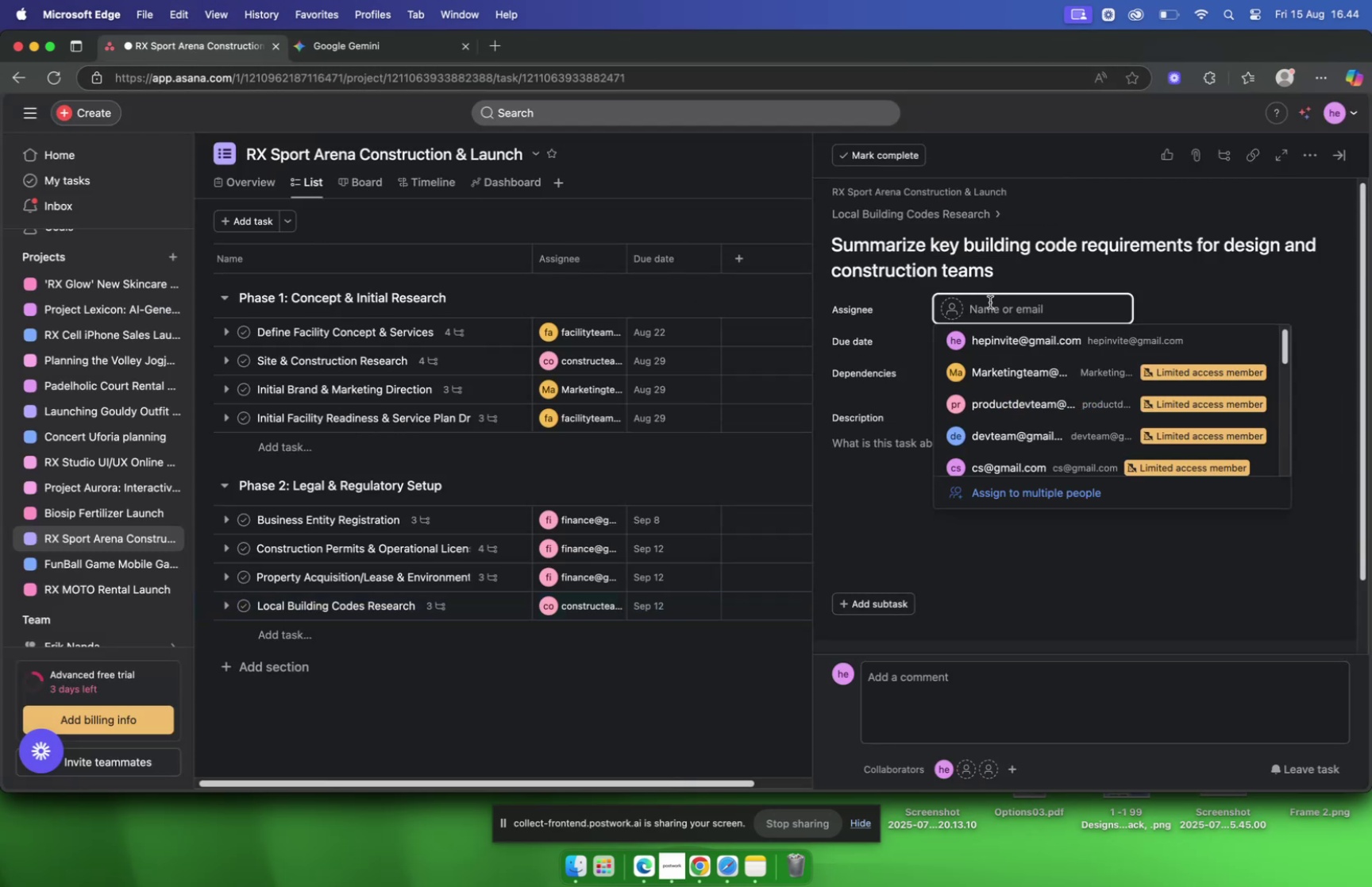 
type(cons)
 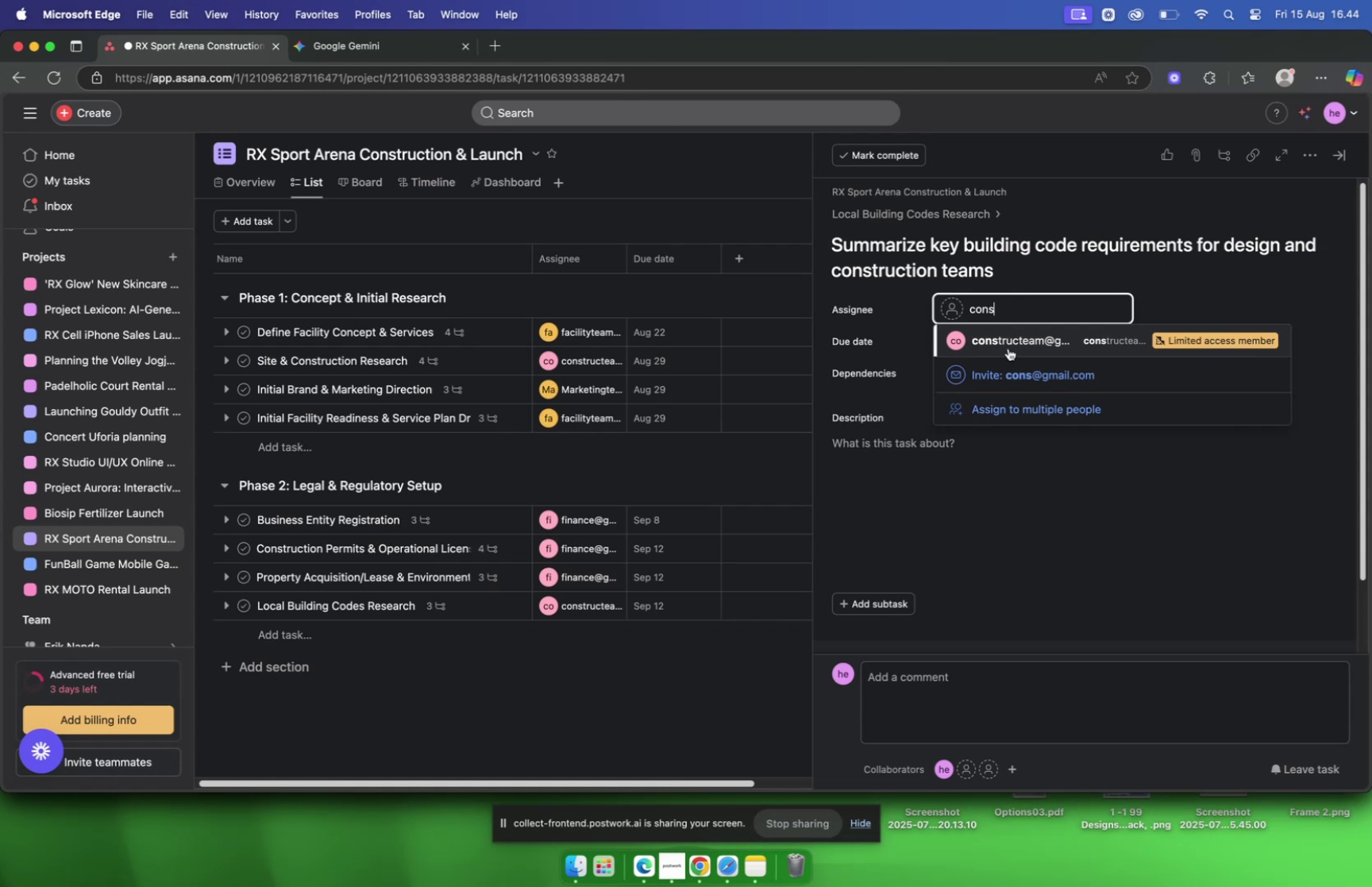 
left_click([1004, 343])
 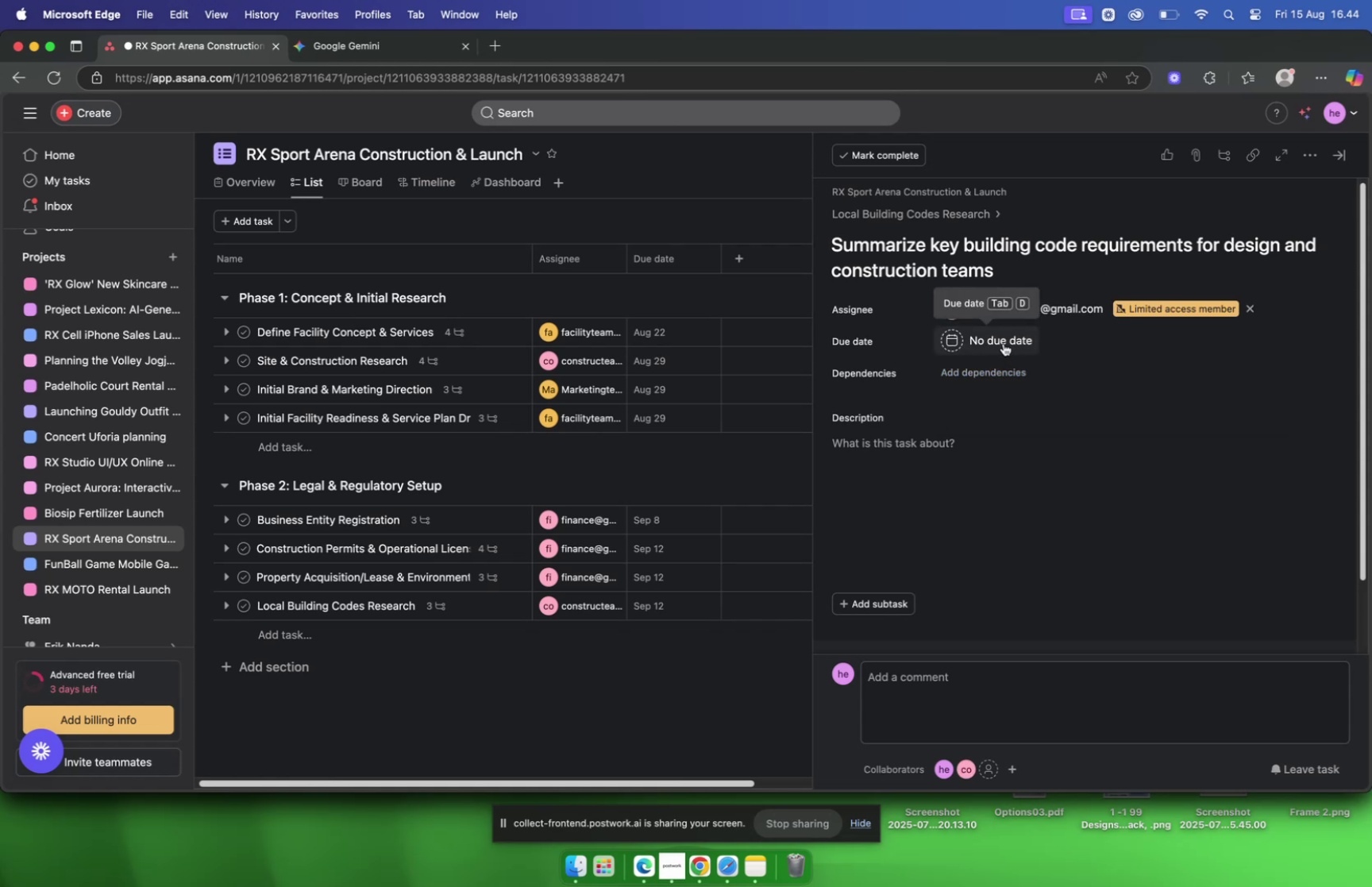 
left_click([1004, 343])
 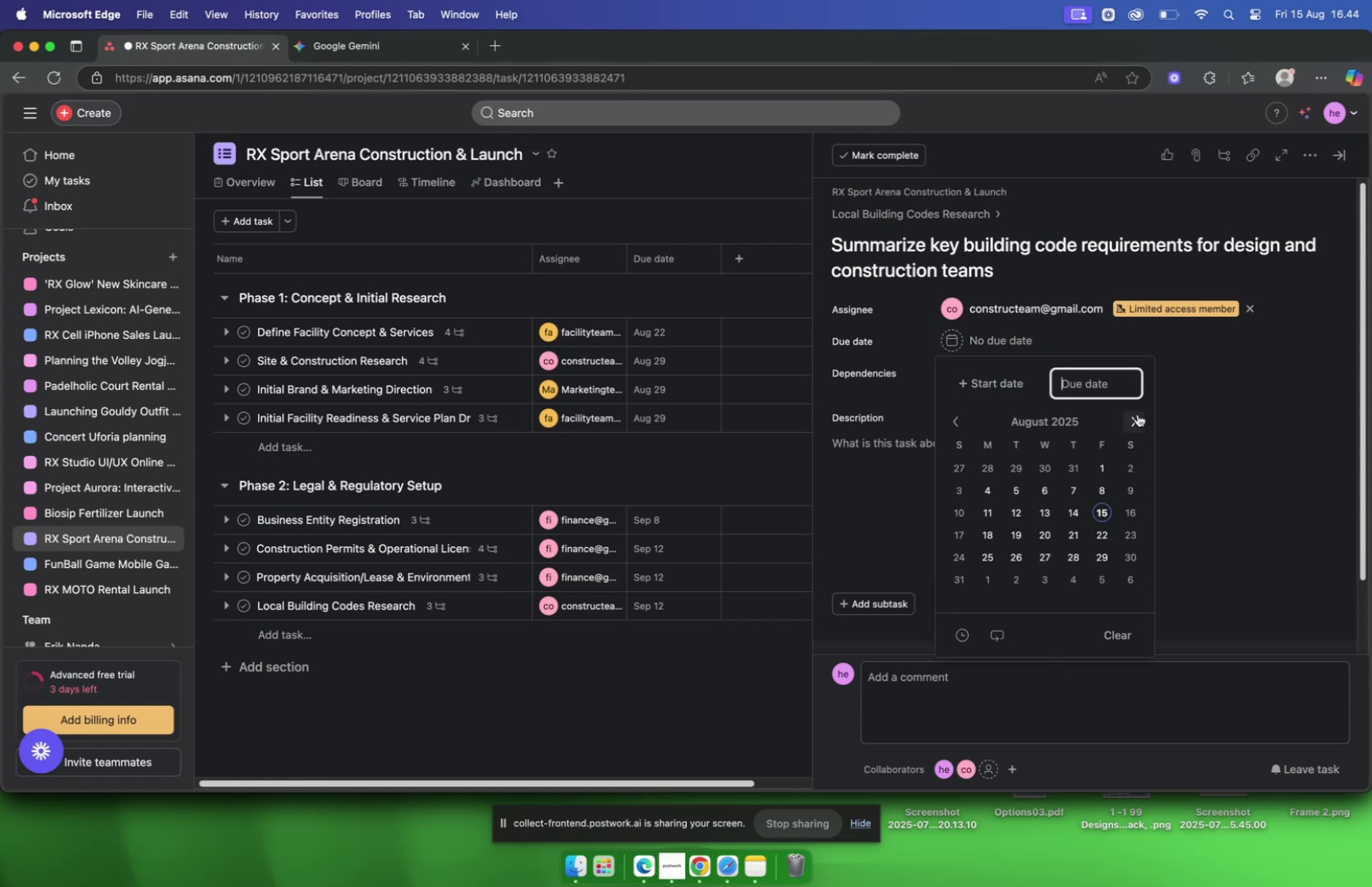 
left_click([1138, 414])
 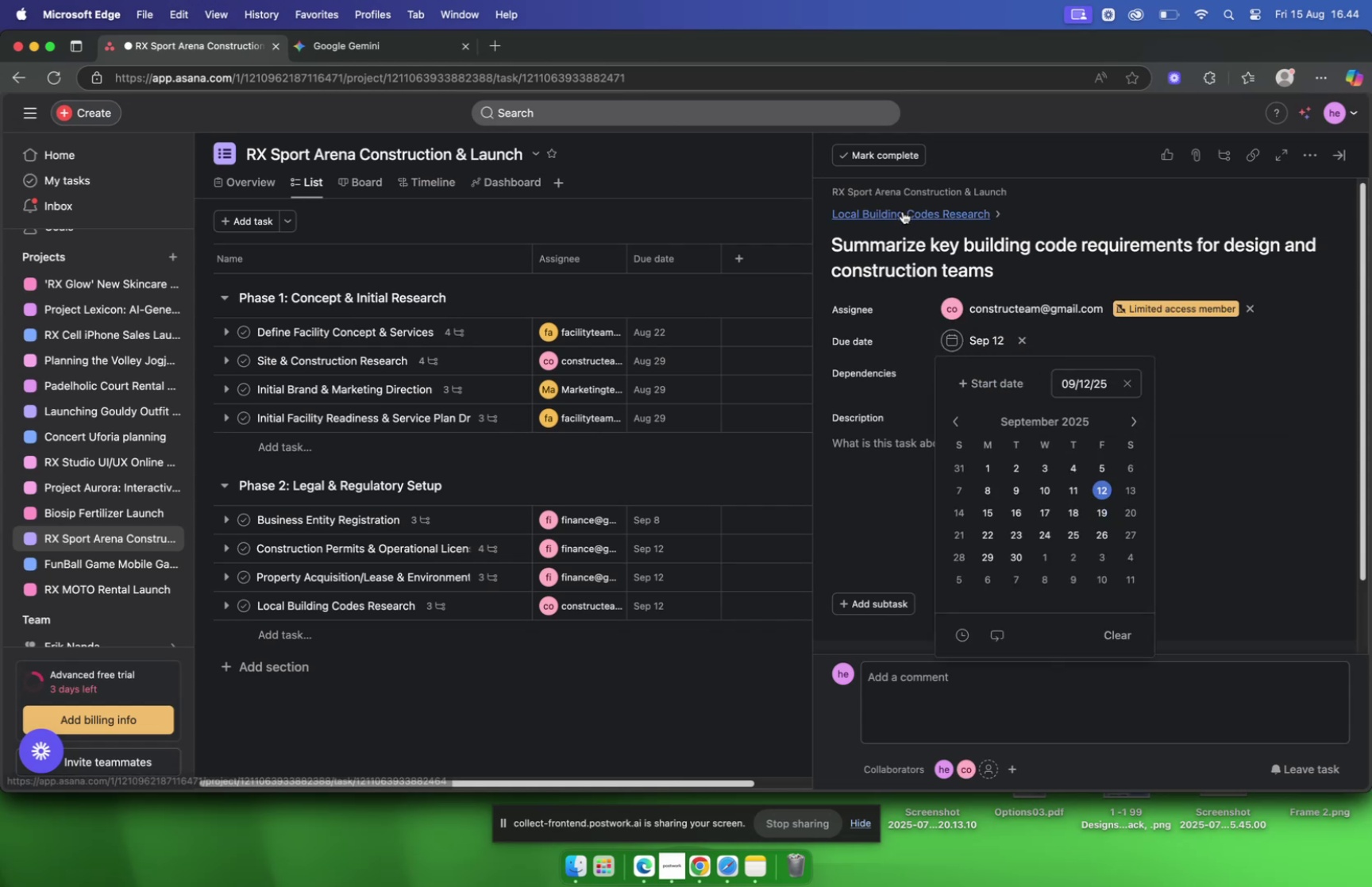 
wait(5.24)
 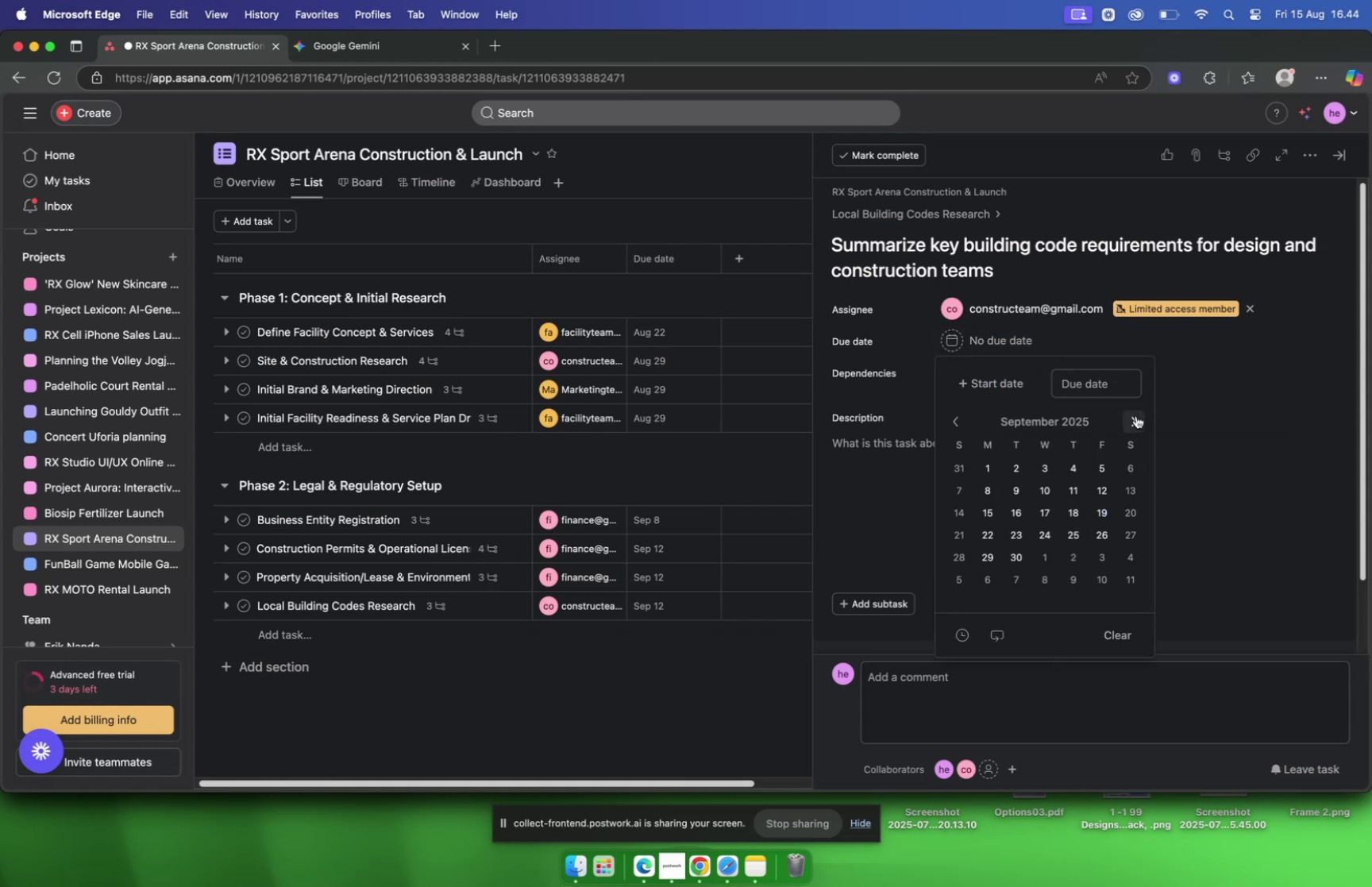 
left_click([537, 720])
 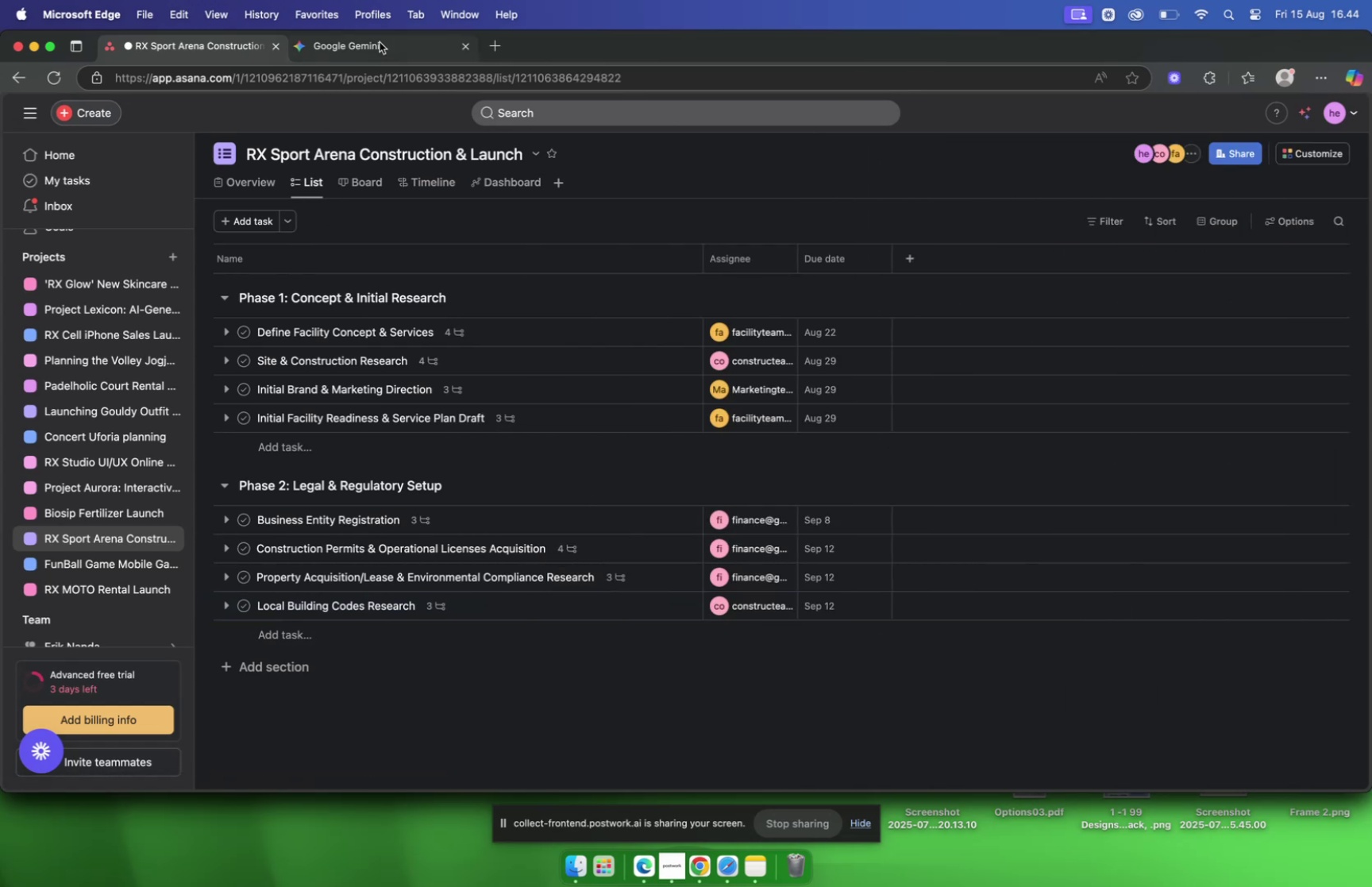 
left_click([380, 42])
 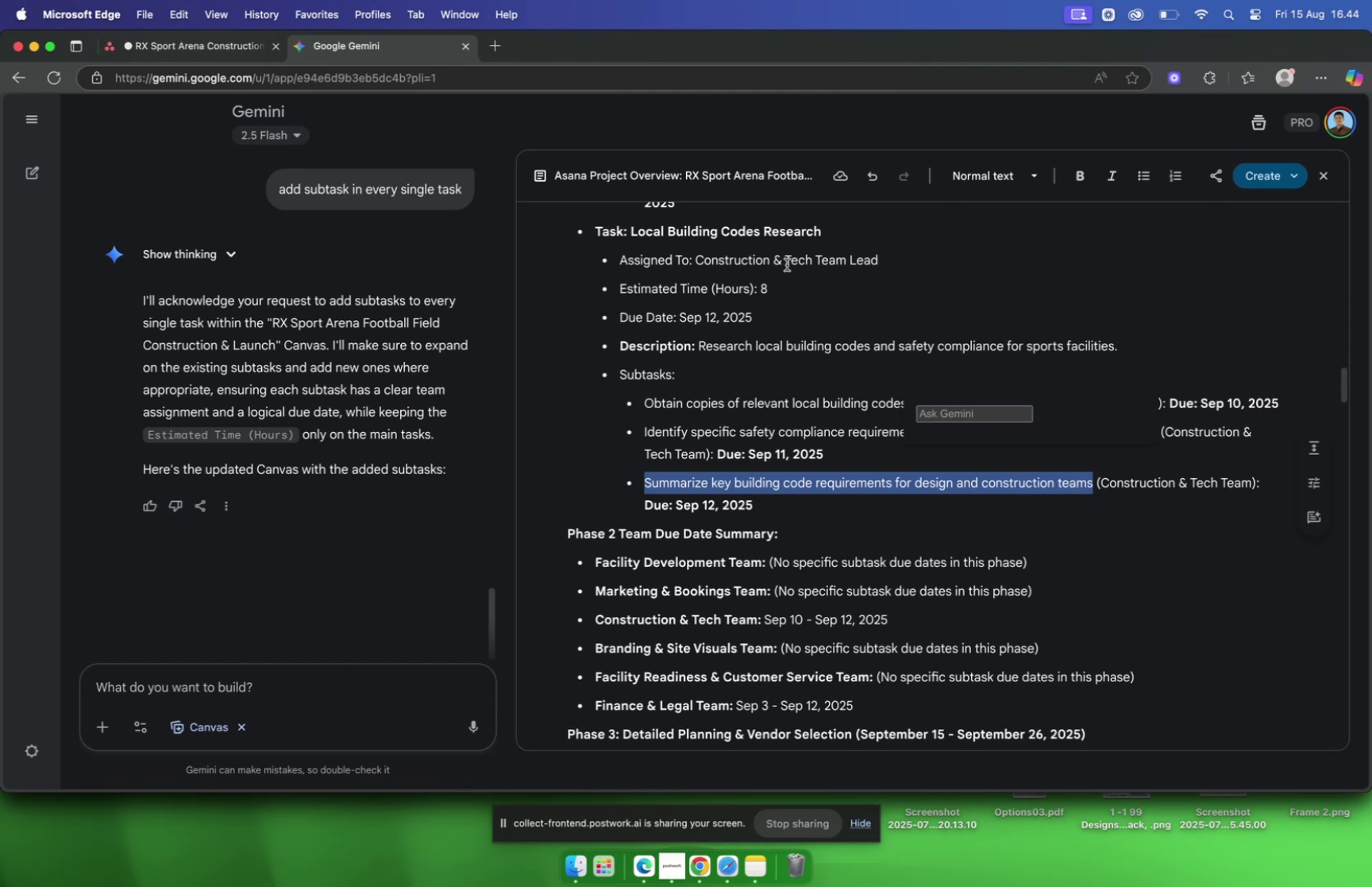 
scroll: coordinate [788, 249], scroll_direction: down, amount: 12.0
 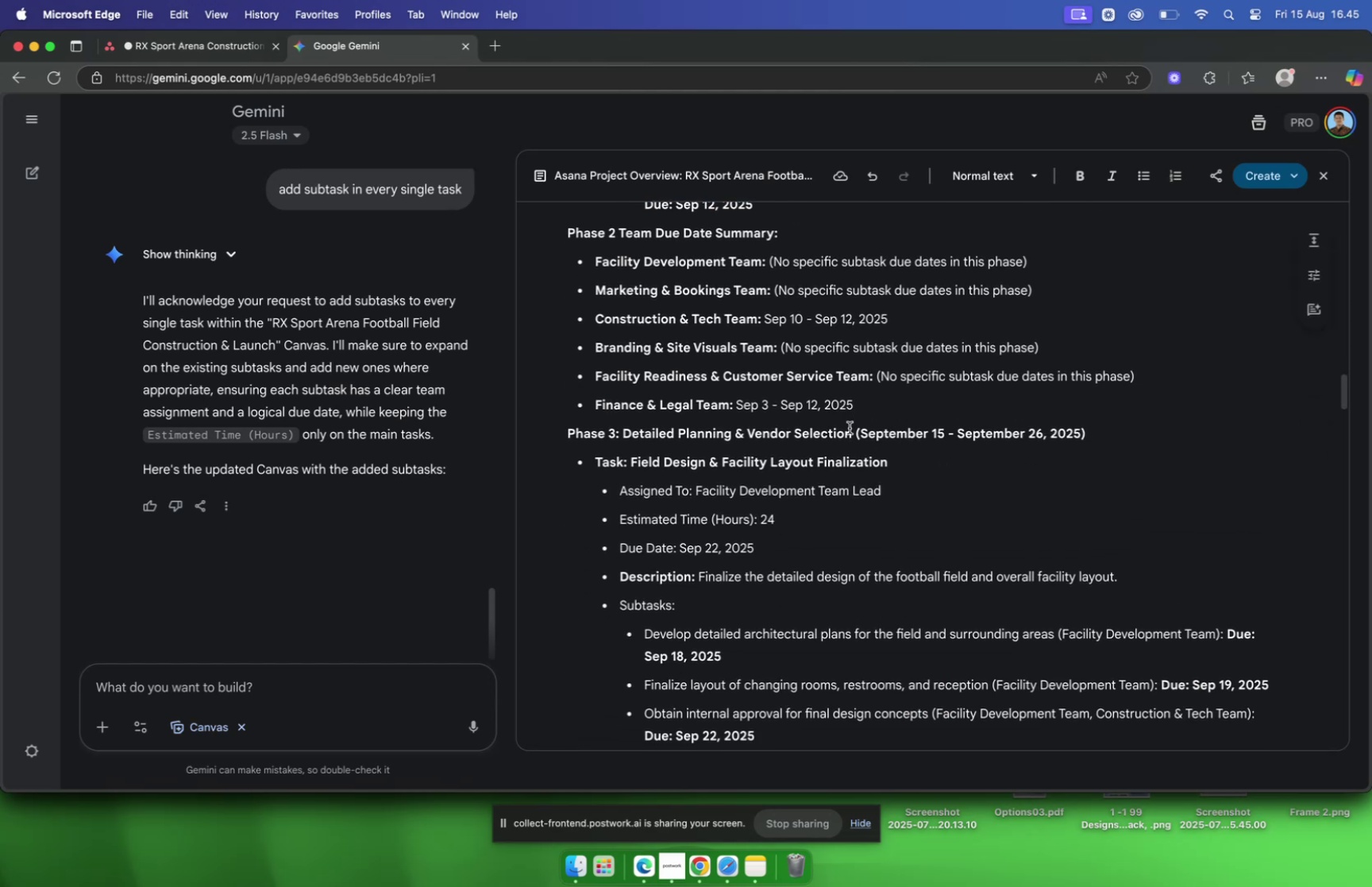 
left_click_drag(start_coordinate=[850, 427], to_coordinate=[557, 439])
 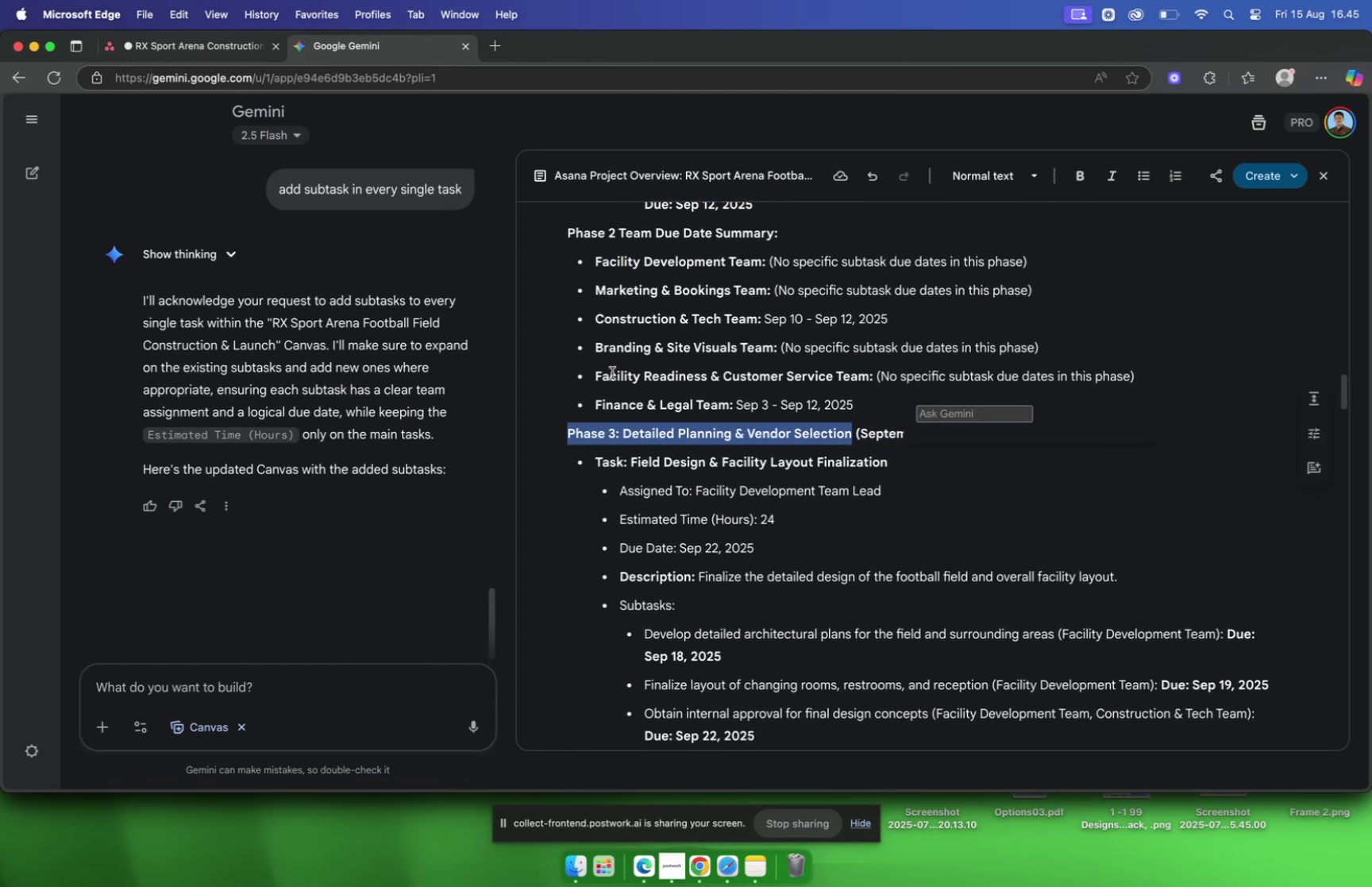 
key(Meta+C)
 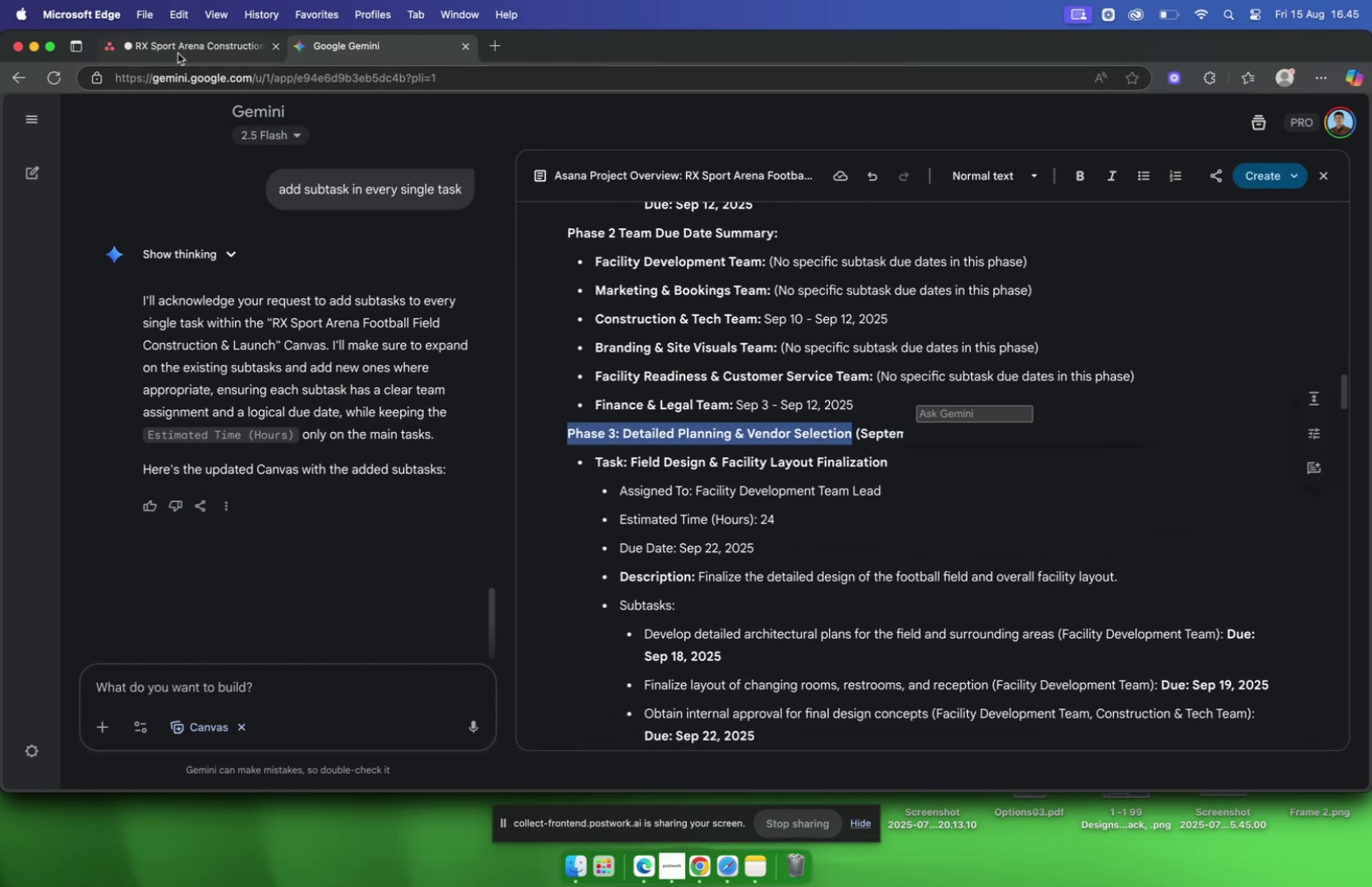 
left_click([161, 47])
 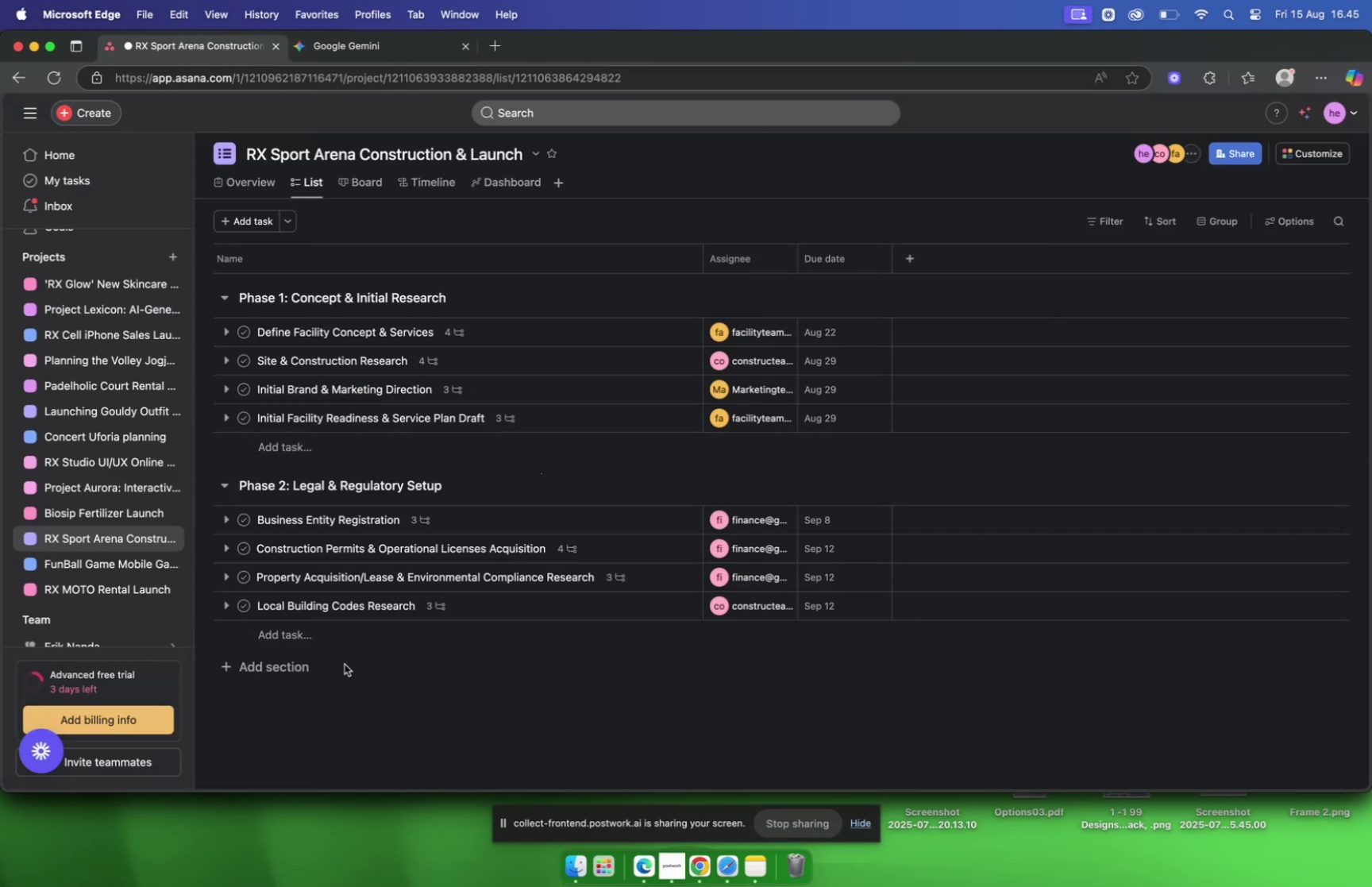 
double_click([306, 672])
 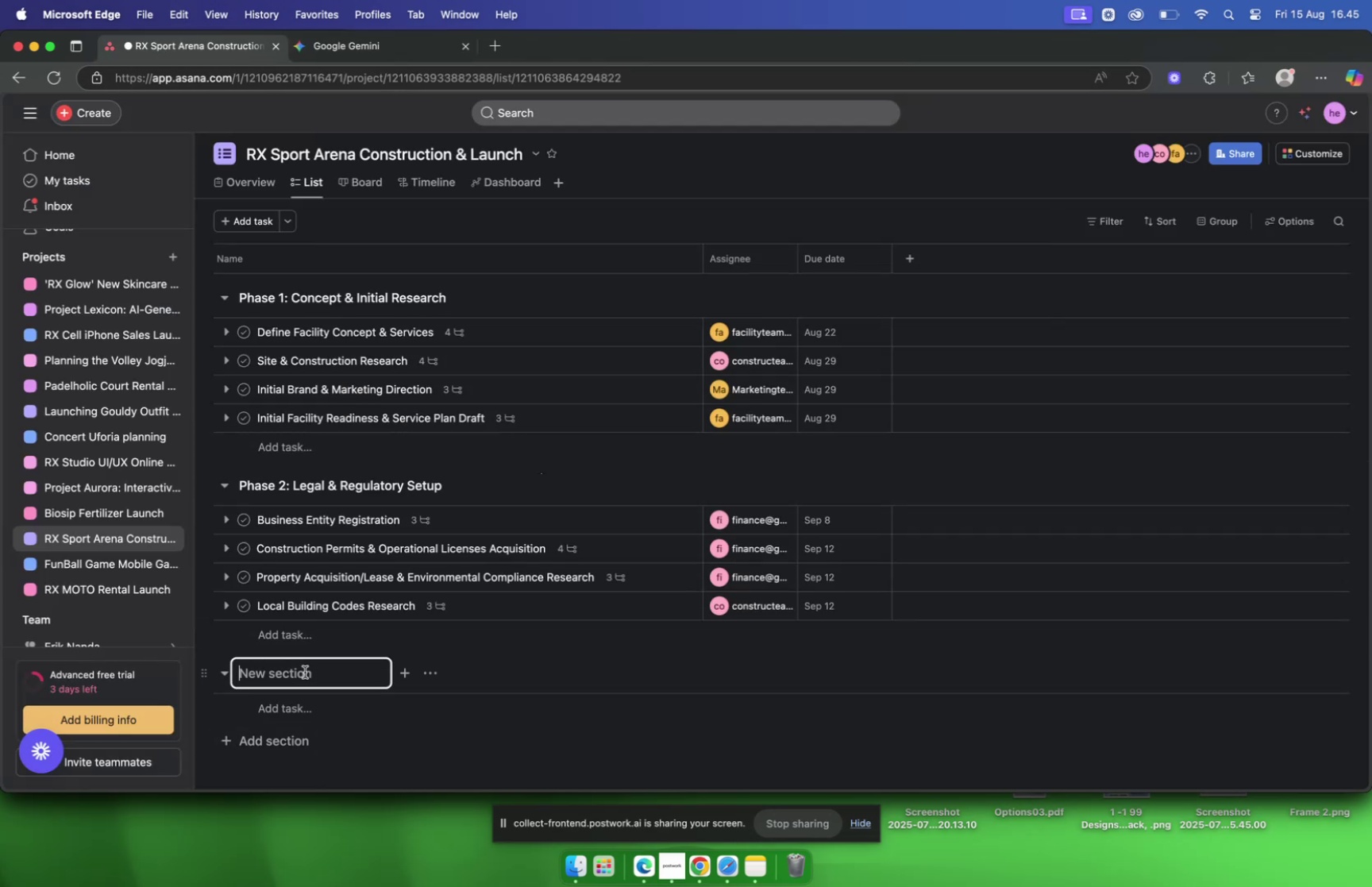 
key(Meta+V)
 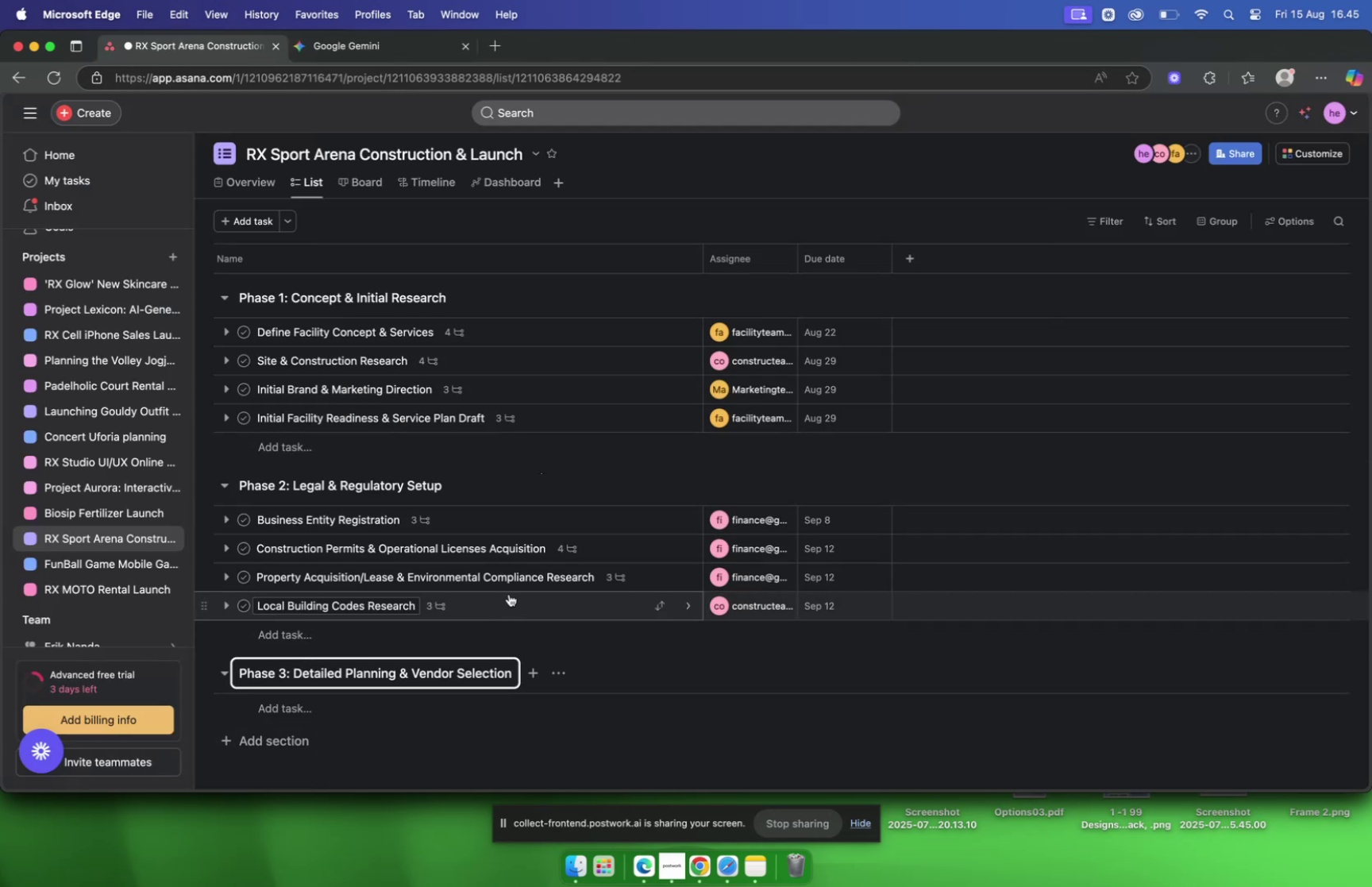 
scroll: coordinate [509, 593], scroll_direction: down, amount: 2.0
 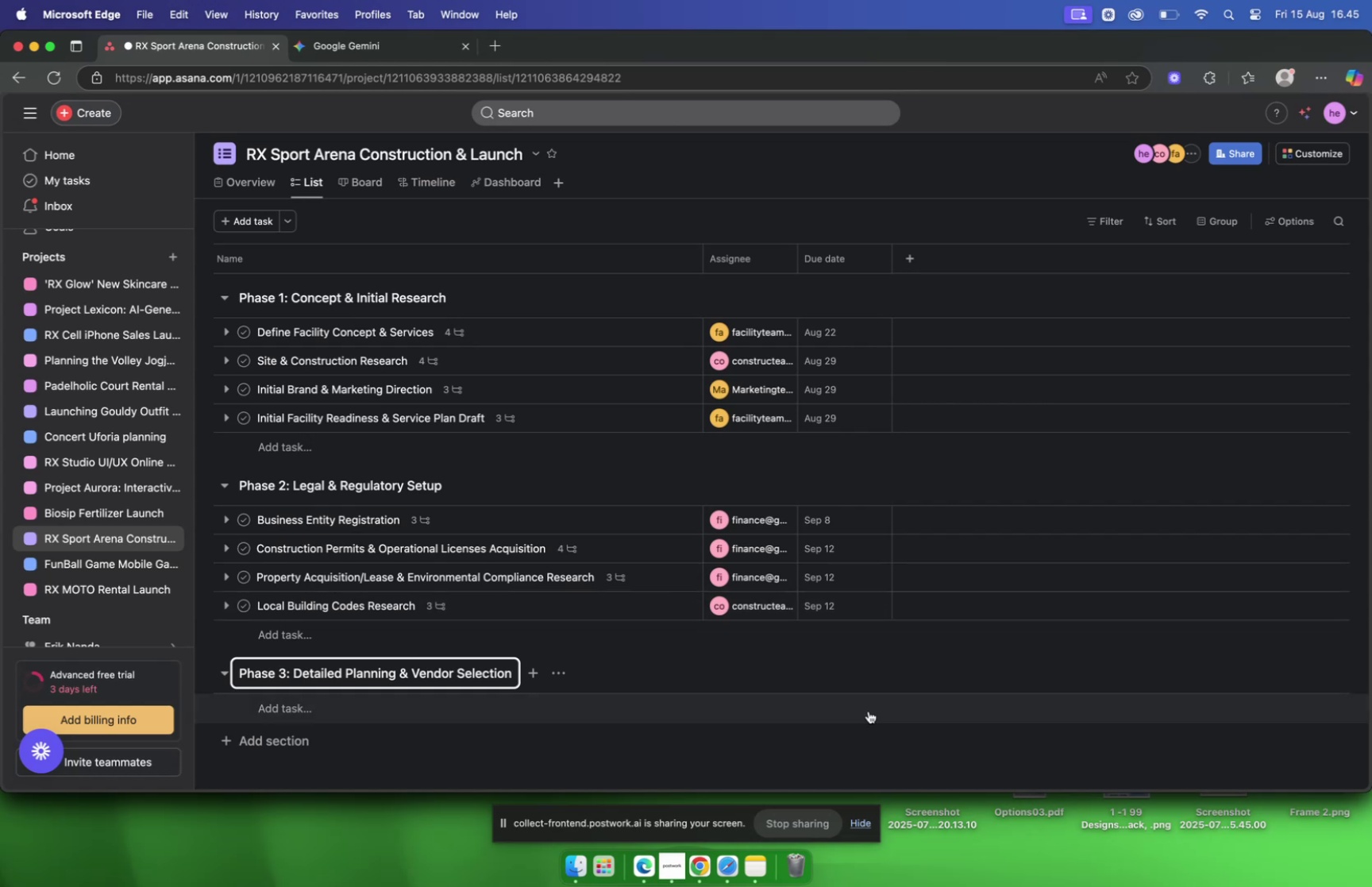 
wait(13.72)
 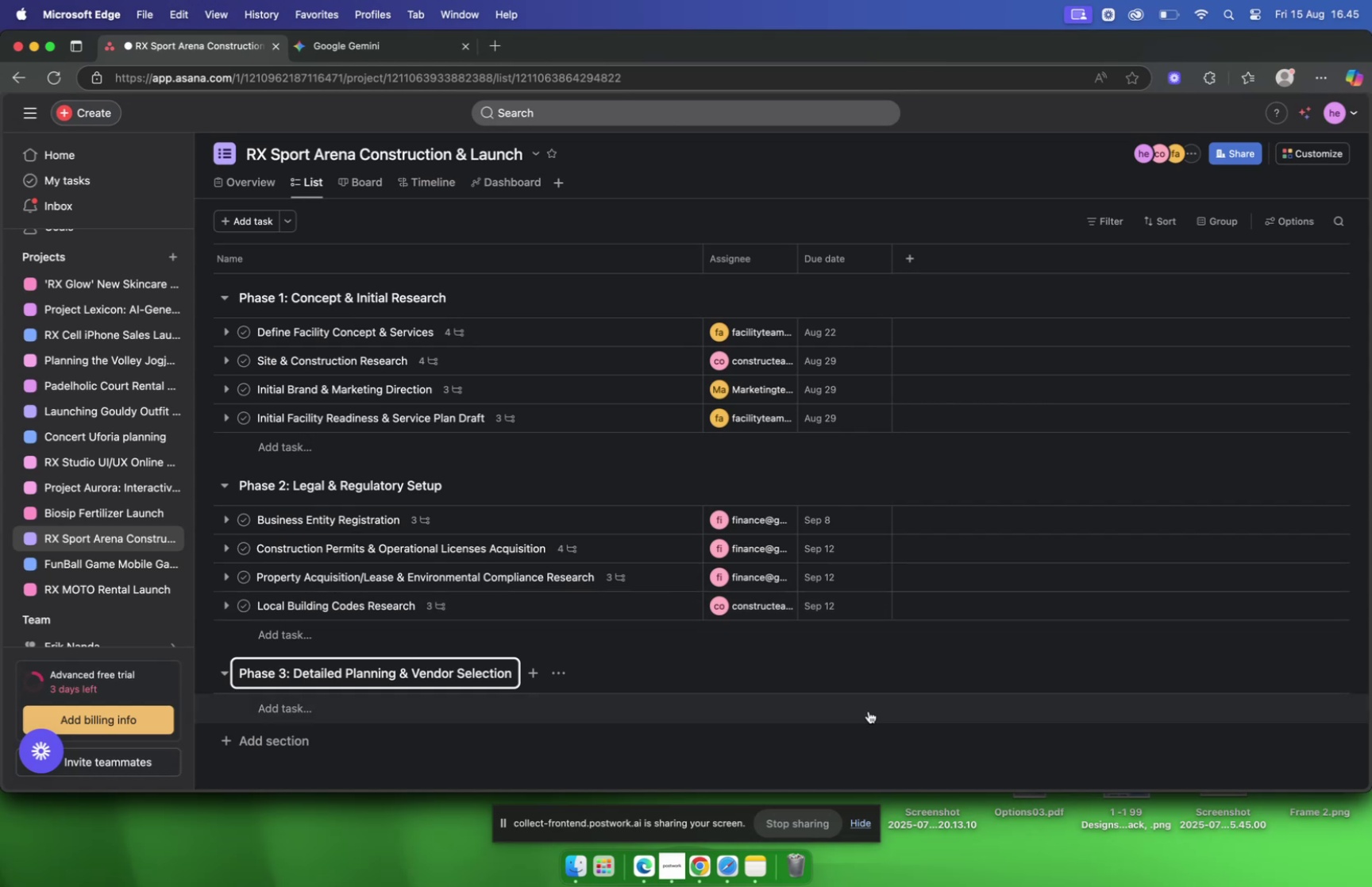 
left_click([702, 862])
 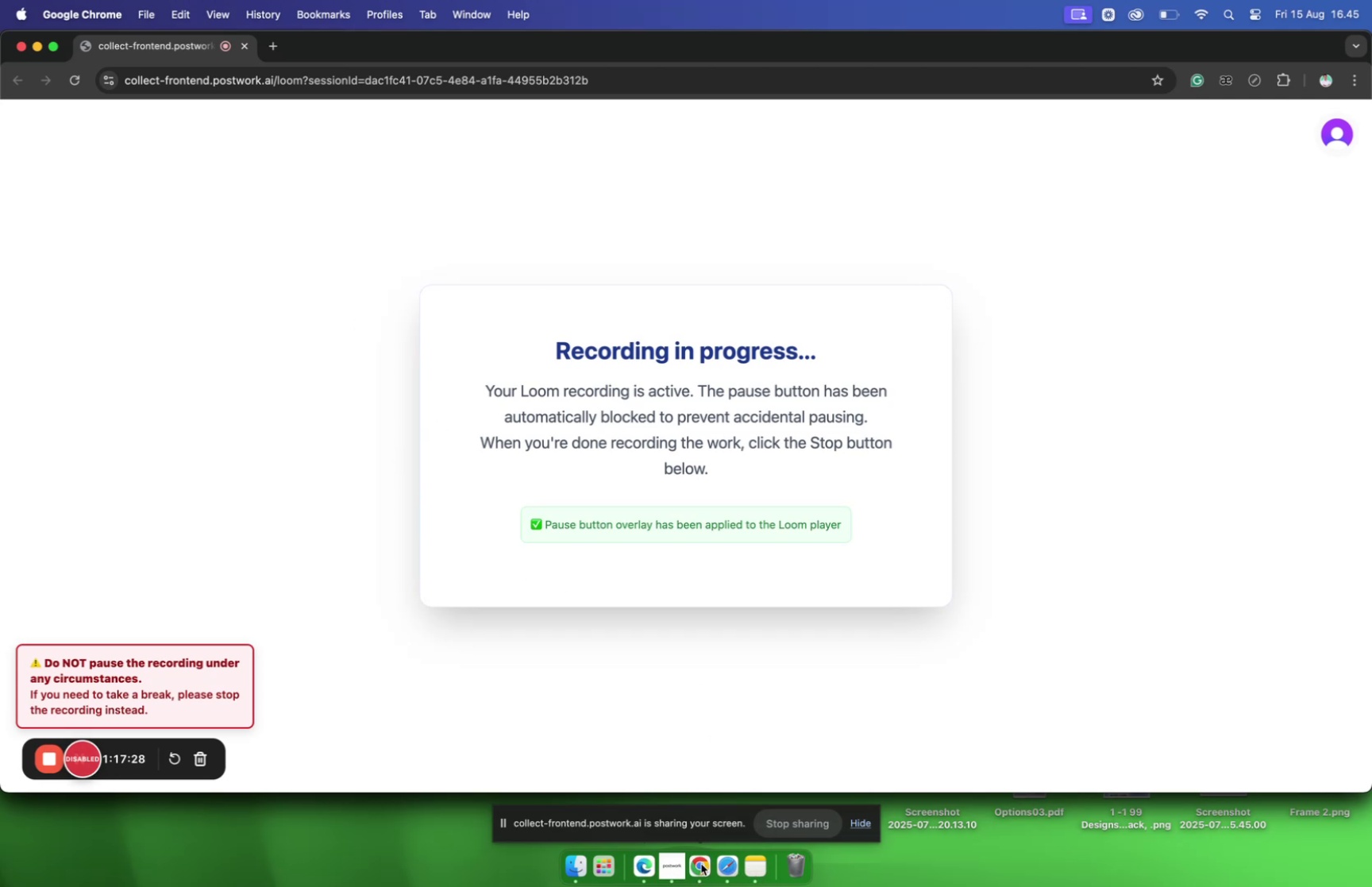 
wait(30.27)
 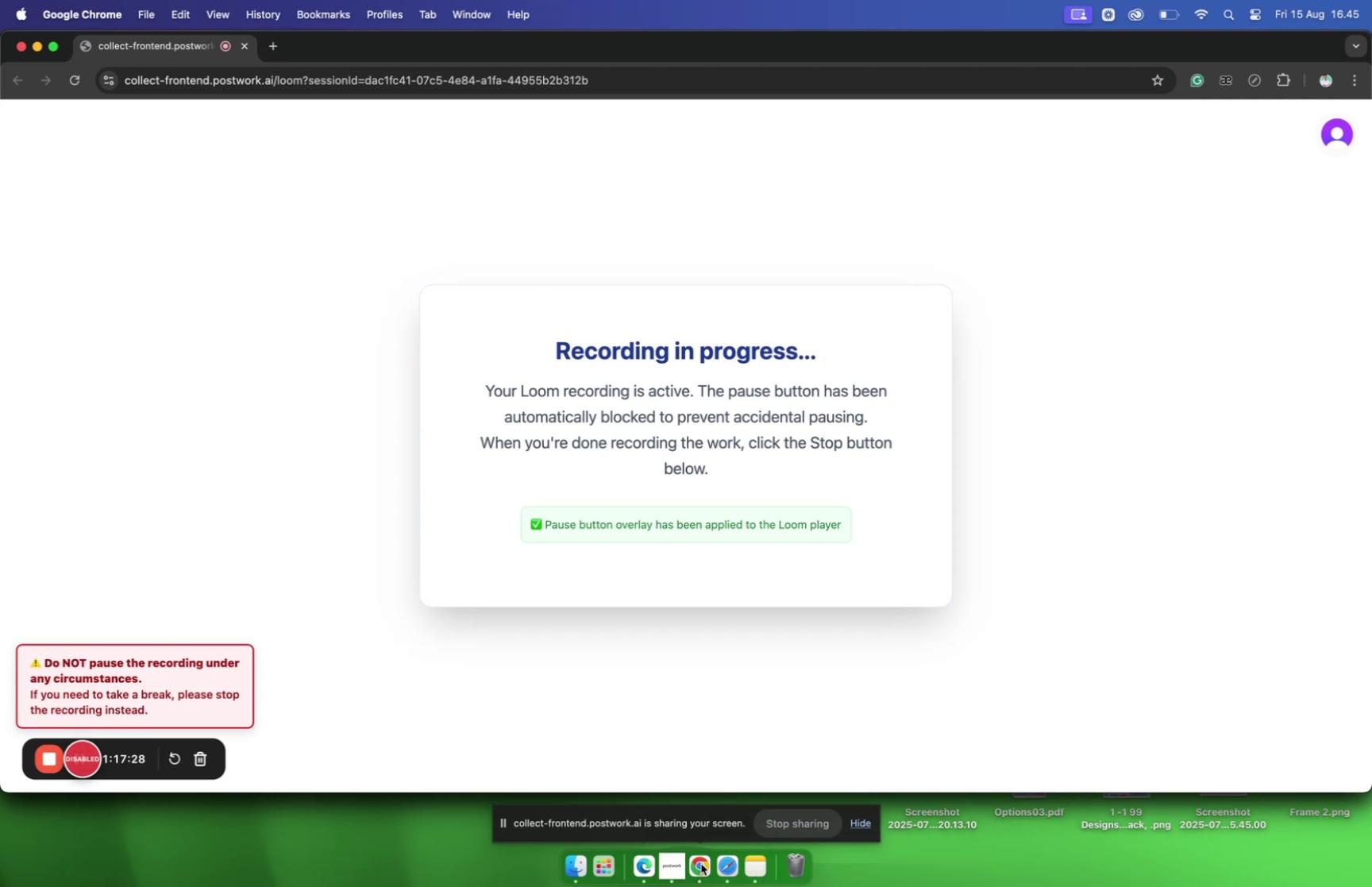 
mouse_move([630, 845])
 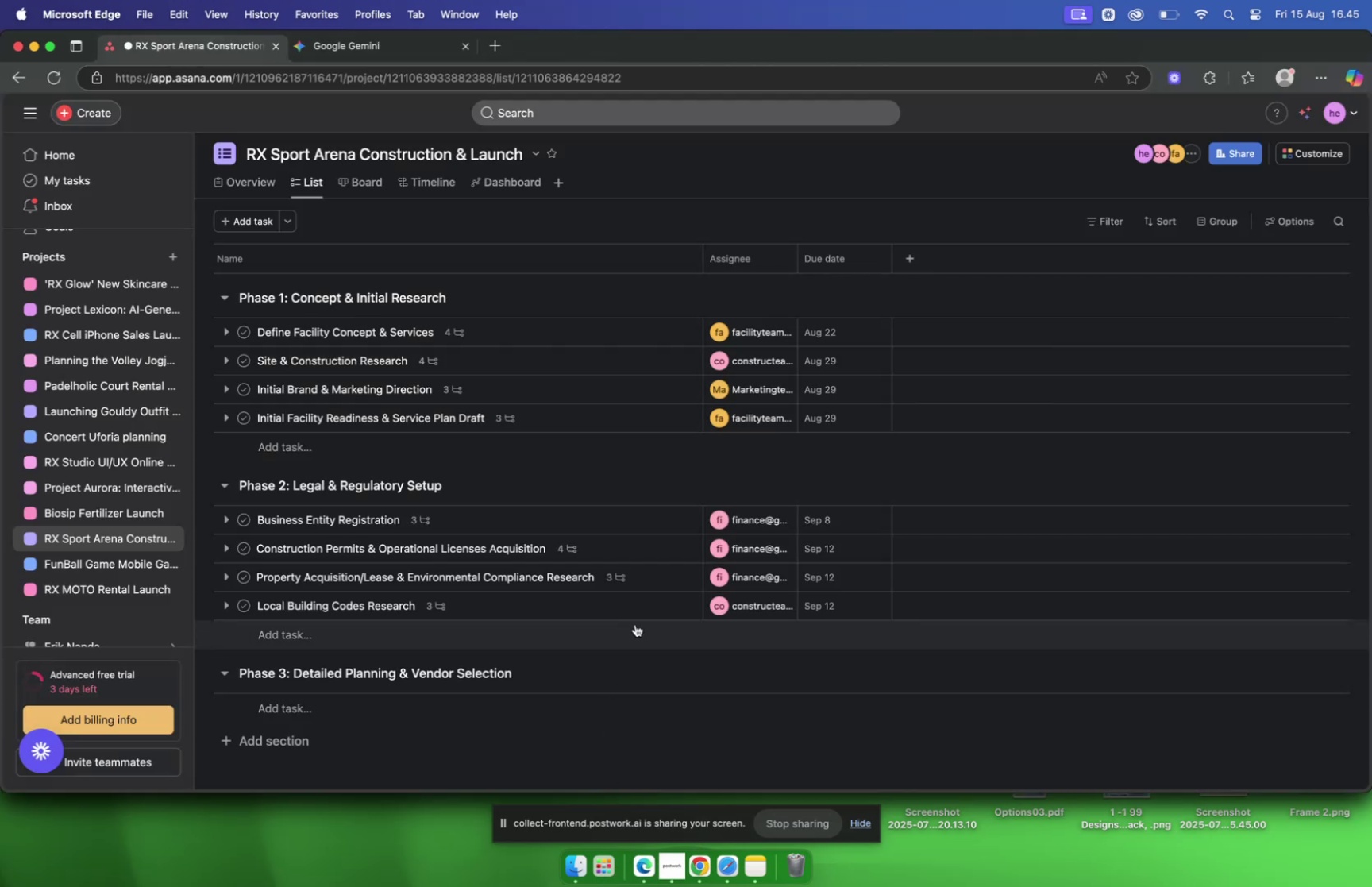 
scroll: coordinate [825, 595], scroll_direction: down, amount: 8.0
 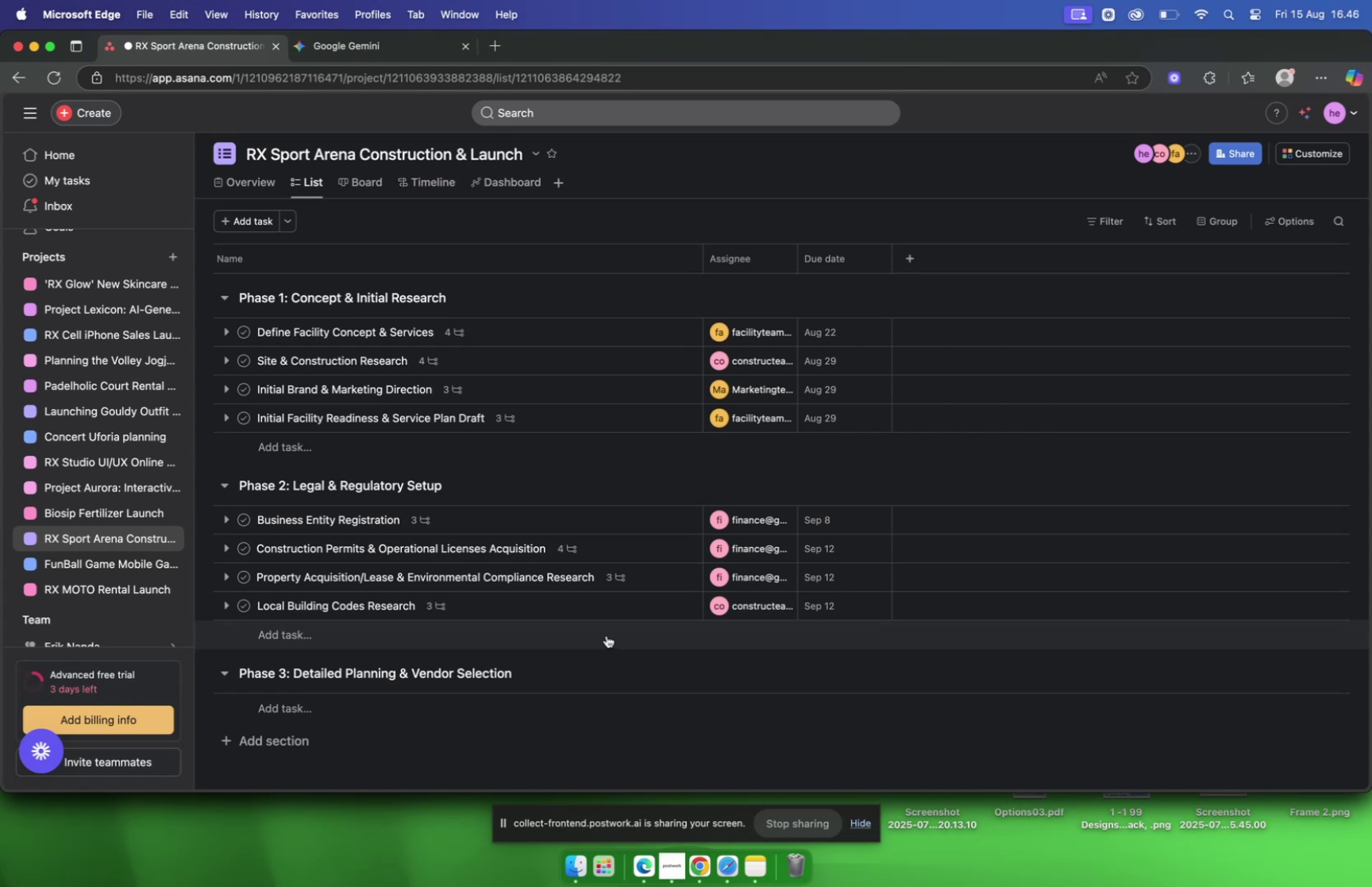 
wait(7.99)
 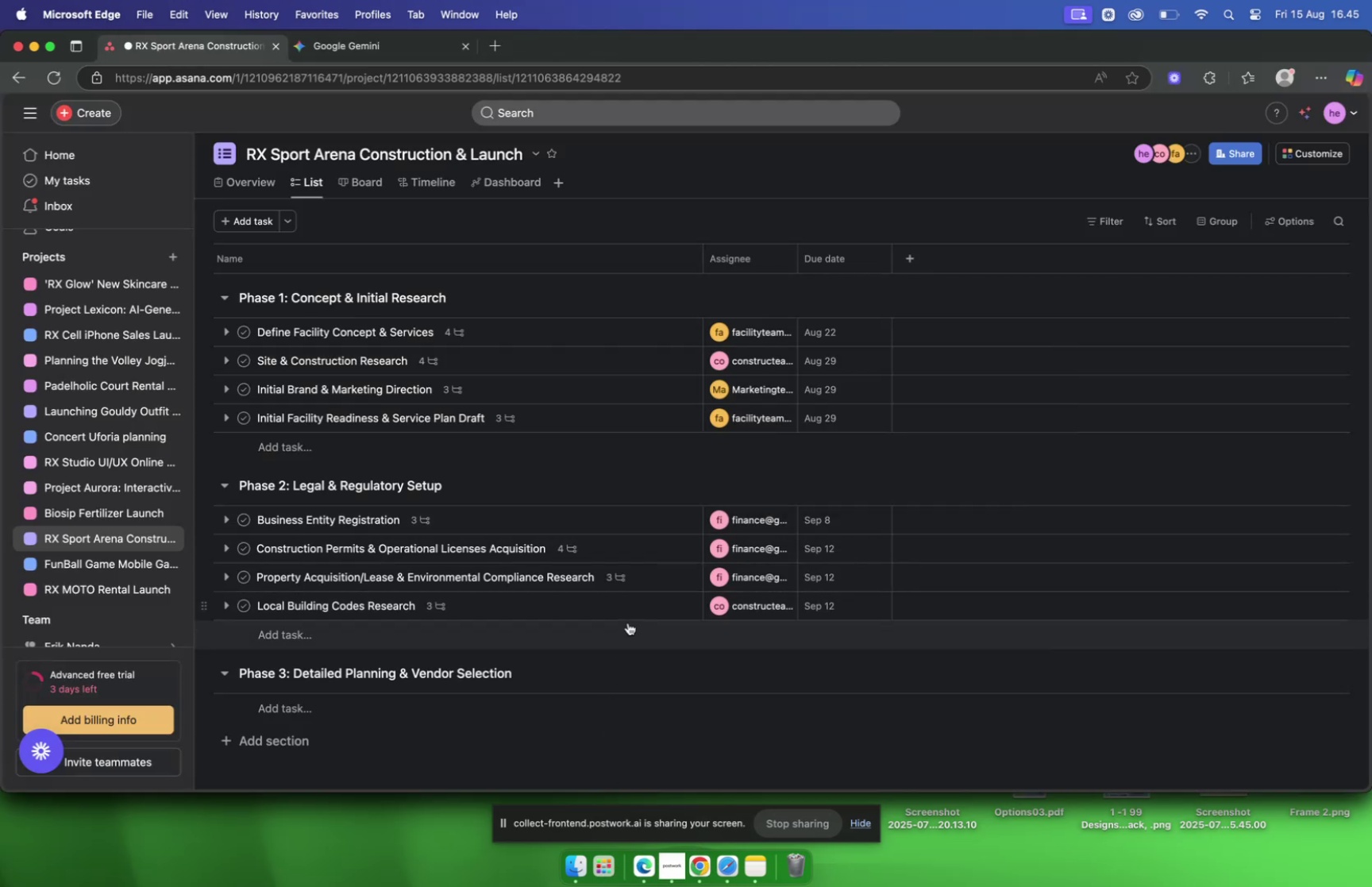 
mouse_move([341, 627])
 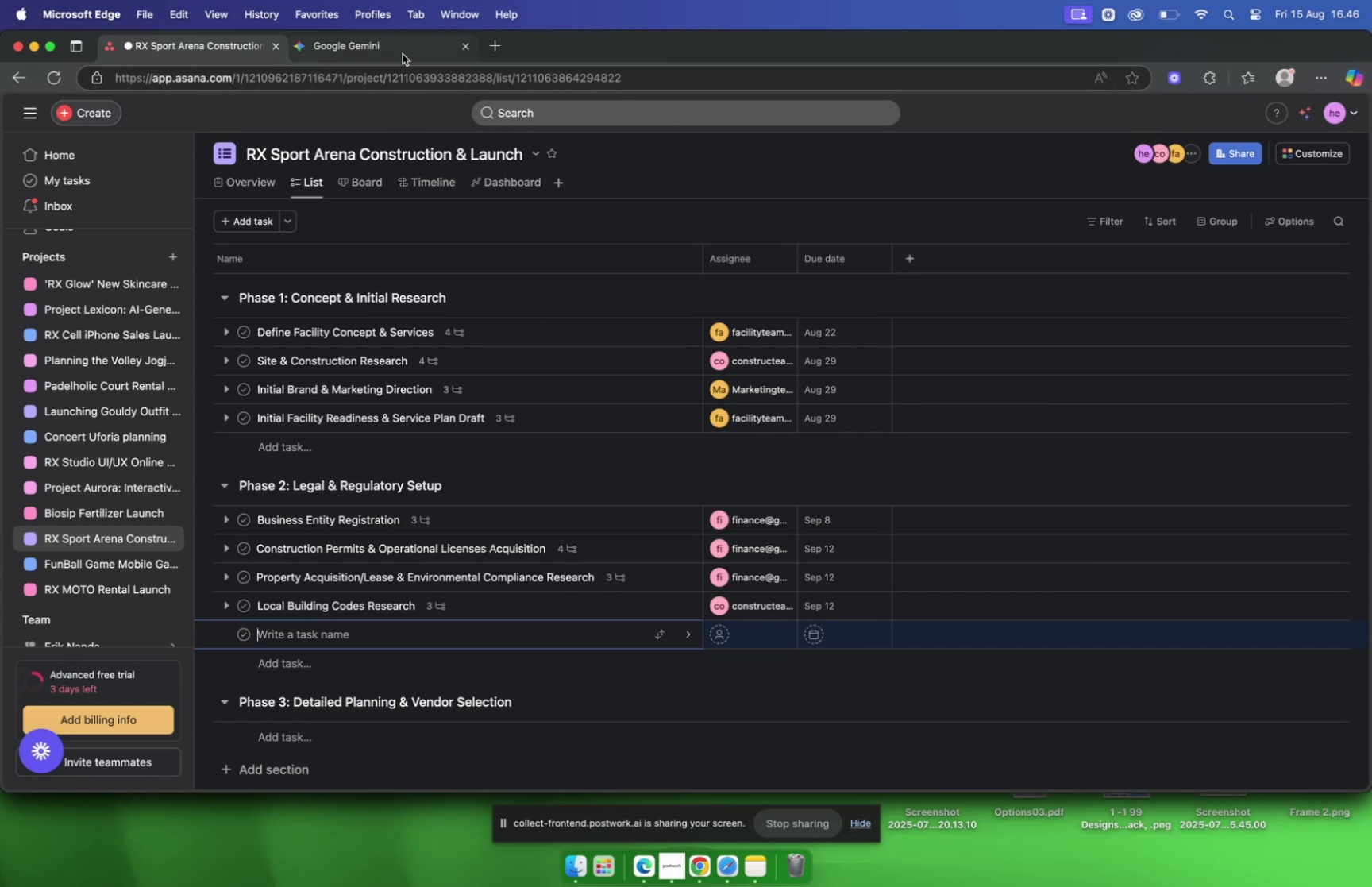 
left_click([403, 54])
 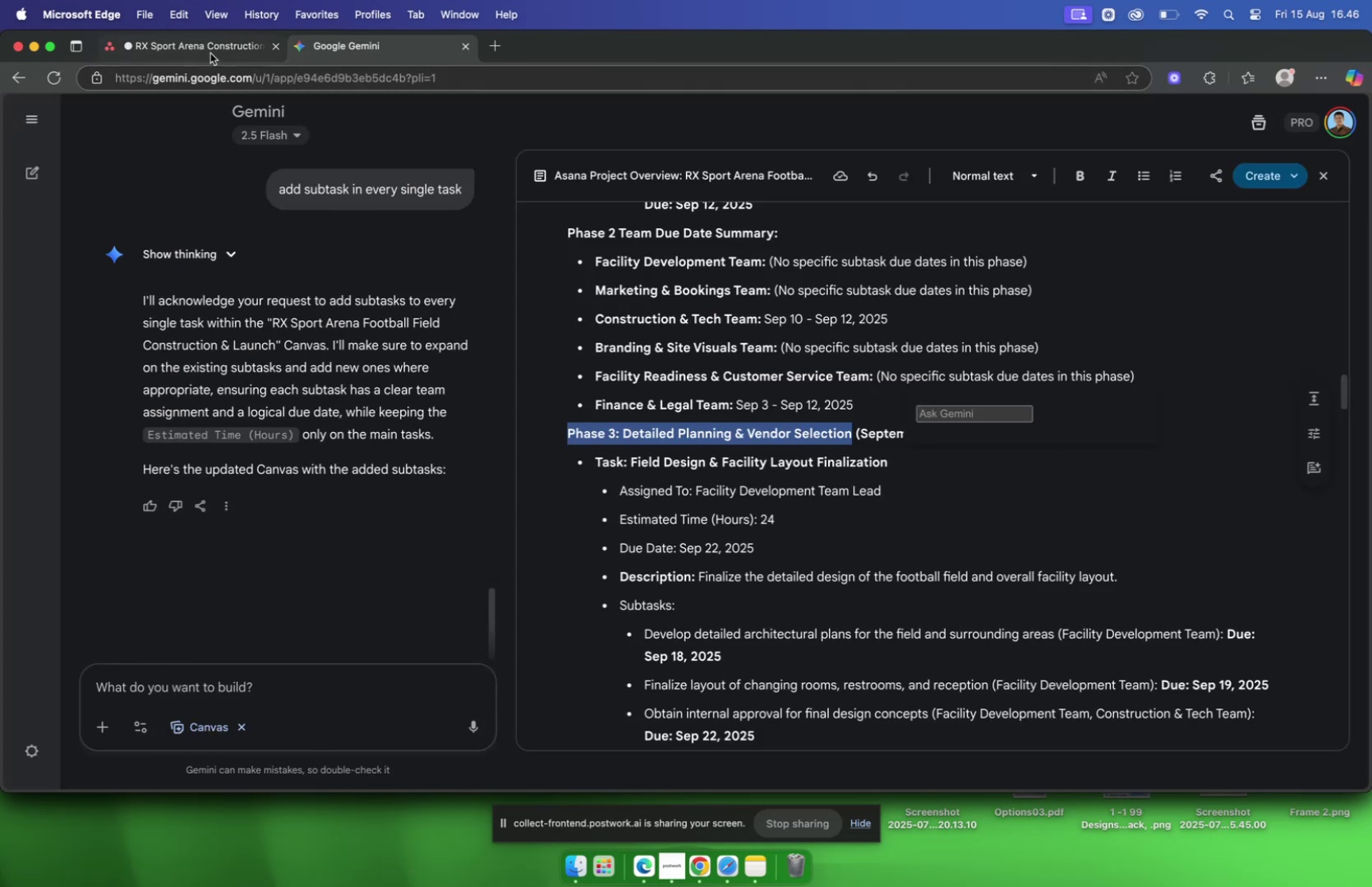 
left_click([210, 52])
 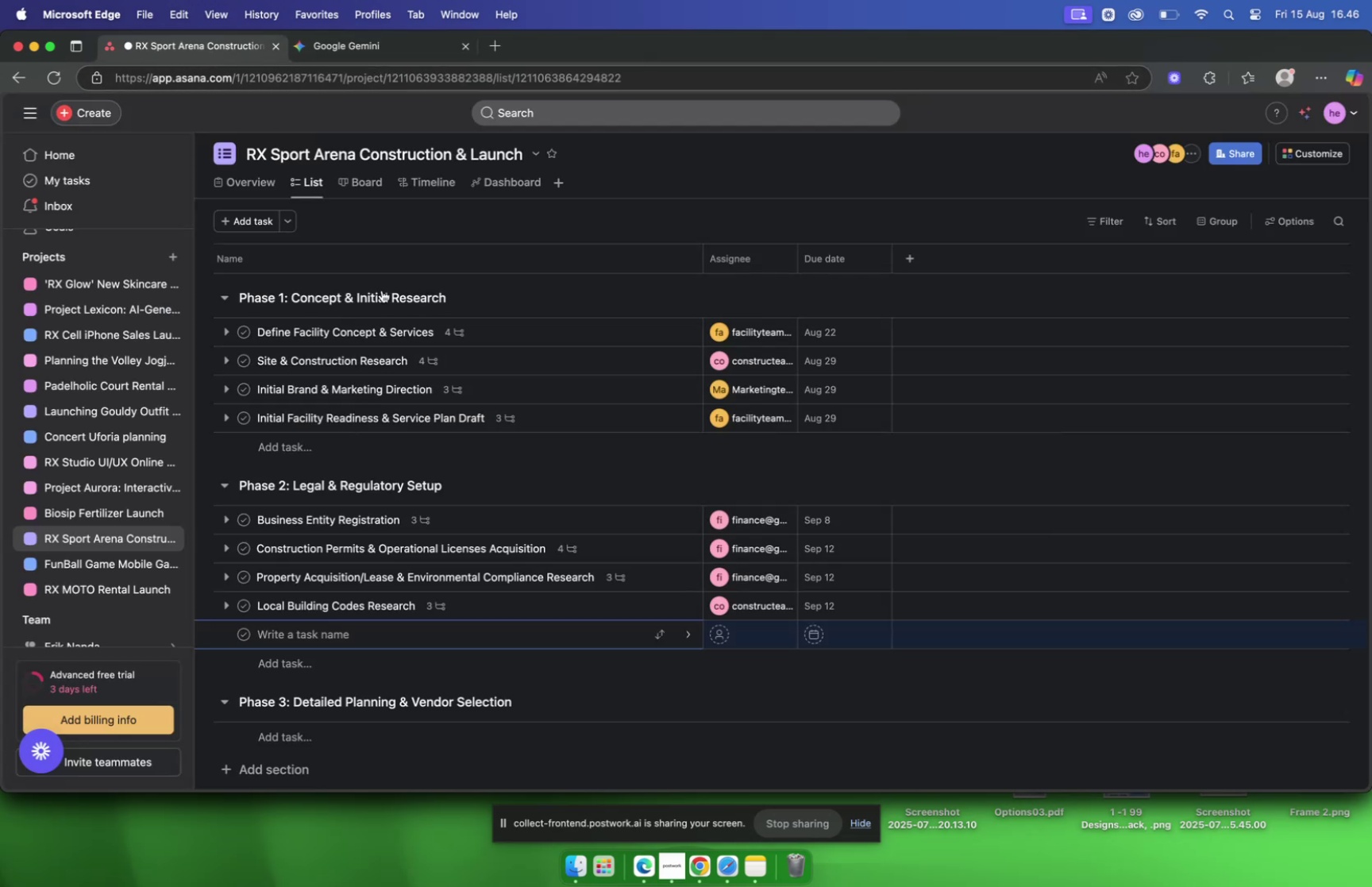 
scroll: coordinate [491, 467], scroll_direction: down, amount: 9.0
 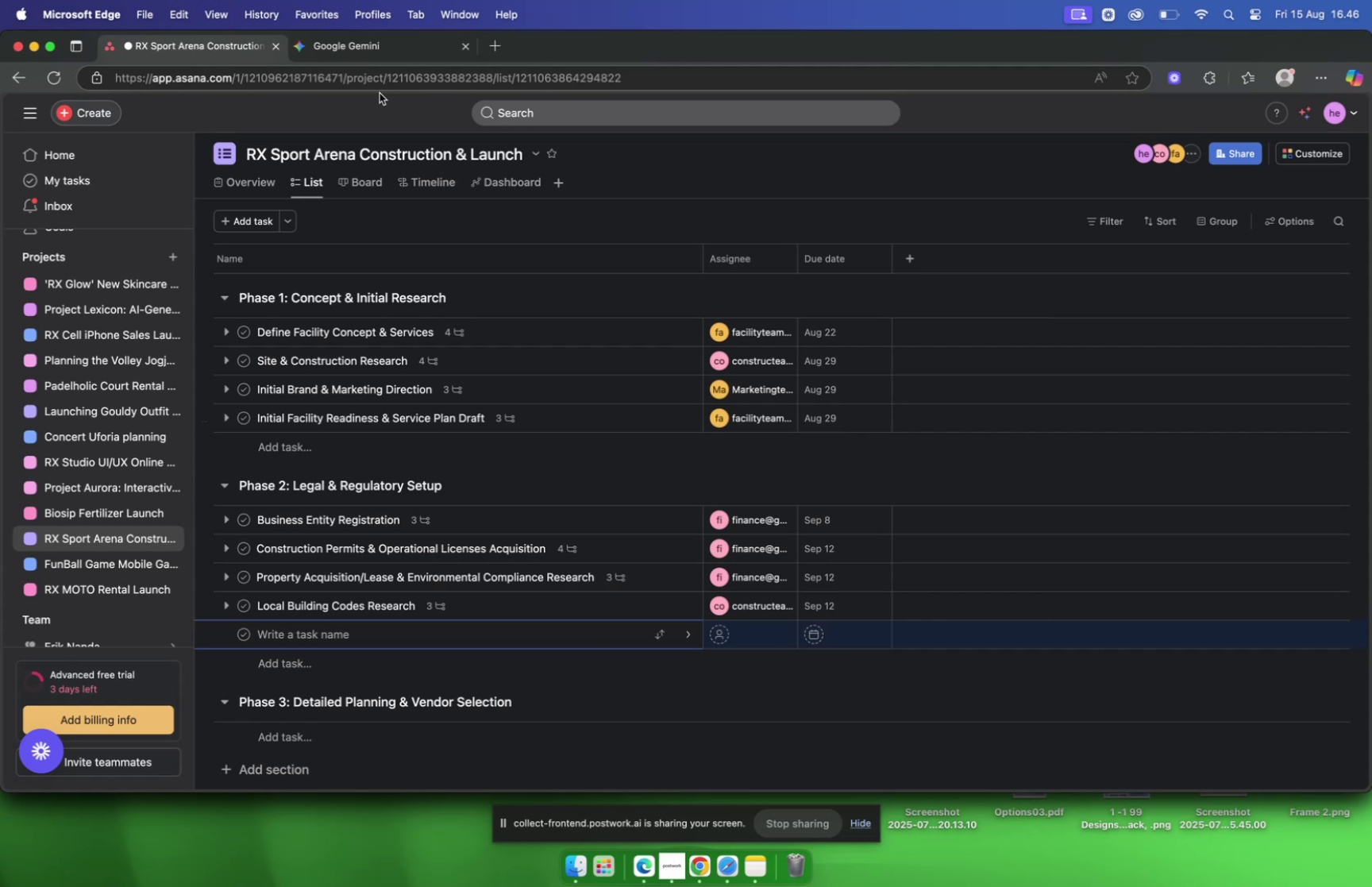 
wait(7.11)
 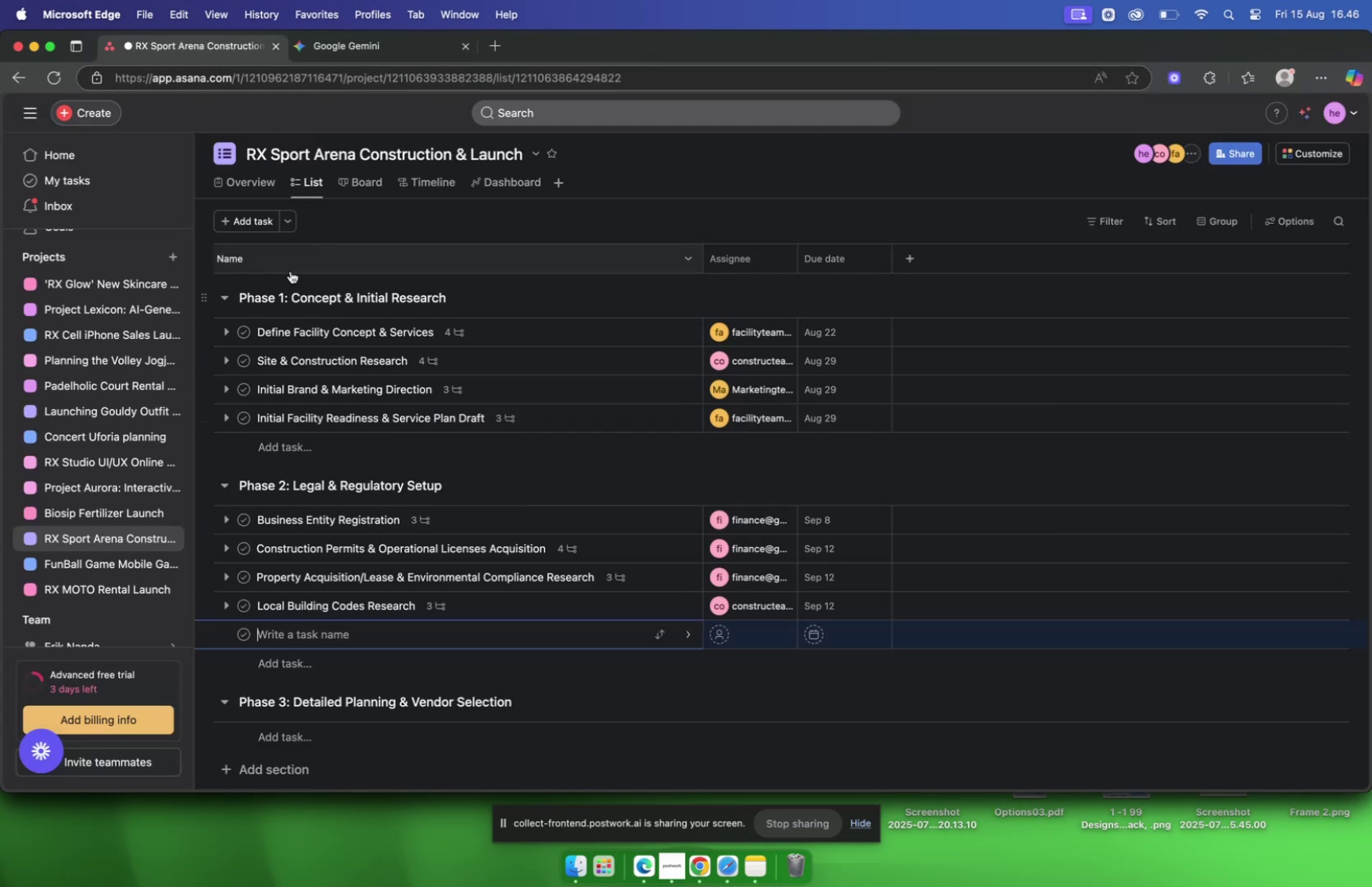 
left_click([345, 46])
 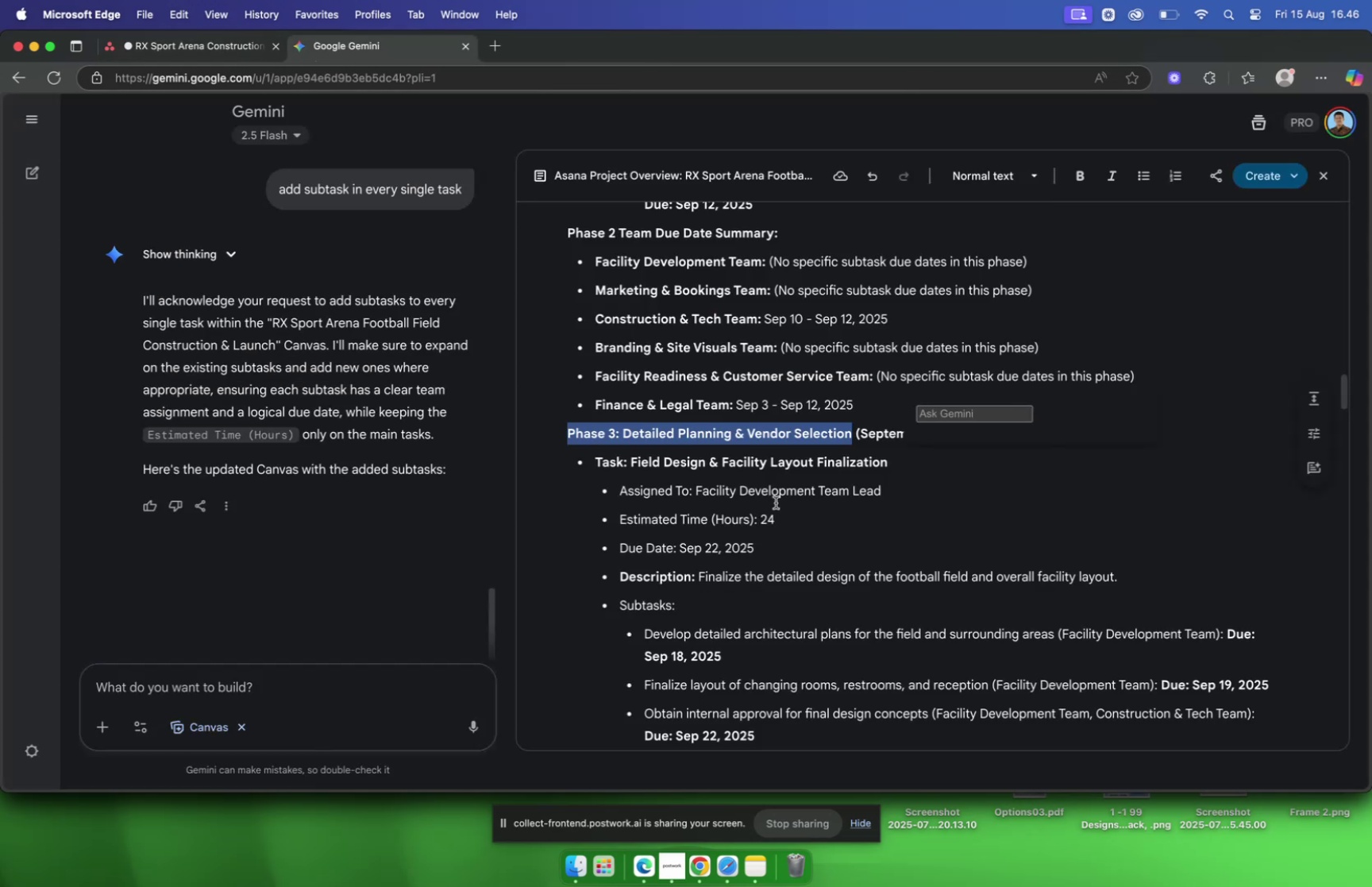 
right_click([746, 435])
 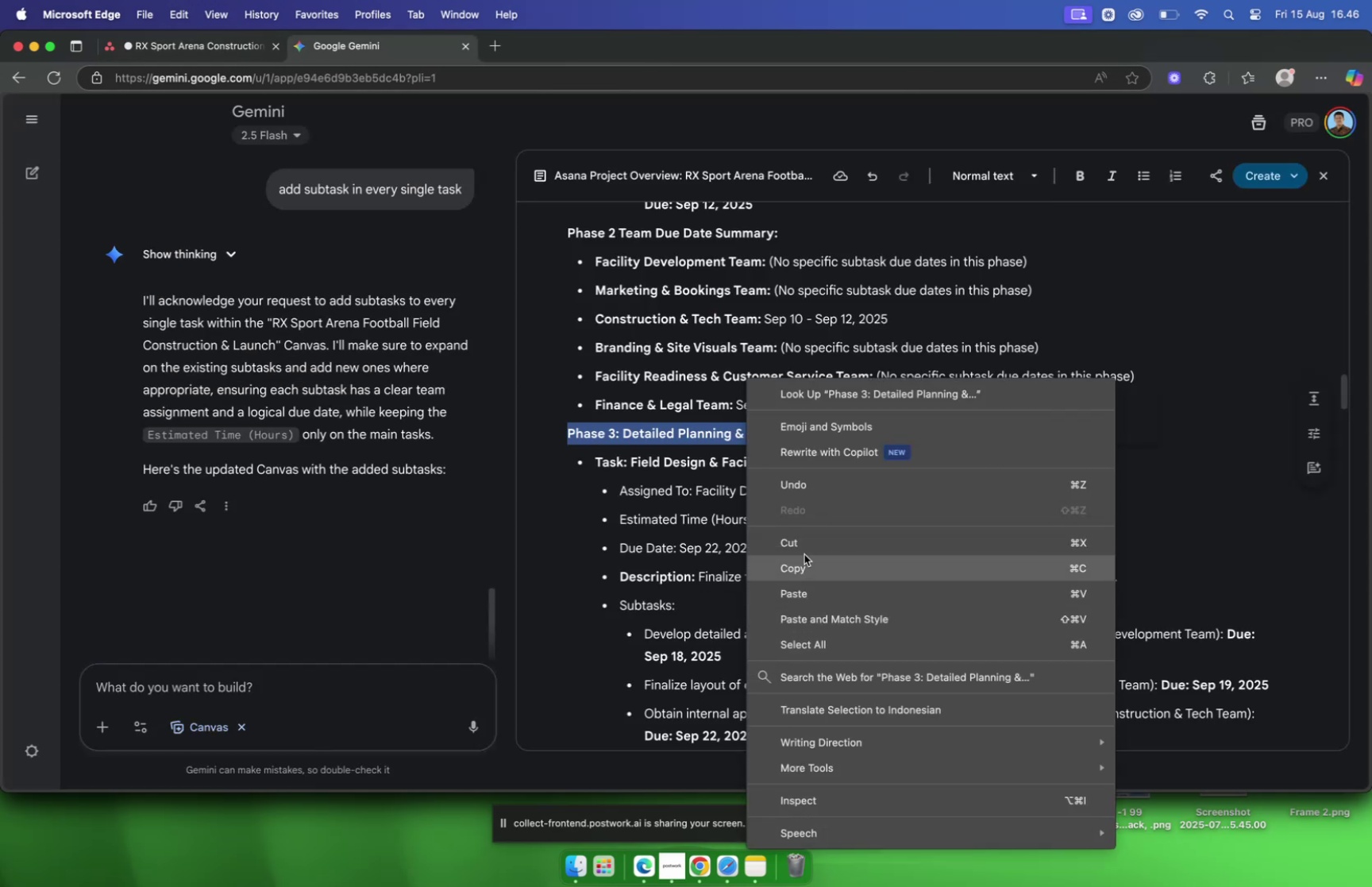 
left_click([809, 569])
 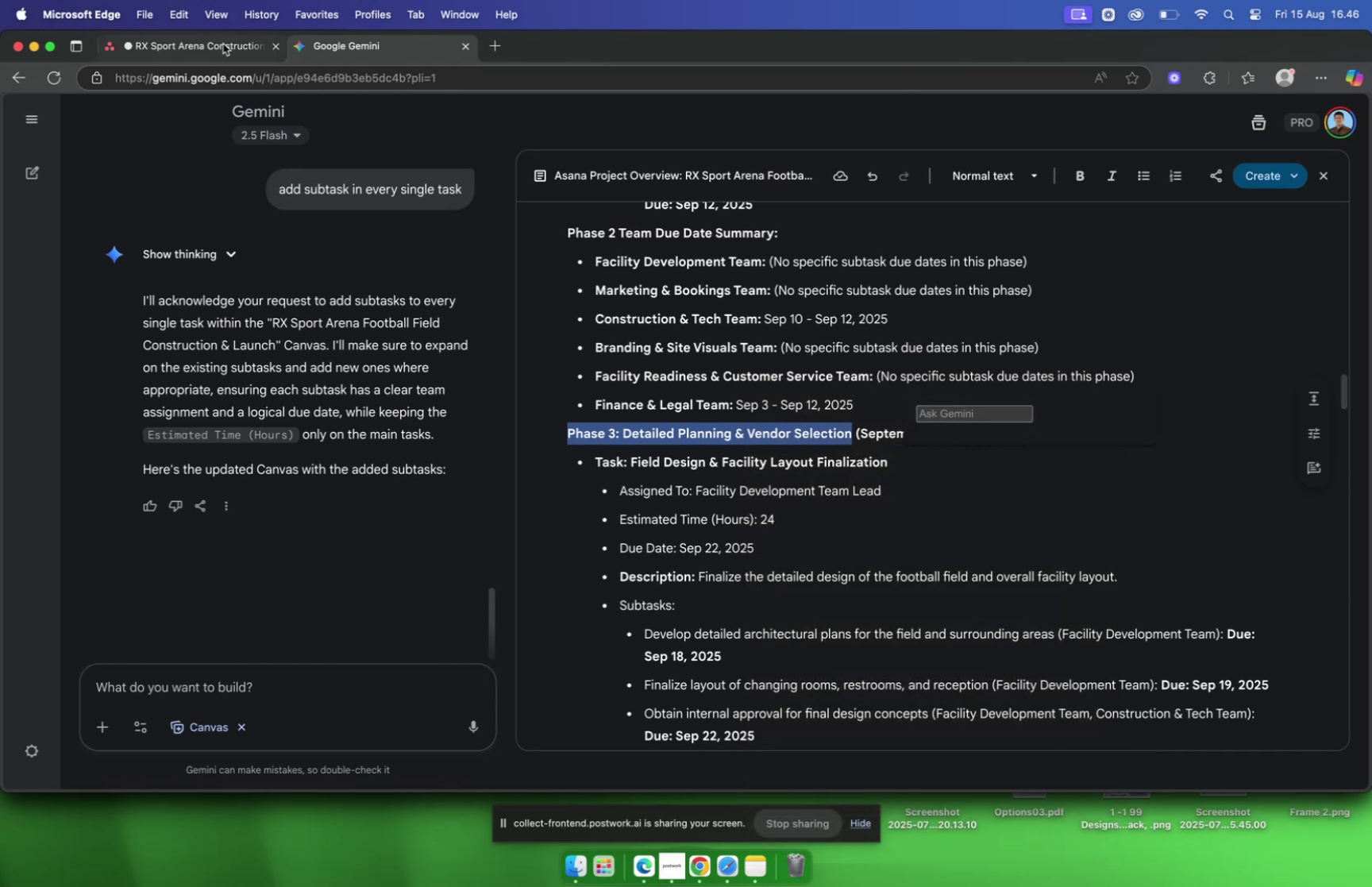 
left_click([223, 51])
 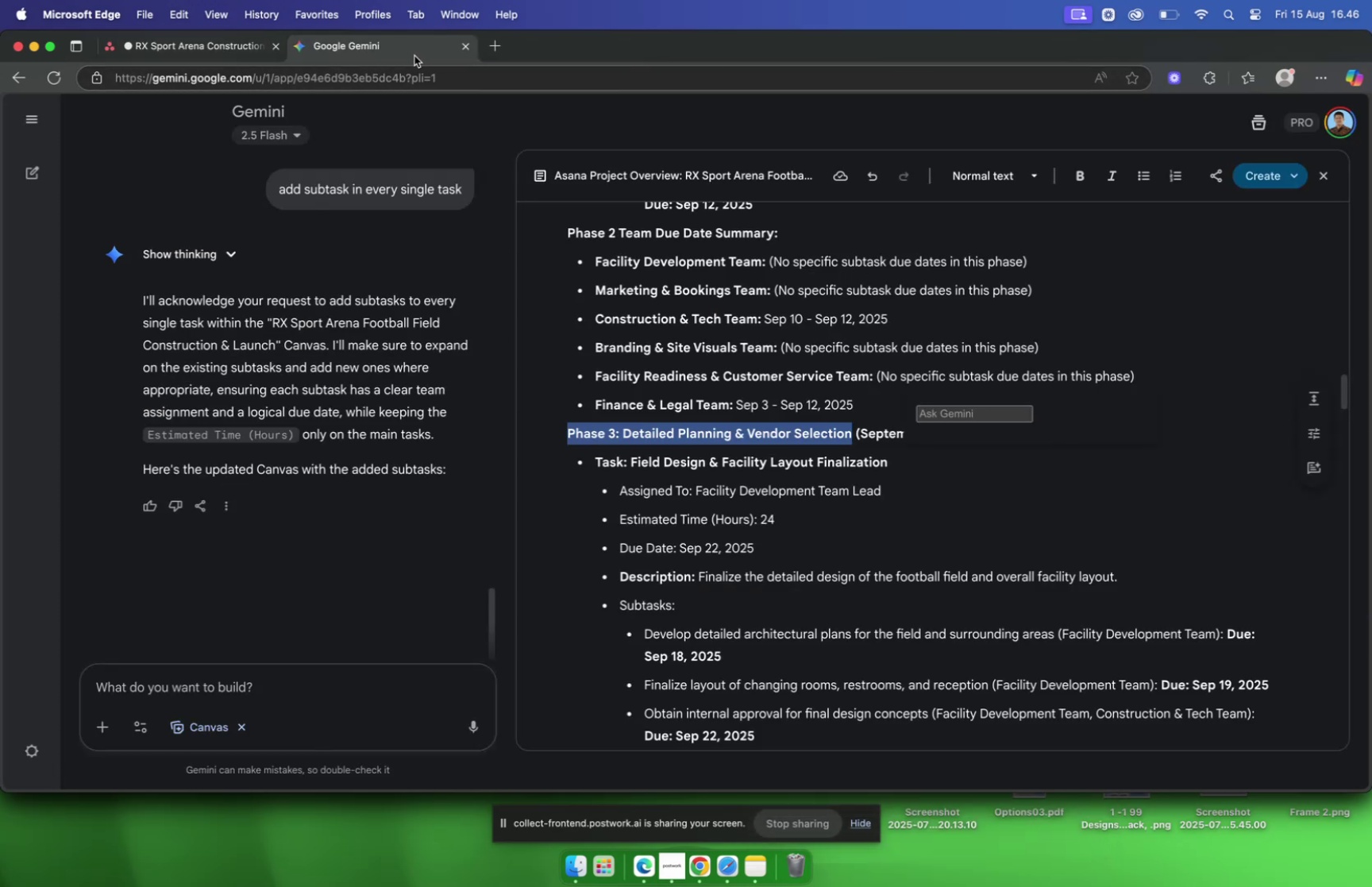 
left_click([249, 45])
 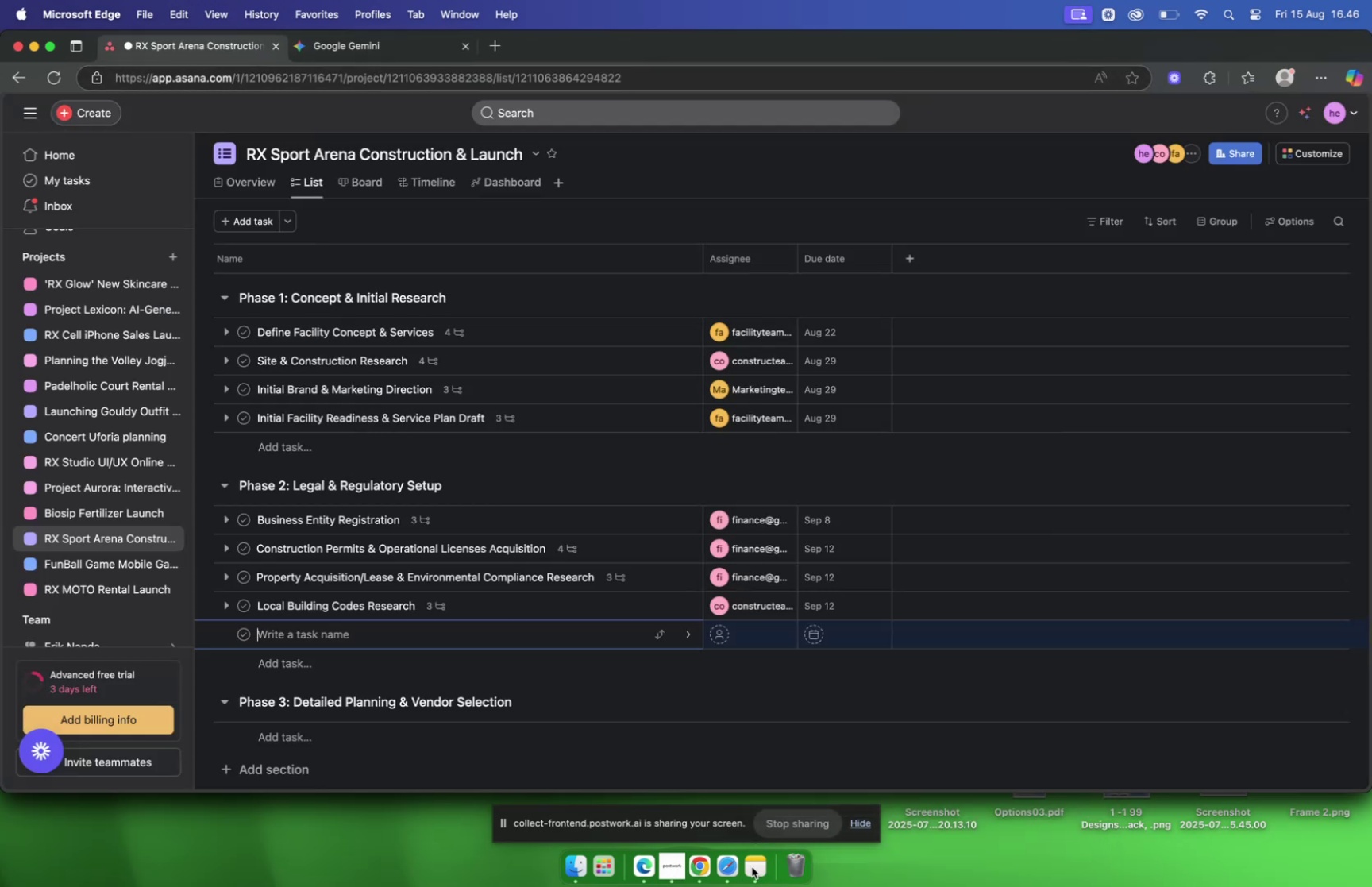 
wait(8.99)
 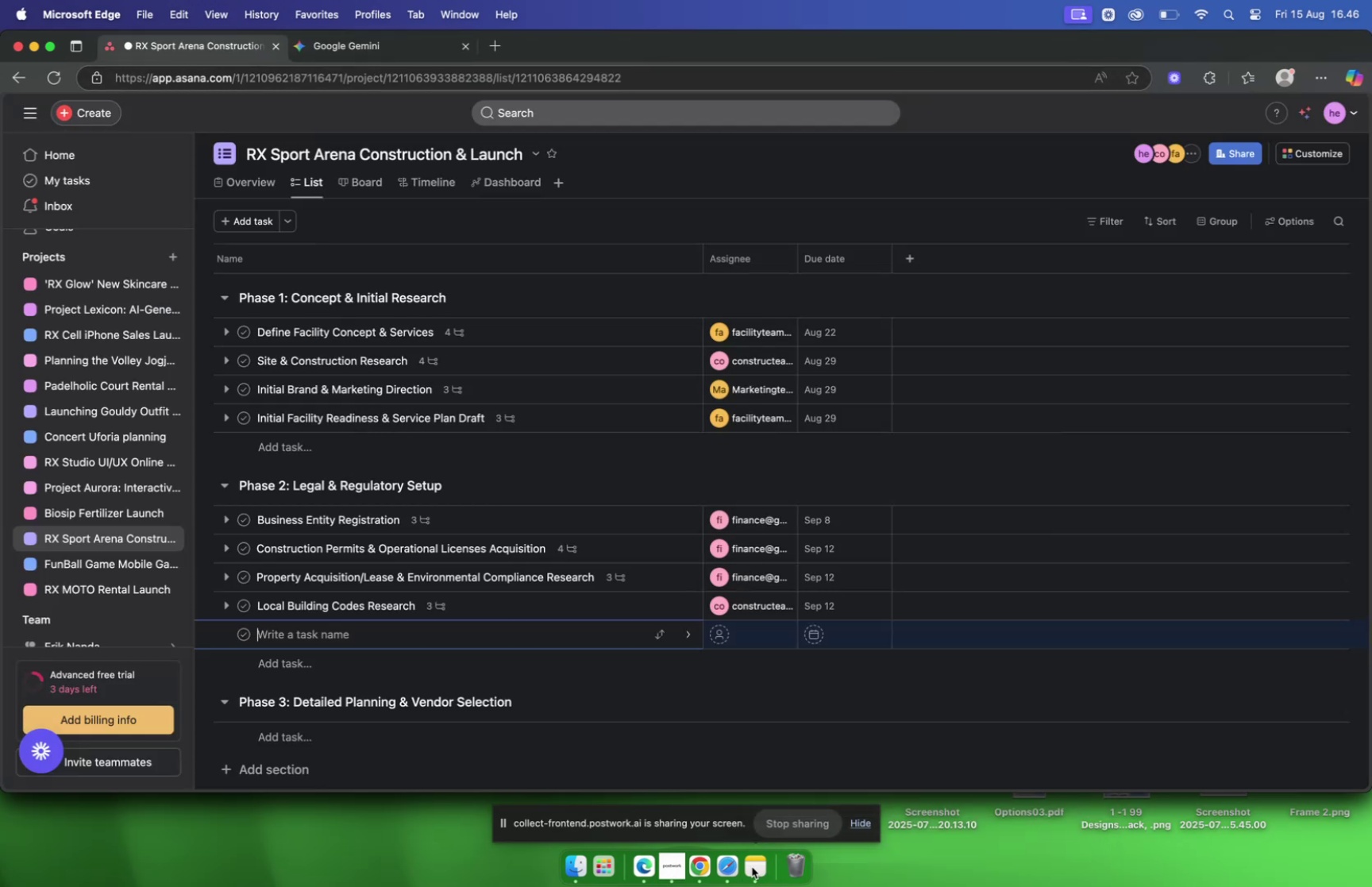 
scroll: coordinate [453, 693], scroll_direction: down, amount: 5.0
 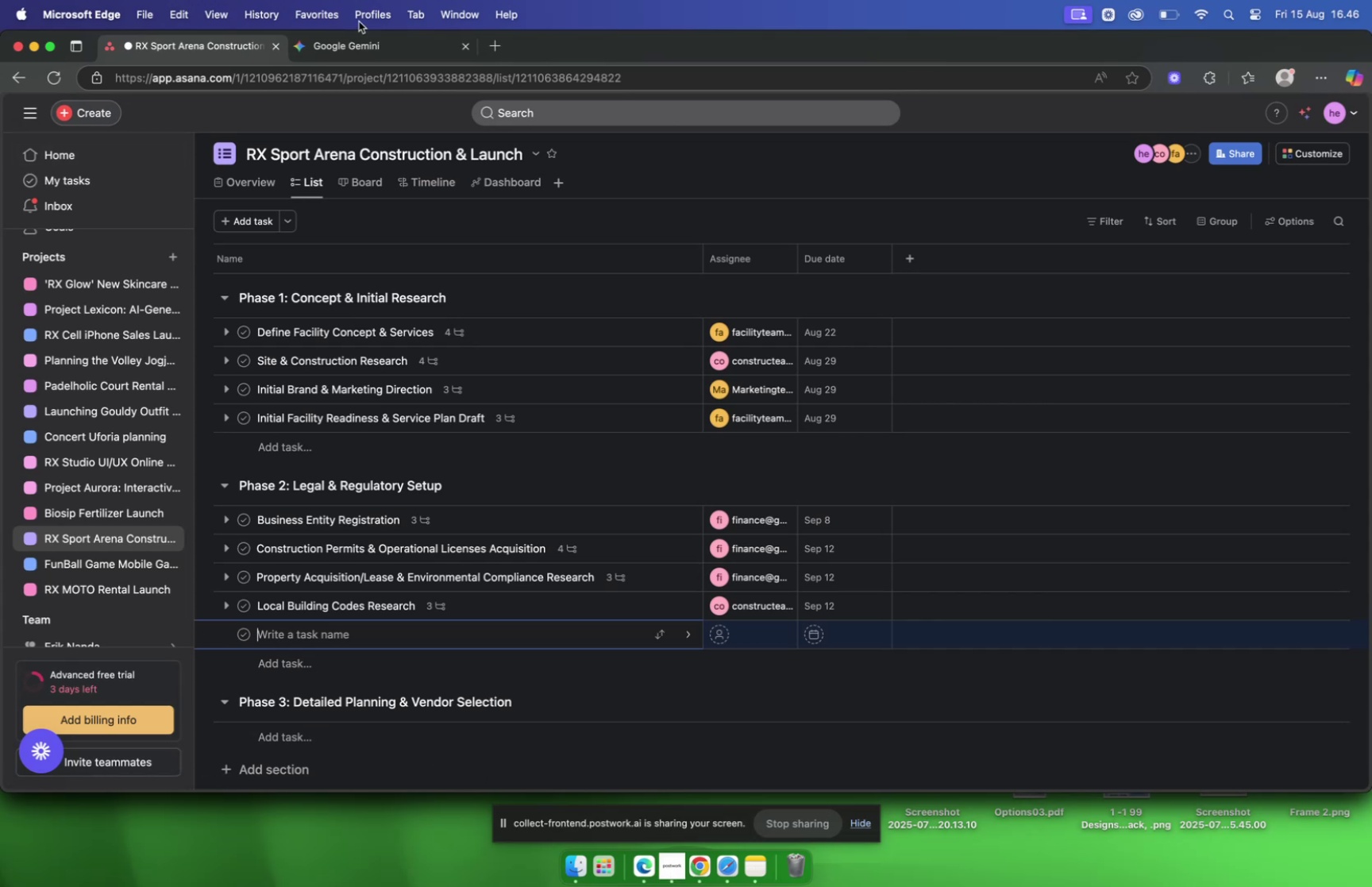 
left_click([363, 46])
 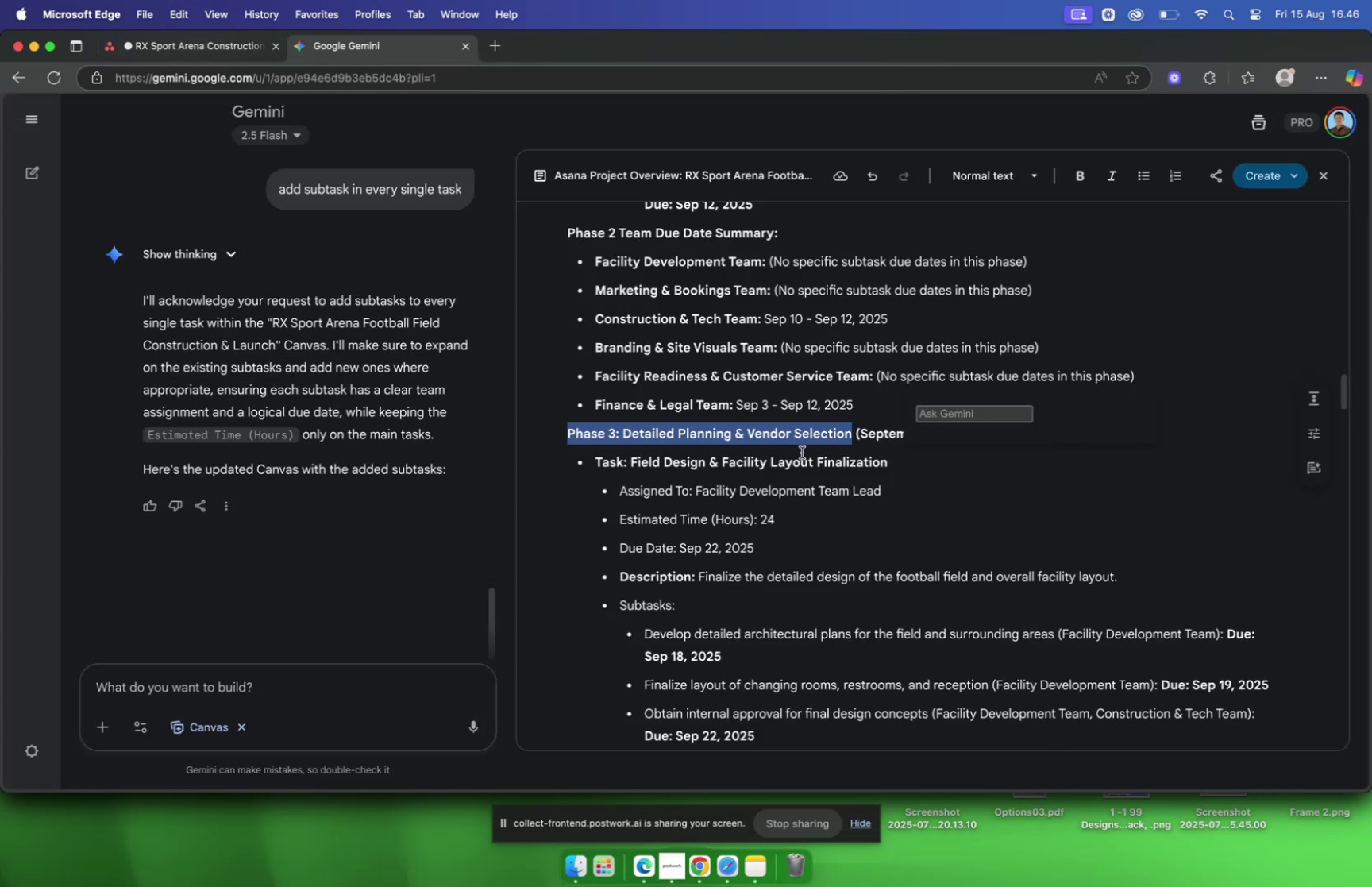 
scroll: coordinate [802, 452], scroll_direction: down, amount: 2.0
 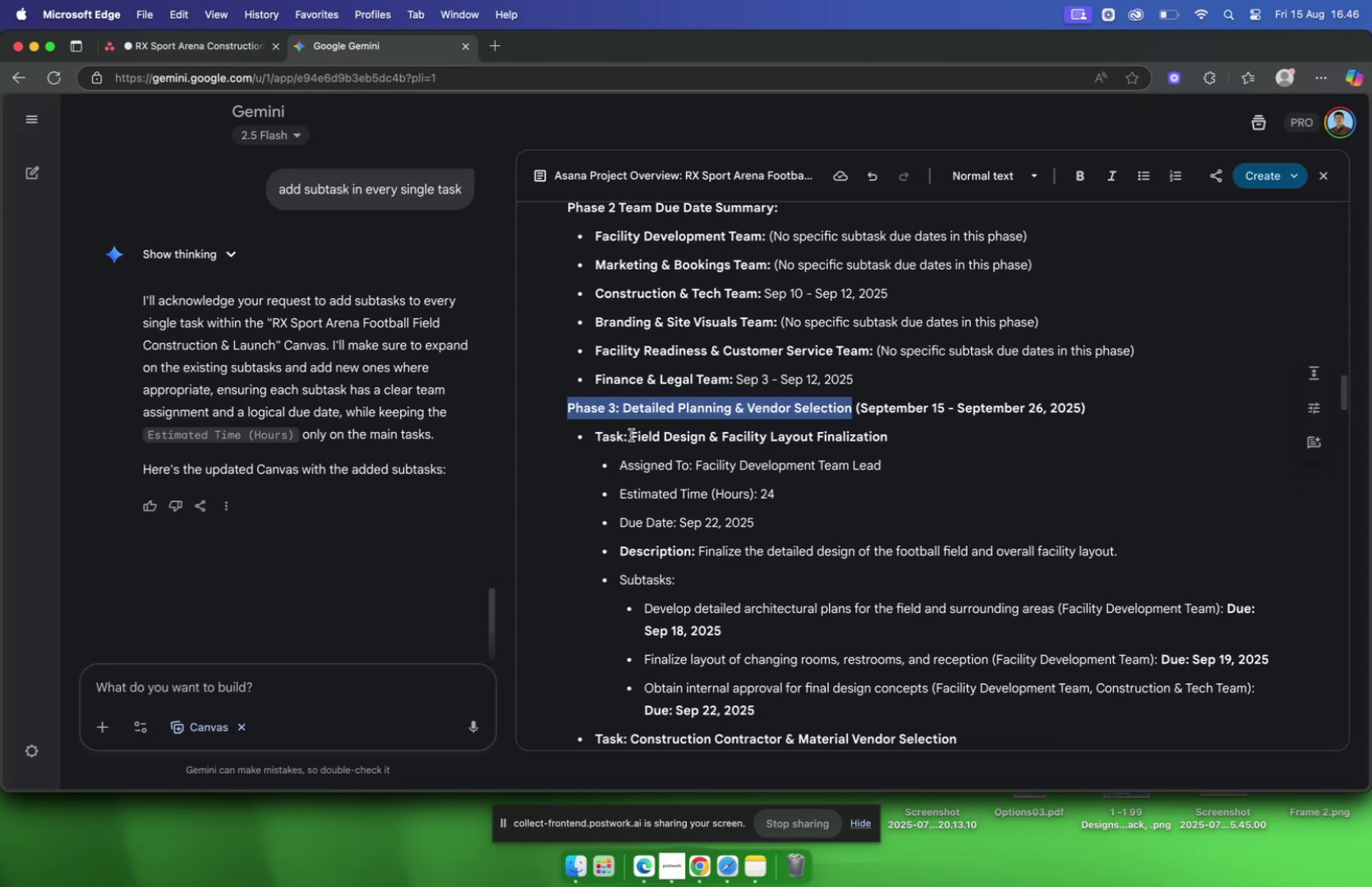 
left_click_drag(start_coordinate=[631, 435], to_coordinate=[908, 442])
 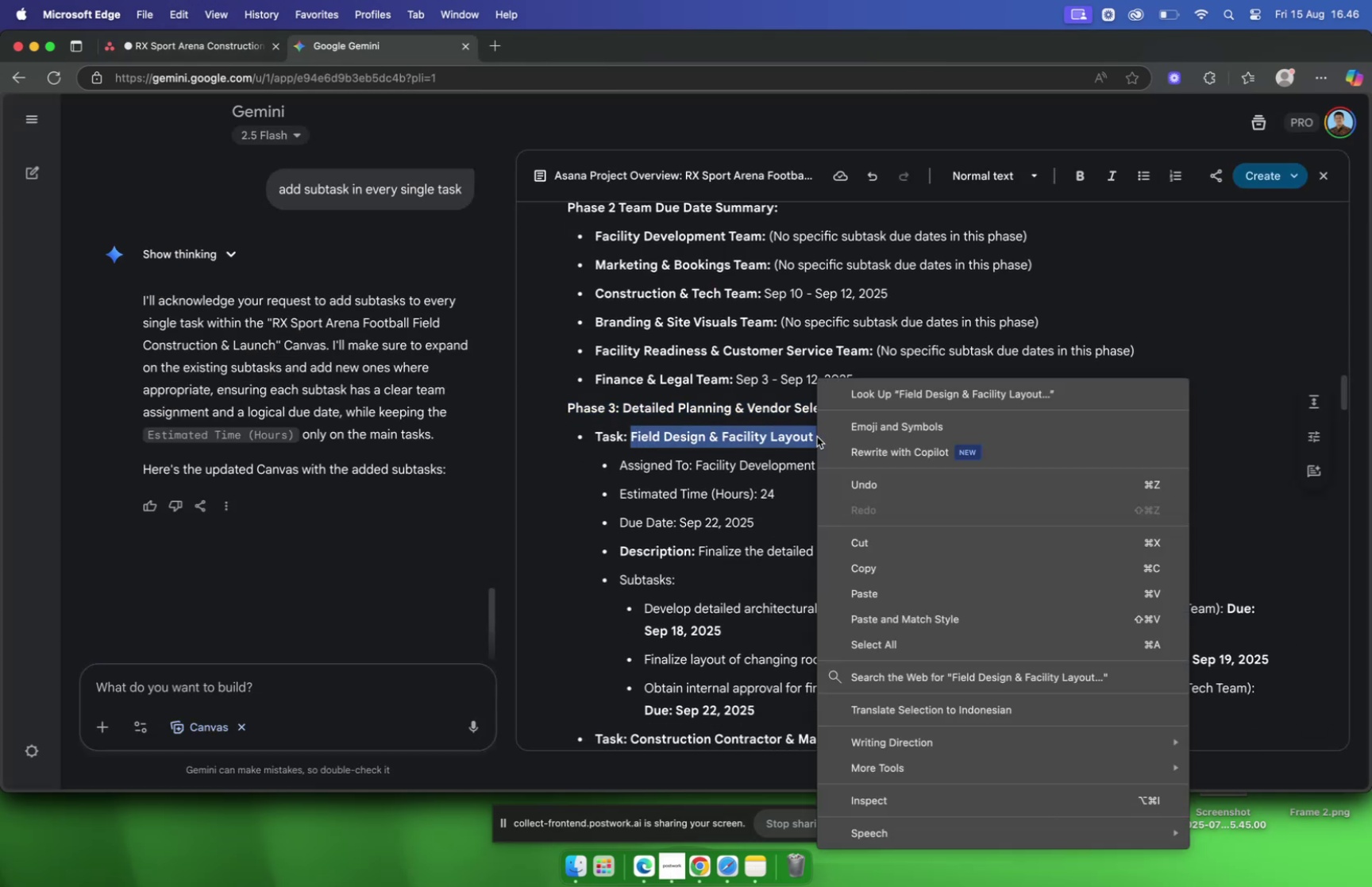 
right_click([817, 436])
 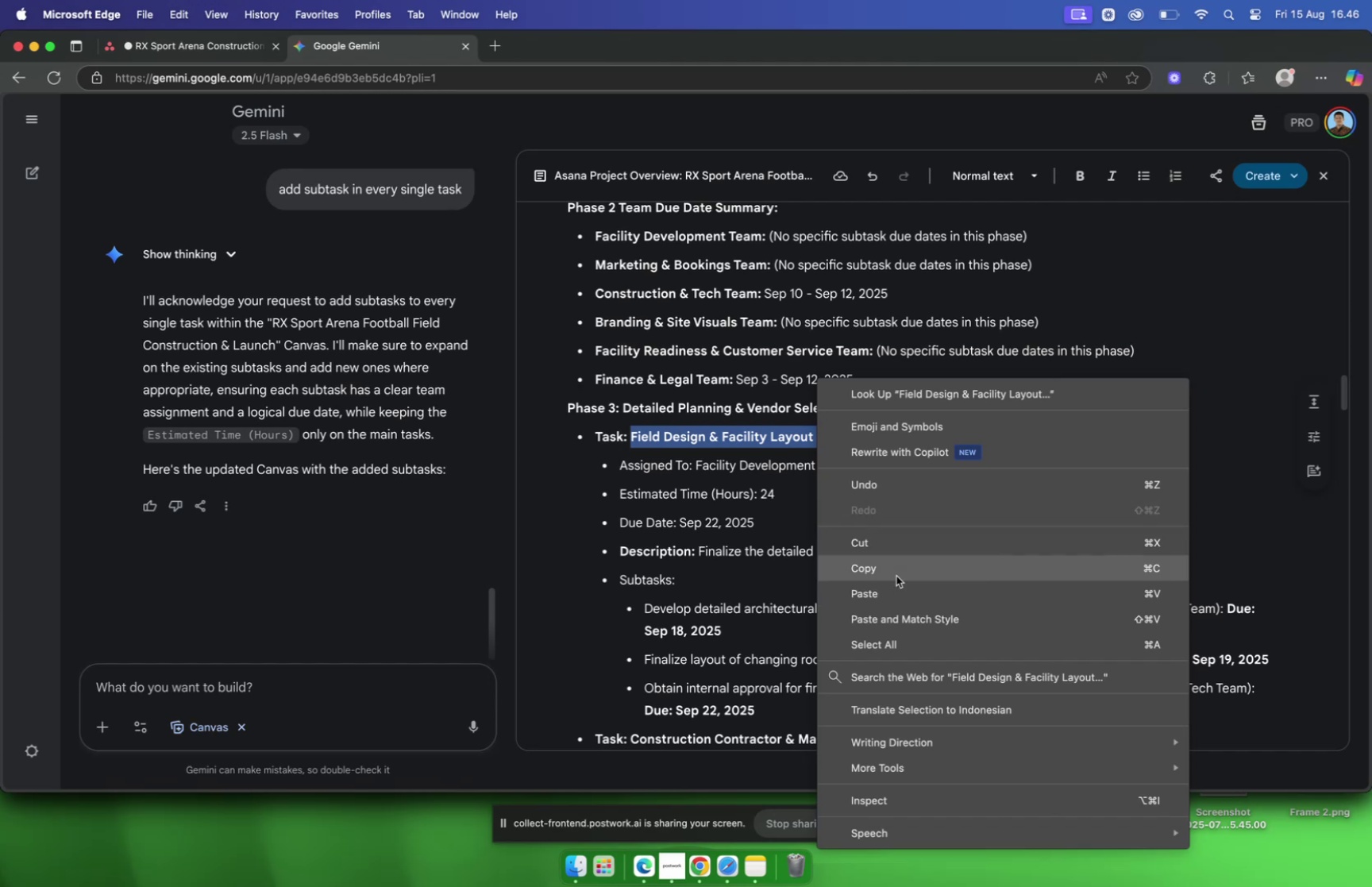 
left_click([896, 574])
 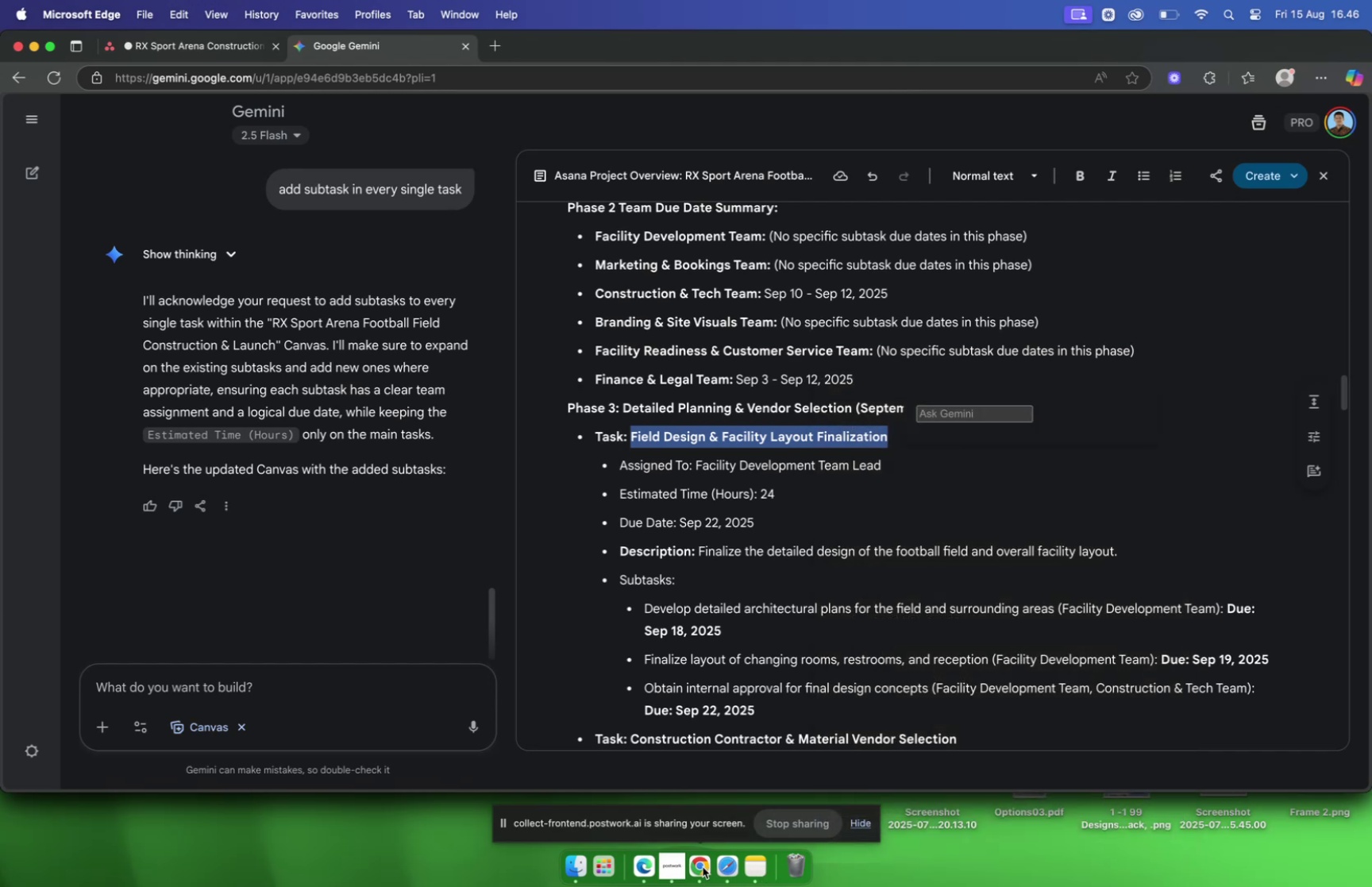 
wait(8.67)
 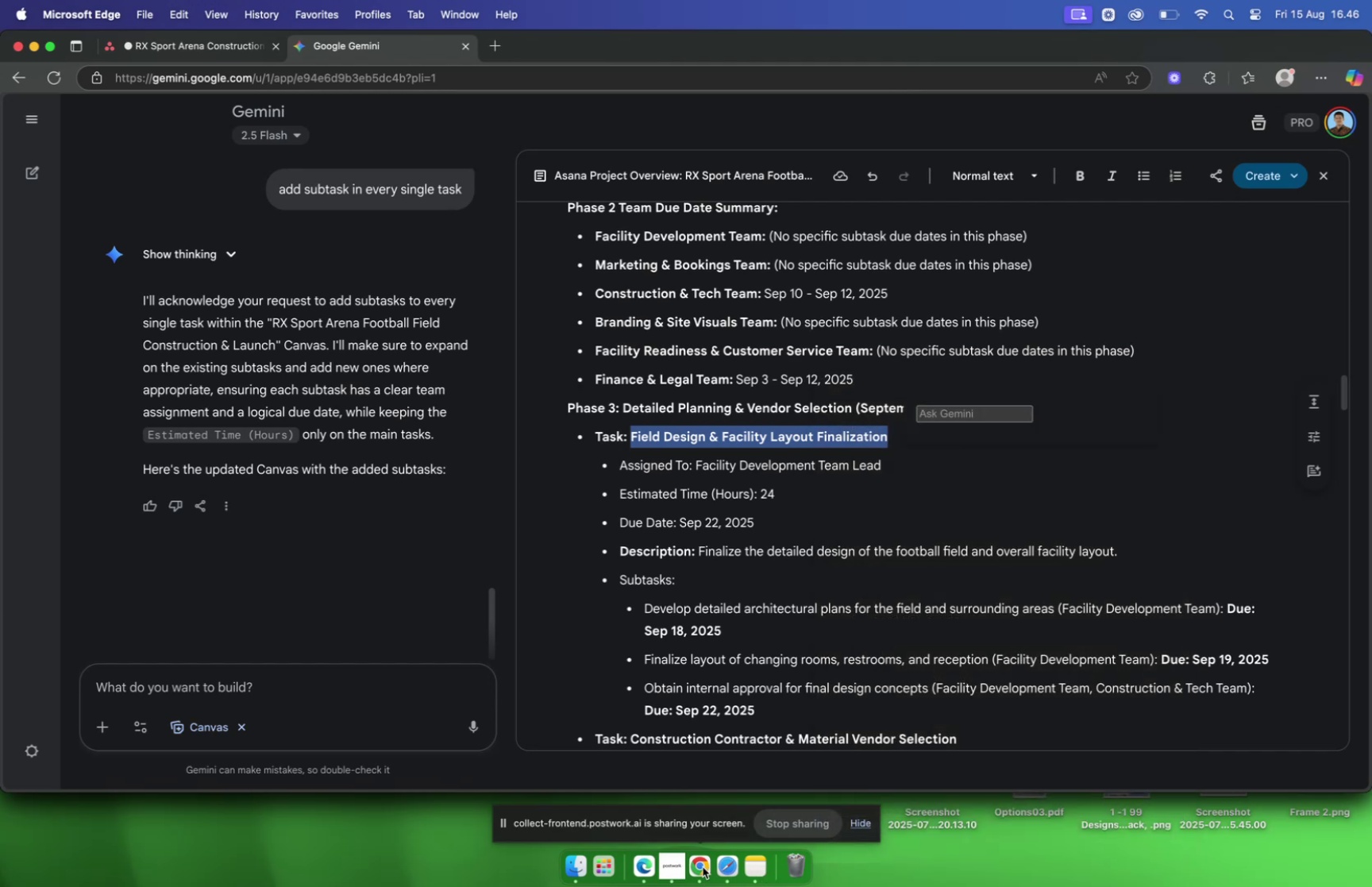 
left_click([706, 864])
 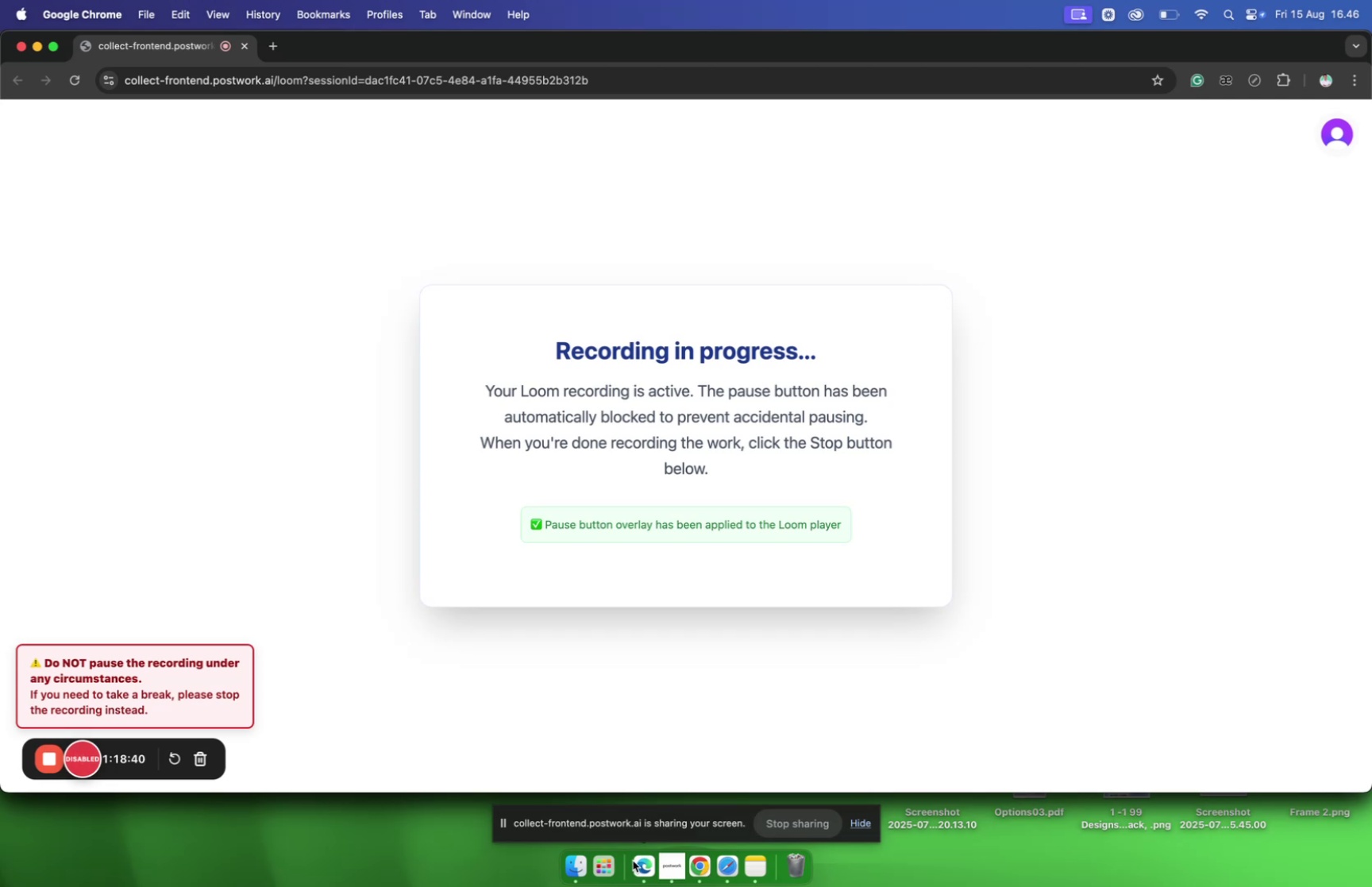 
left_click([638, 859])
 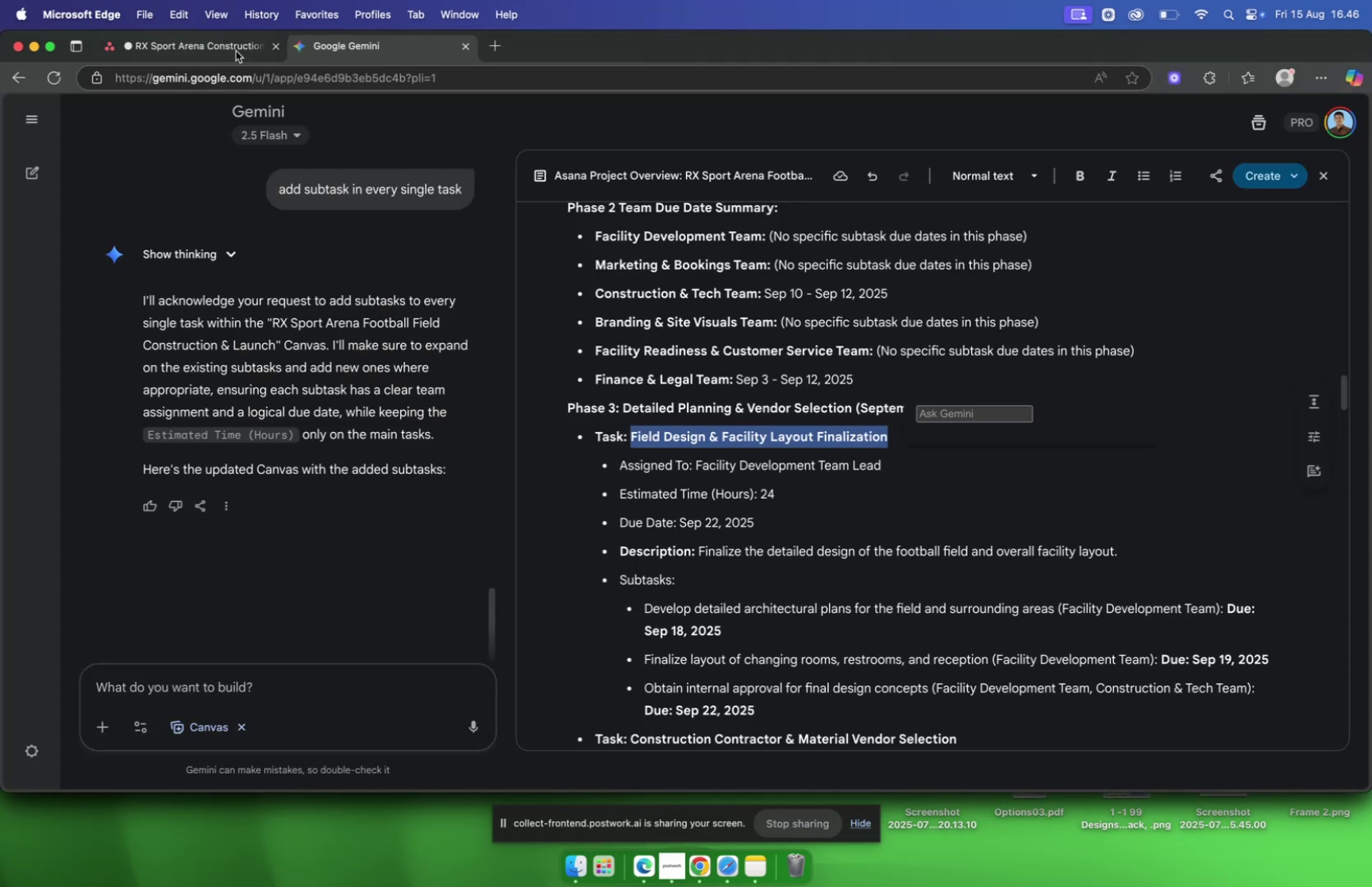 
left_click([212, 48])
 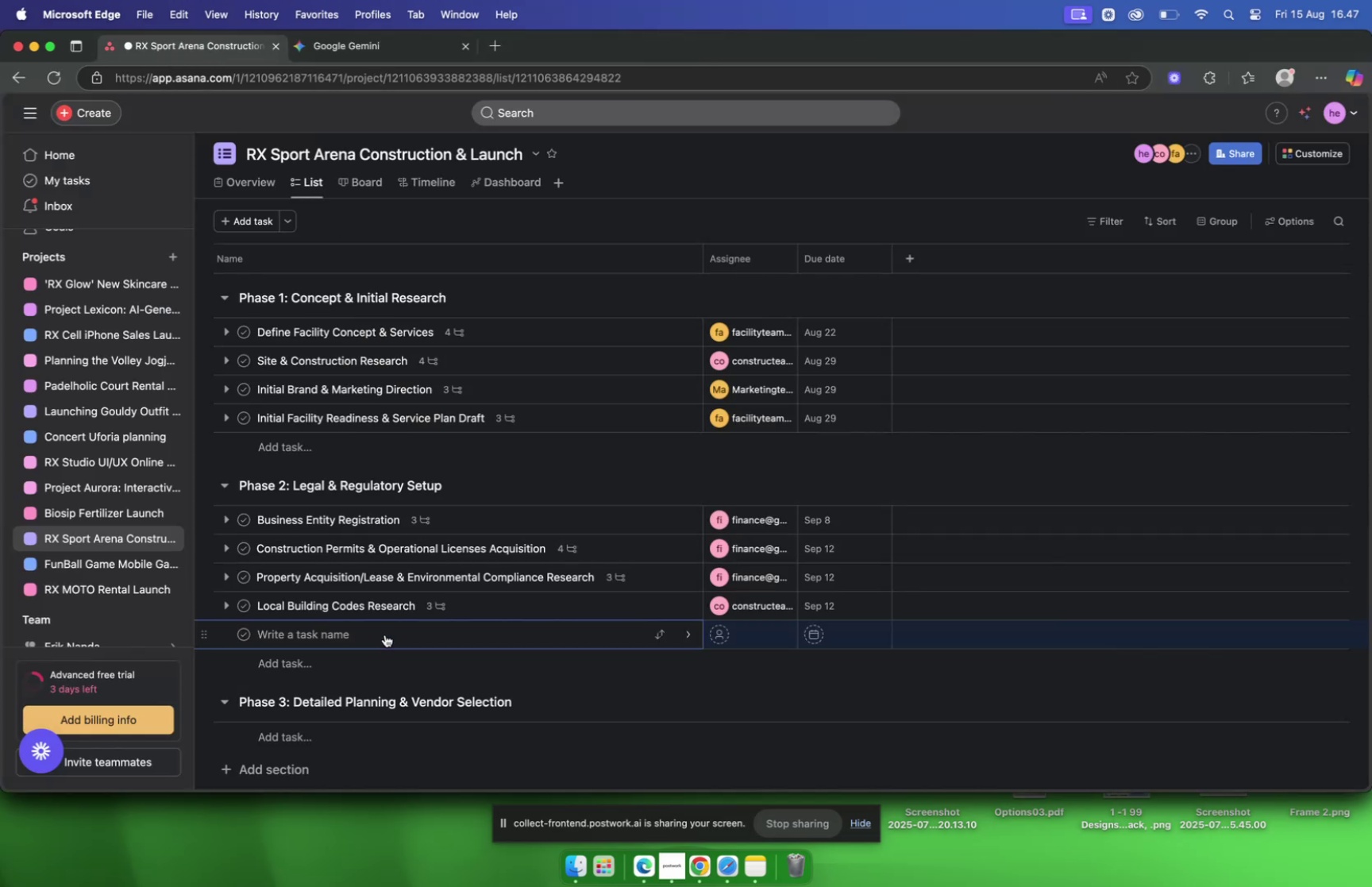 
left_click([383, 633])
 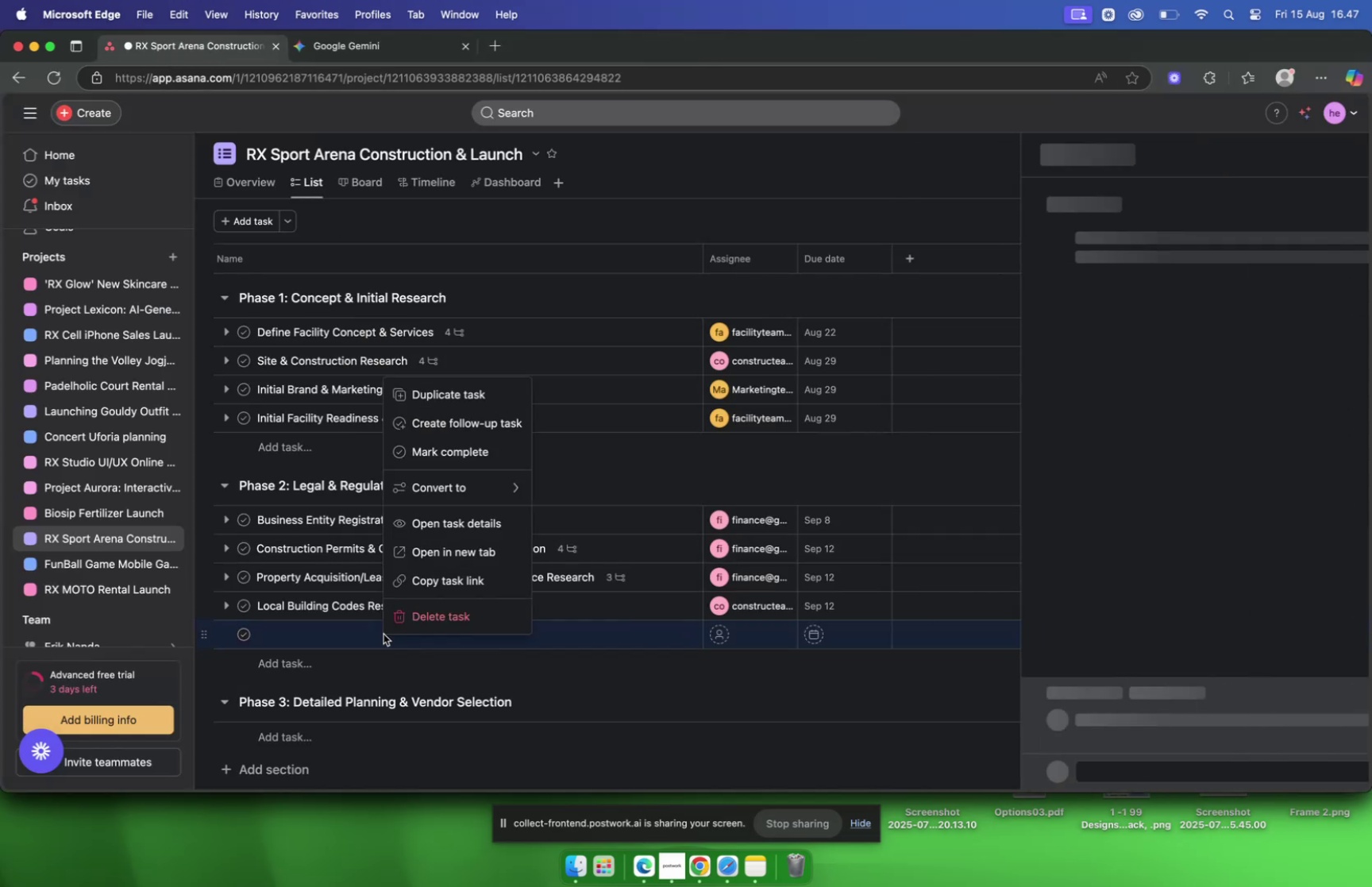 
right_click([383, 633])
 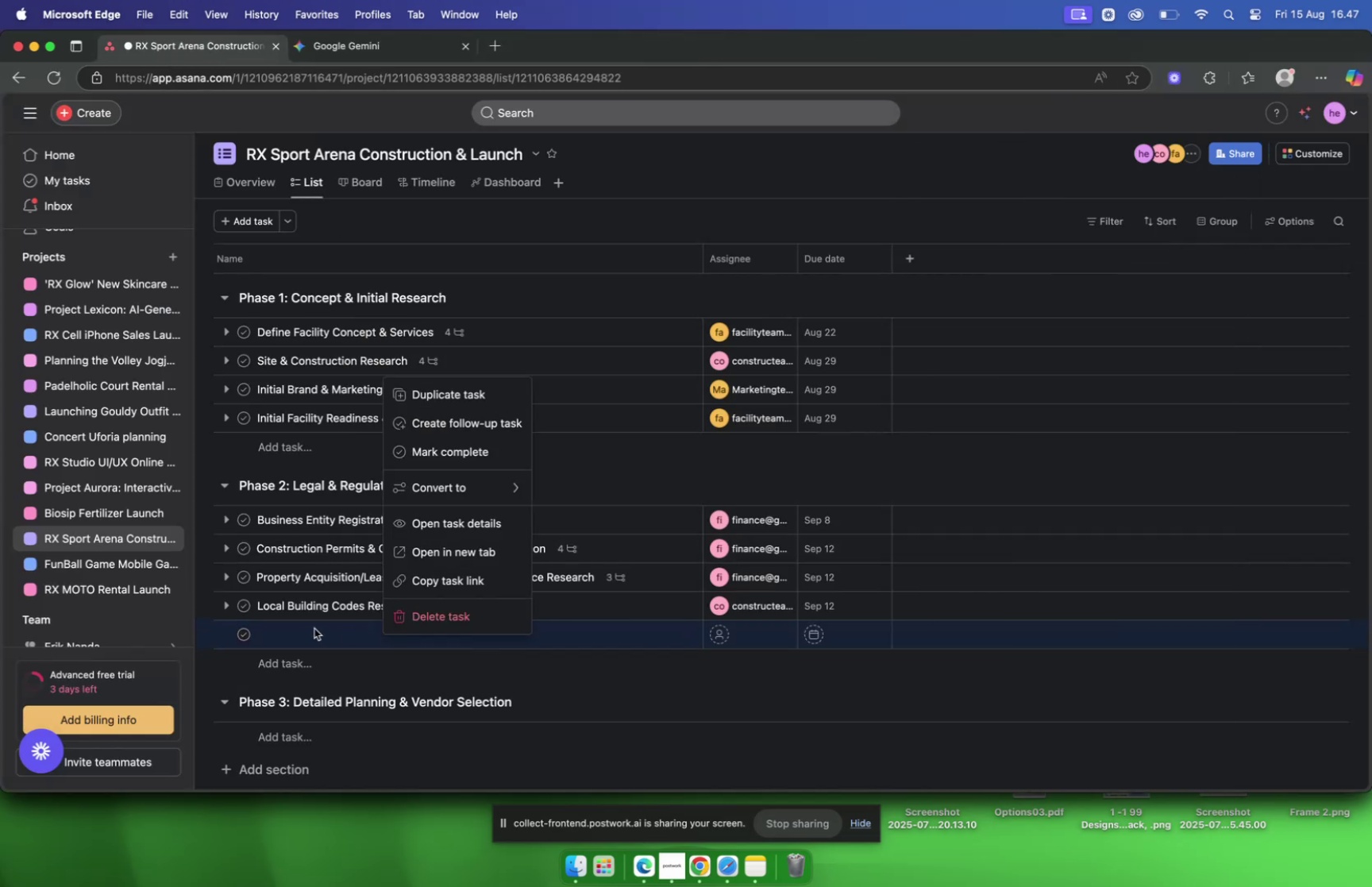 
left_click([314, 627])
 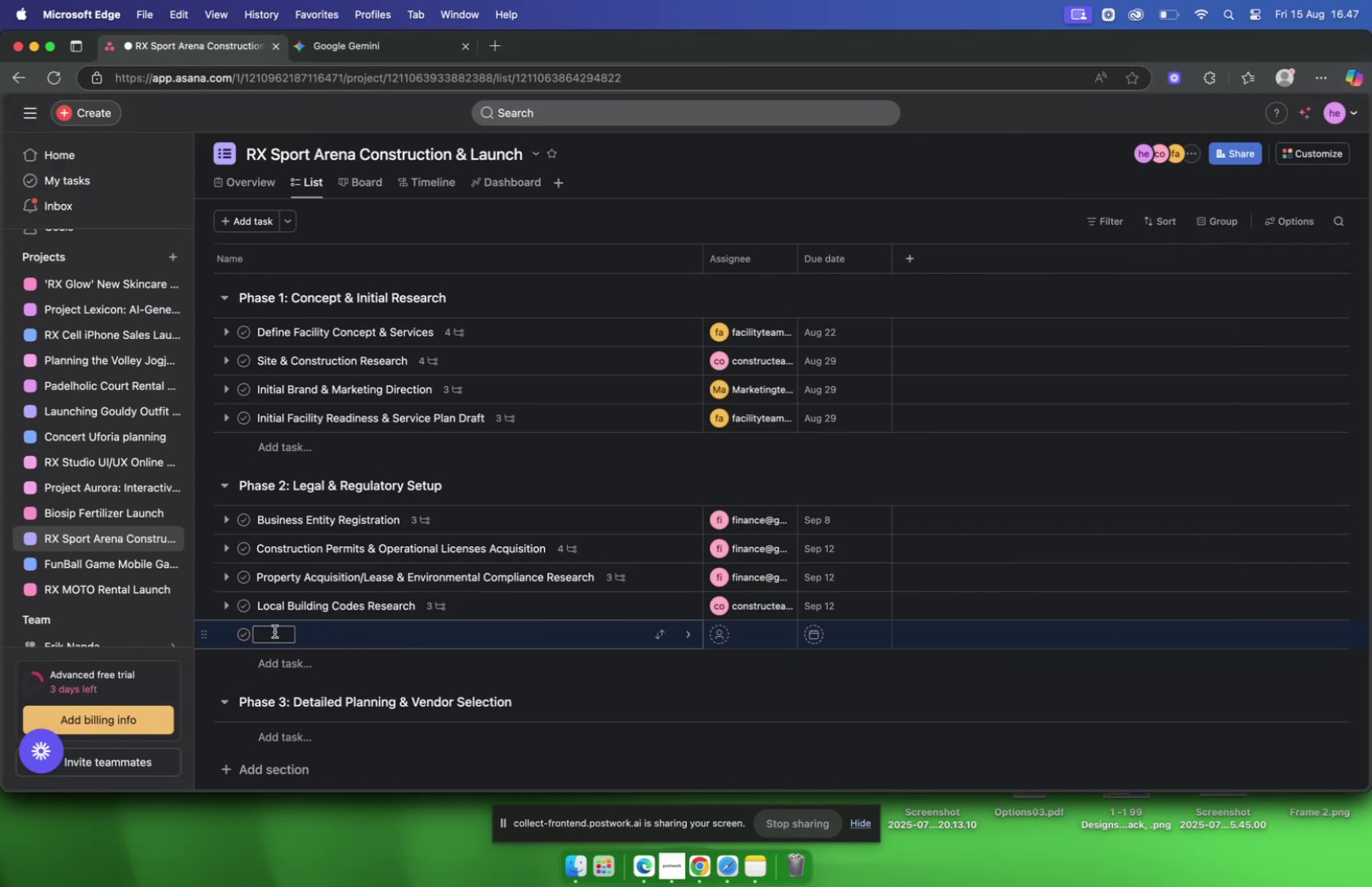 
left_click([275, 631])
 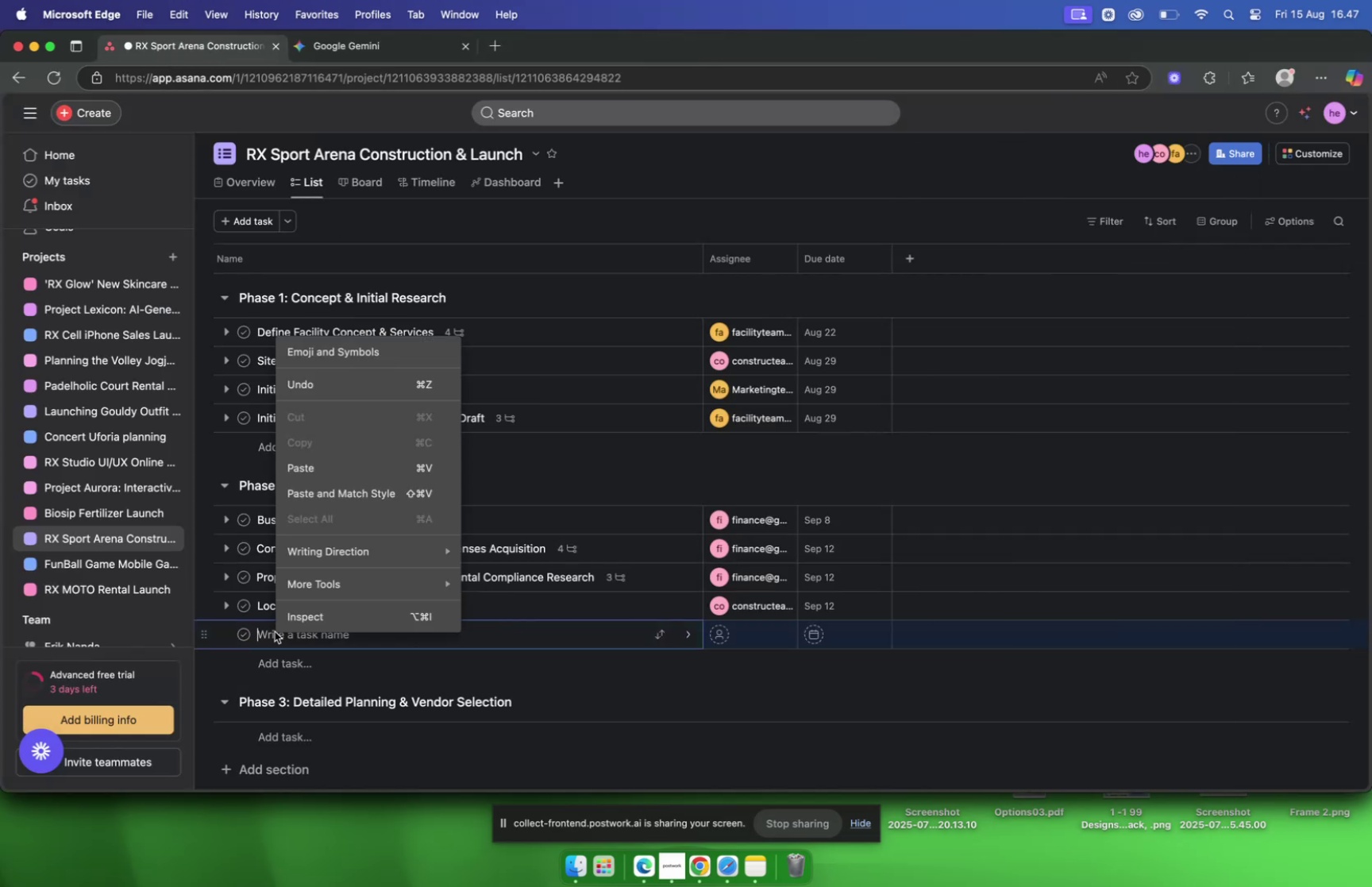 
right_click([275, 631])
 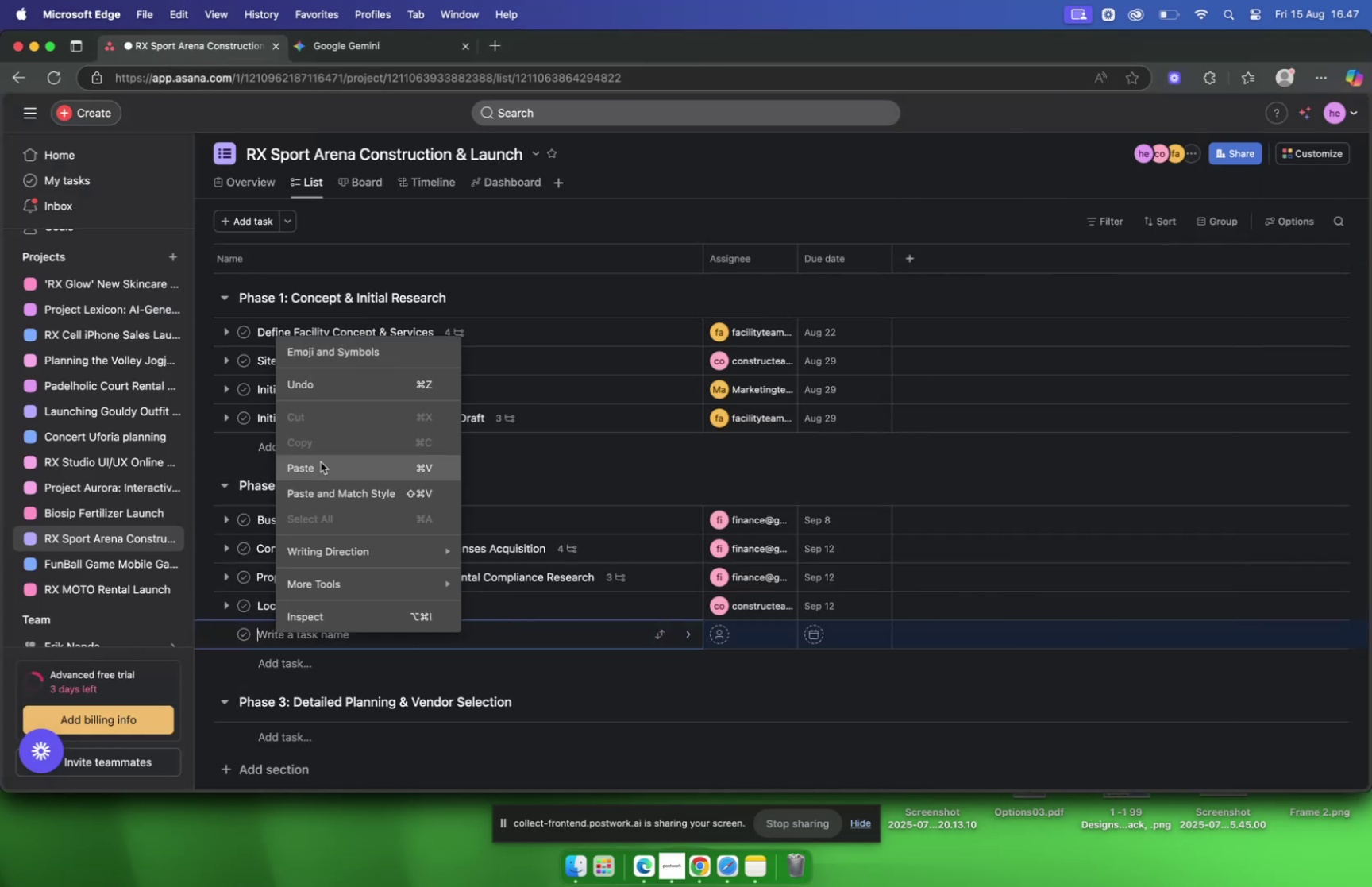 
left_click([321, 465])
 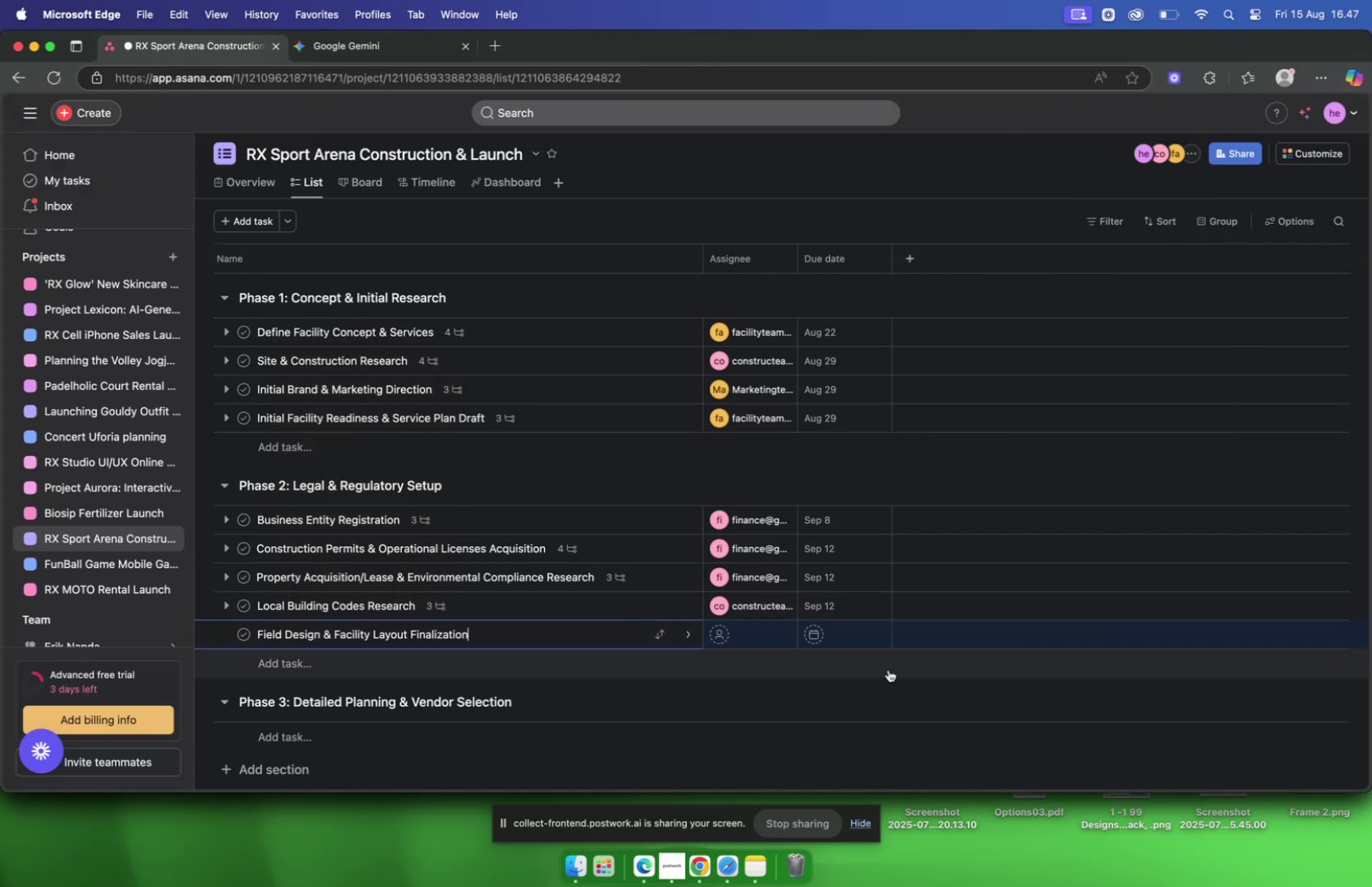 
key(Meta+CommandLeft)
 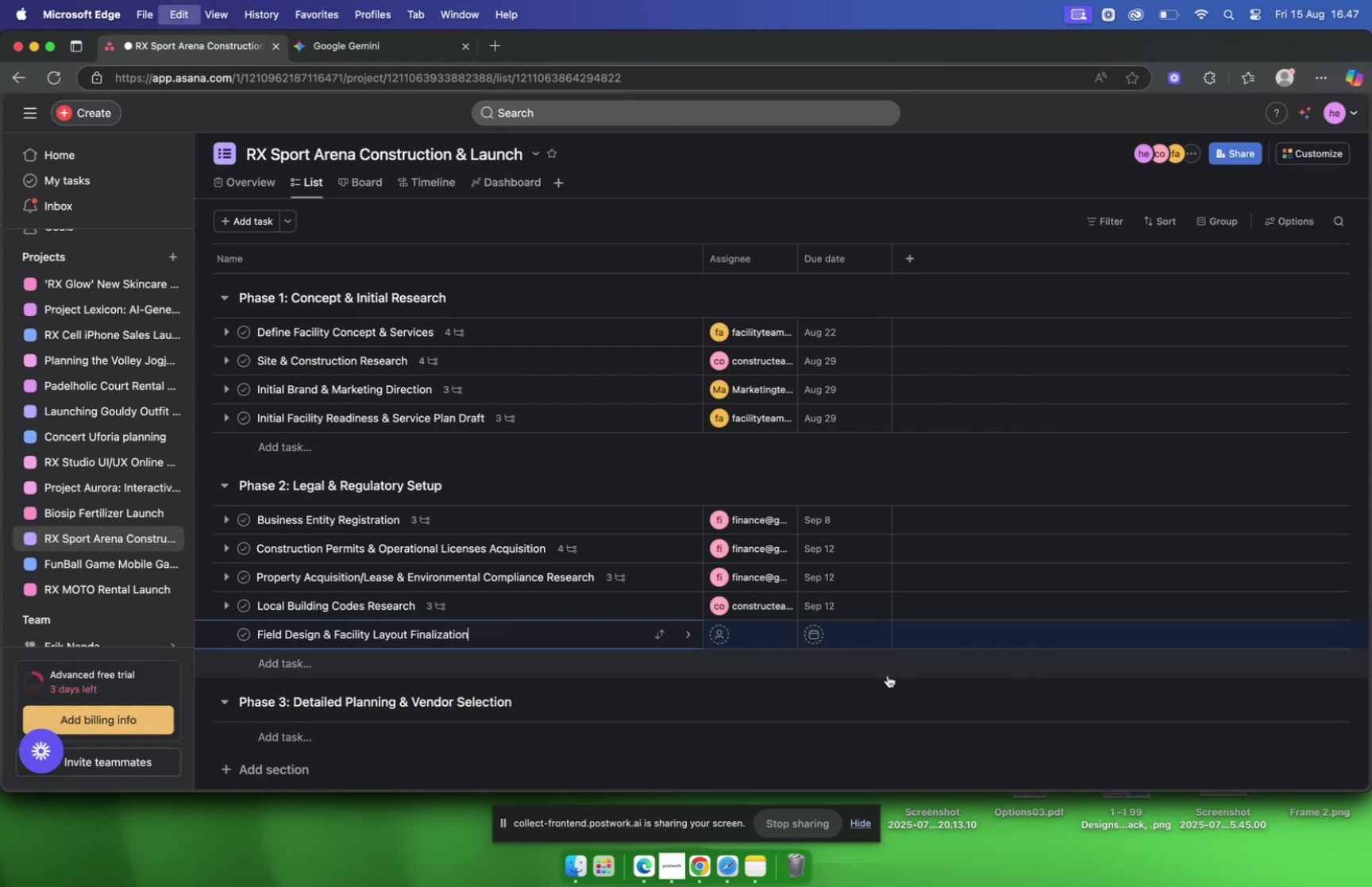 
key(Meta+Z)
 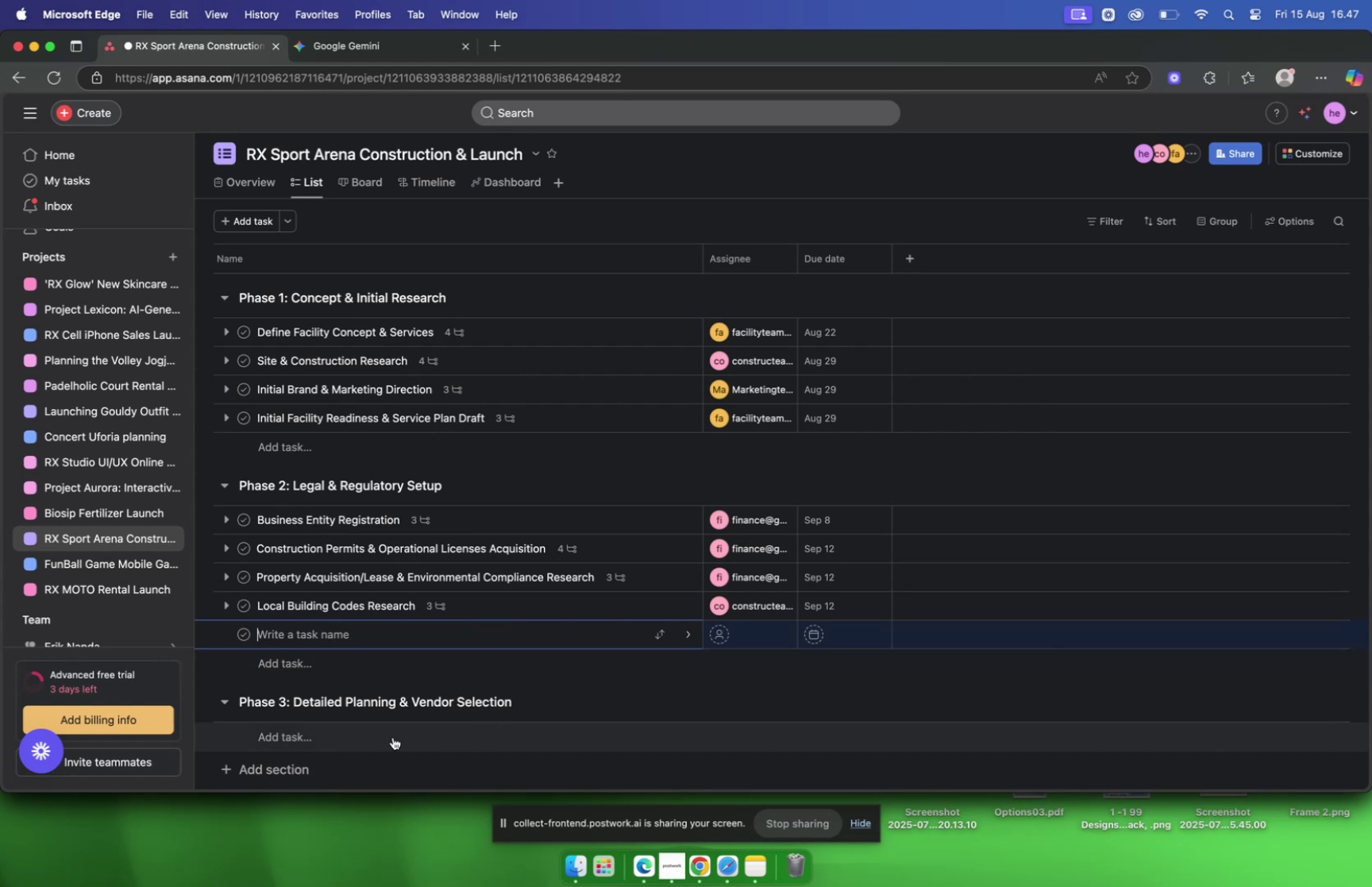 
left_click([385, 735])
 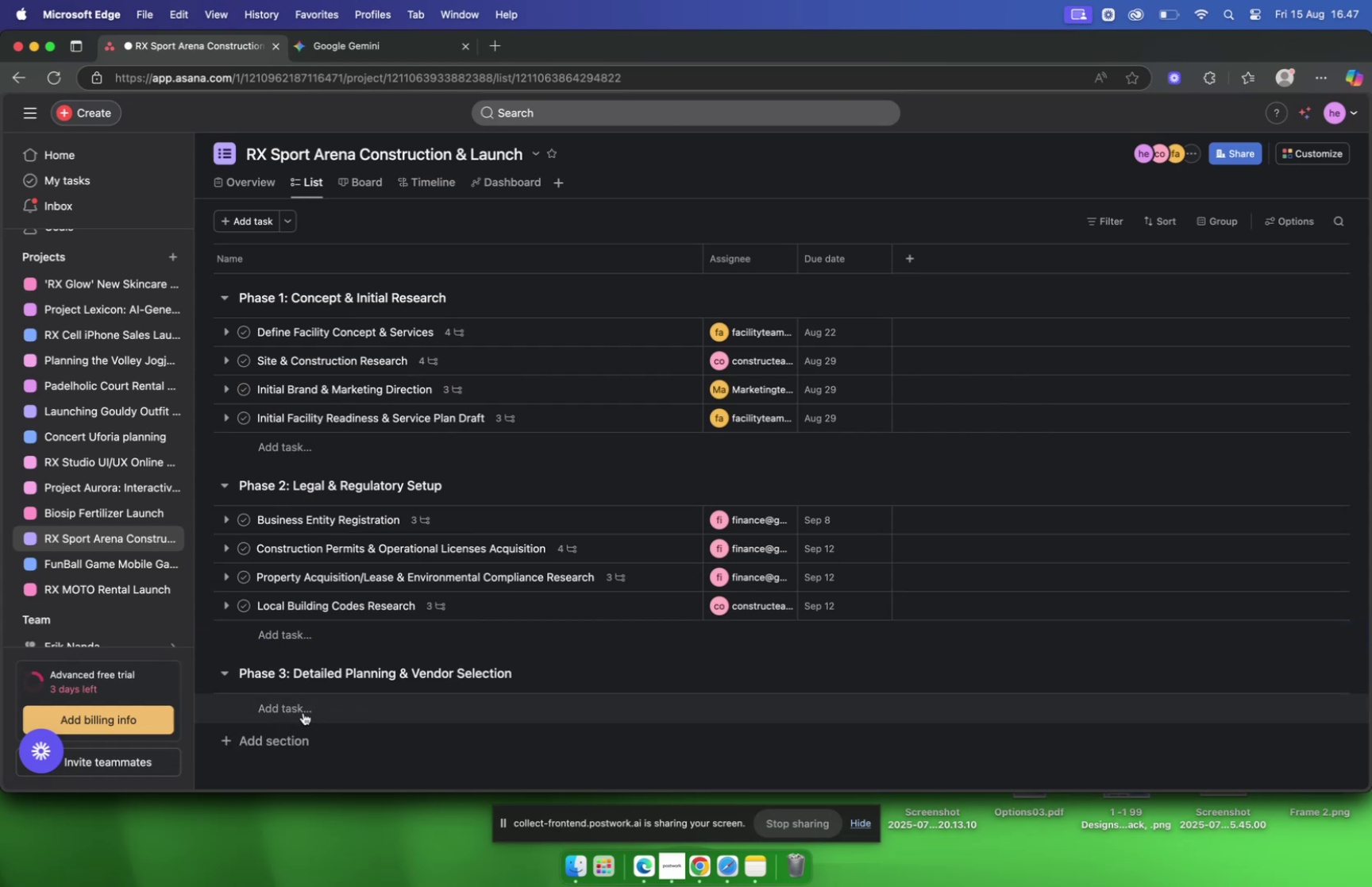 
left_click([303, 711])
 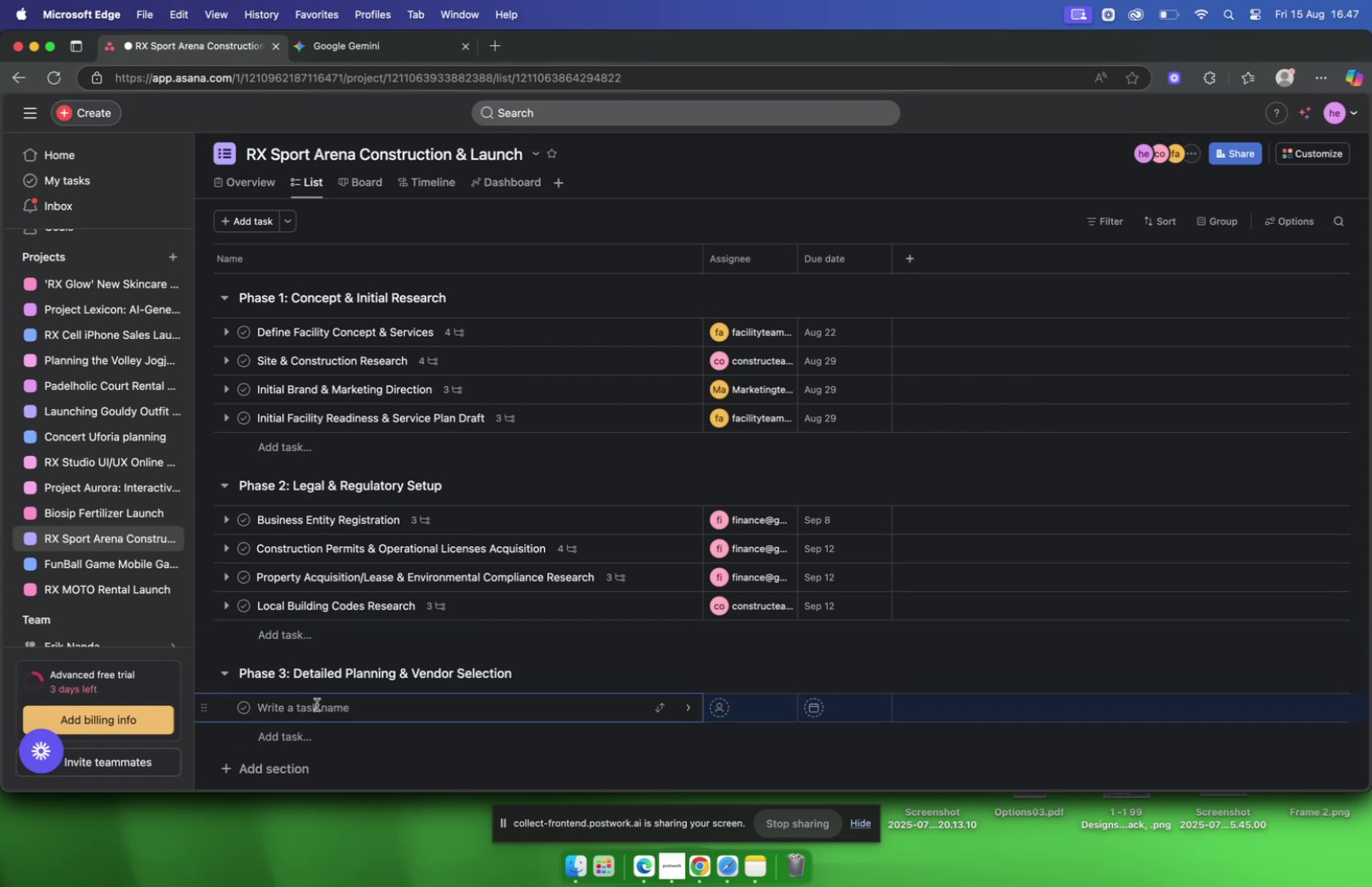 
right_click([316, 704])
 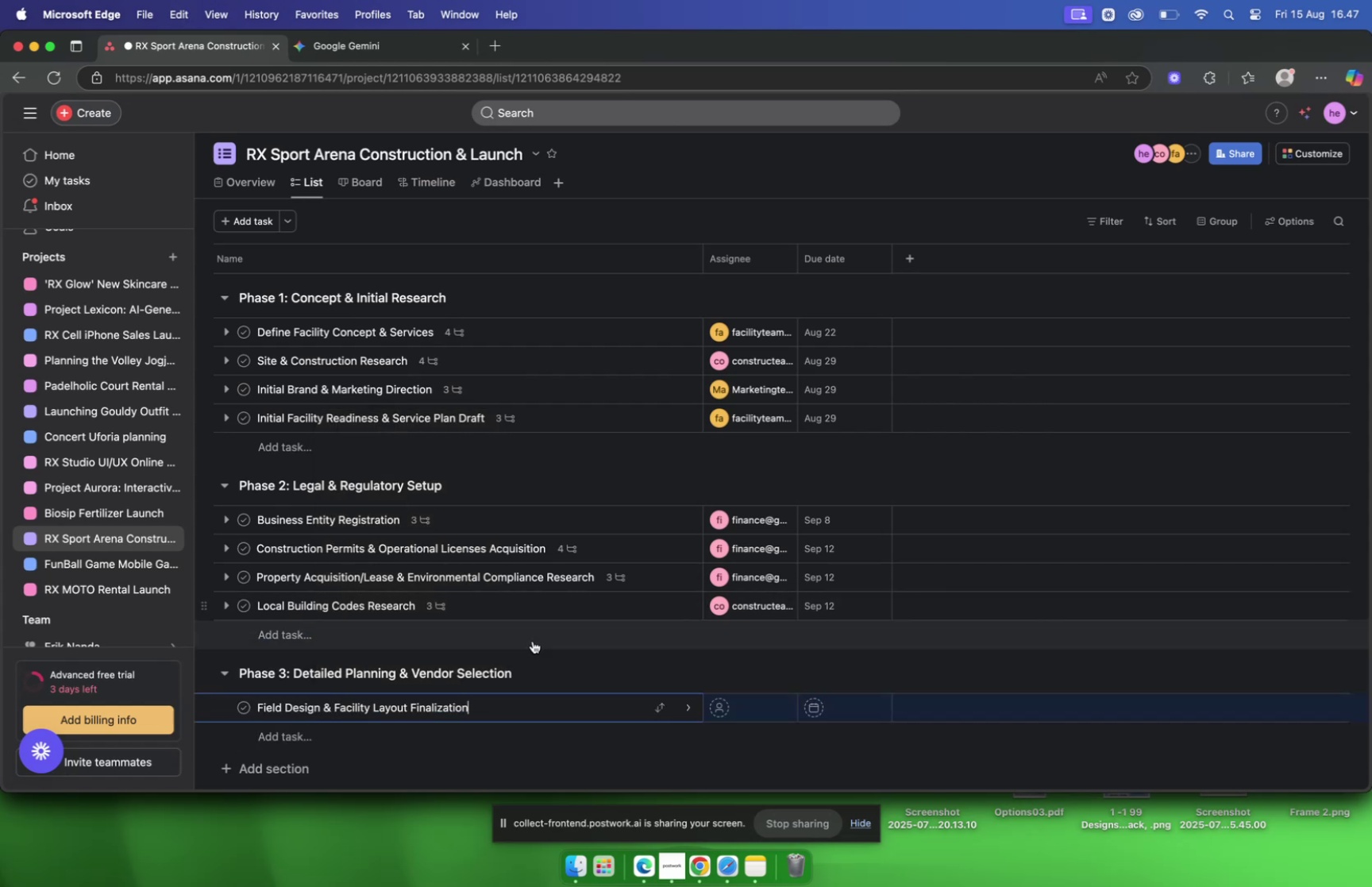 
left_click([561, 716])
 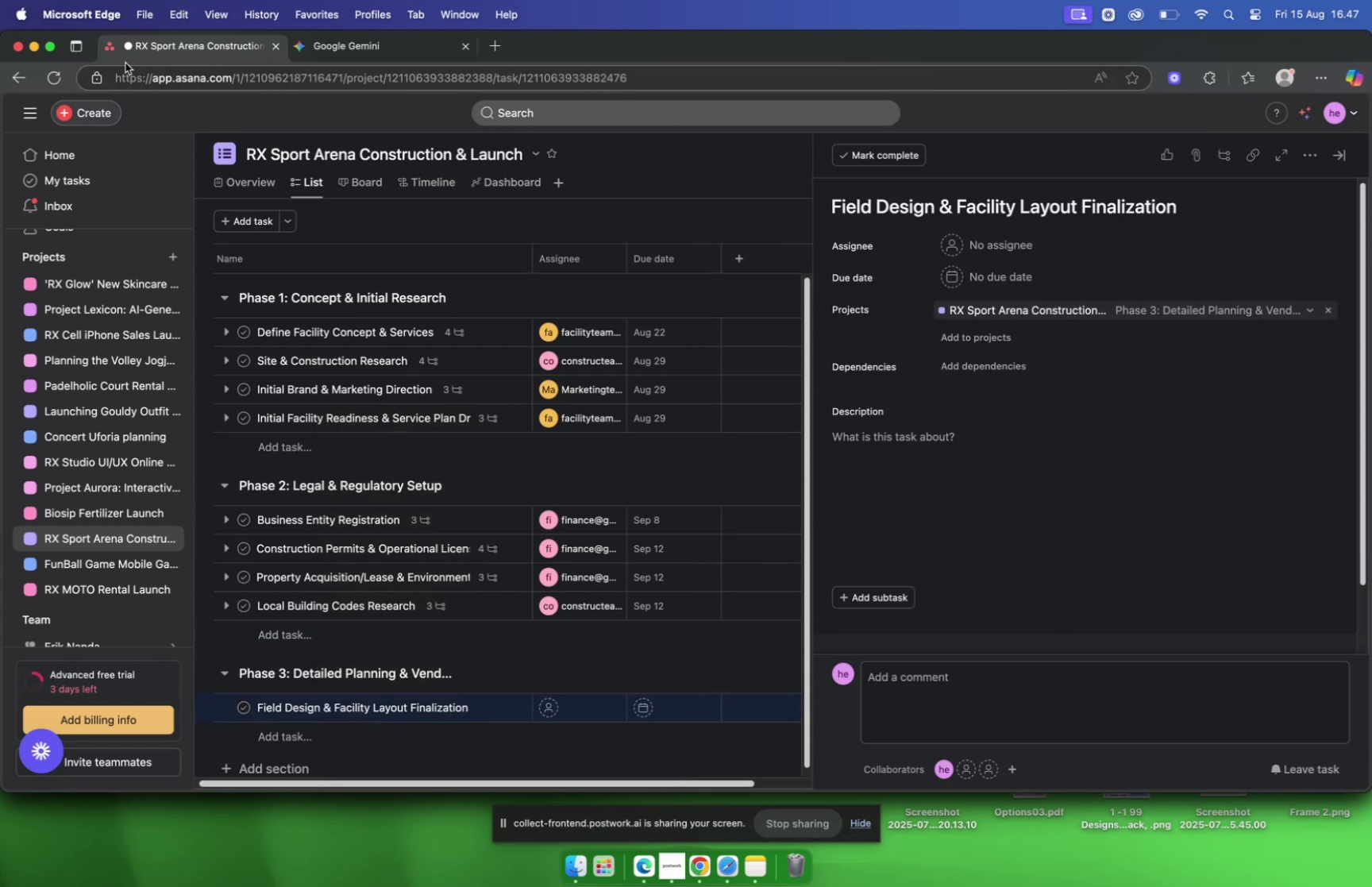 
left_click([343, 53])
 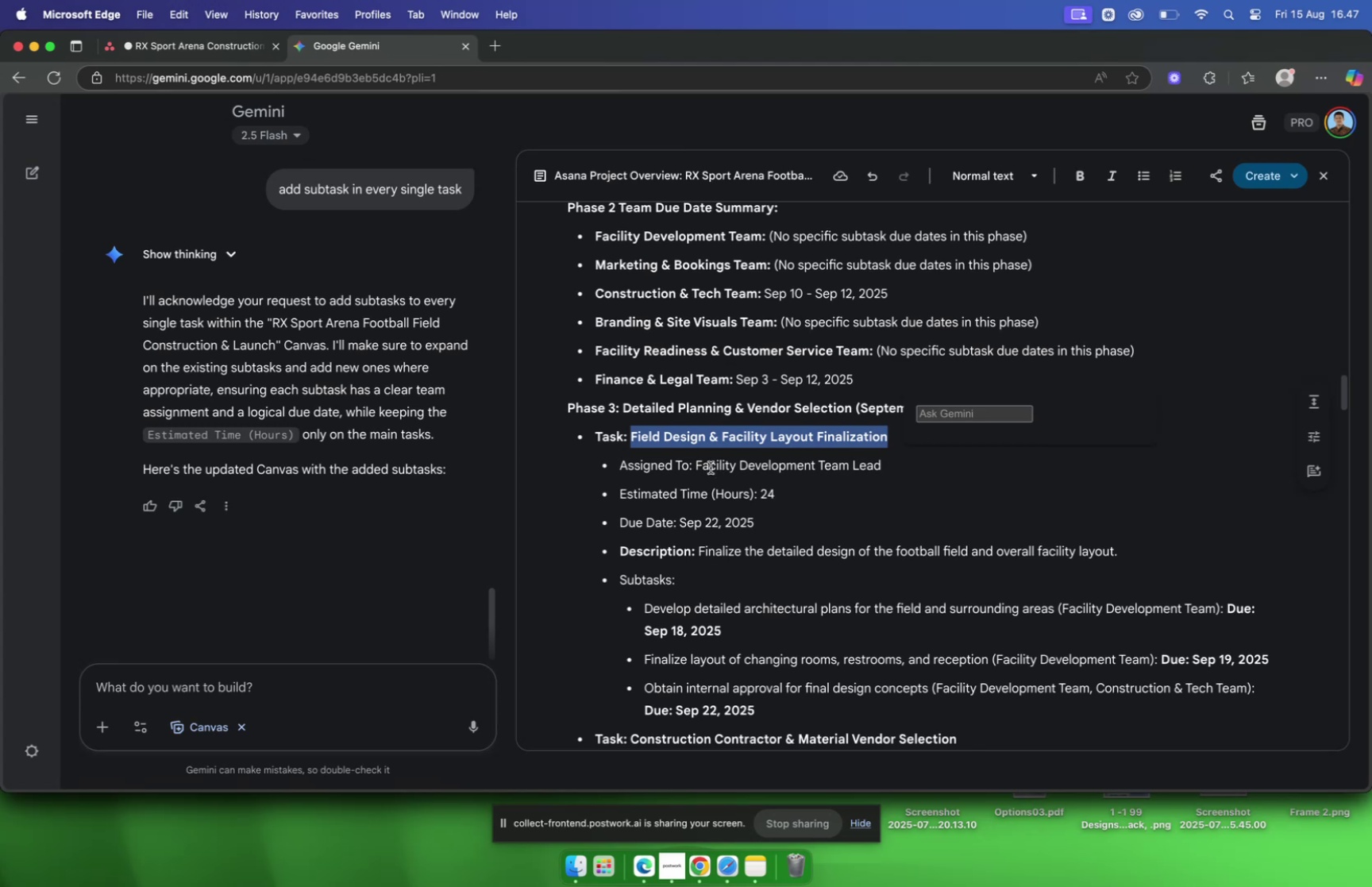 
wait(5.54)
 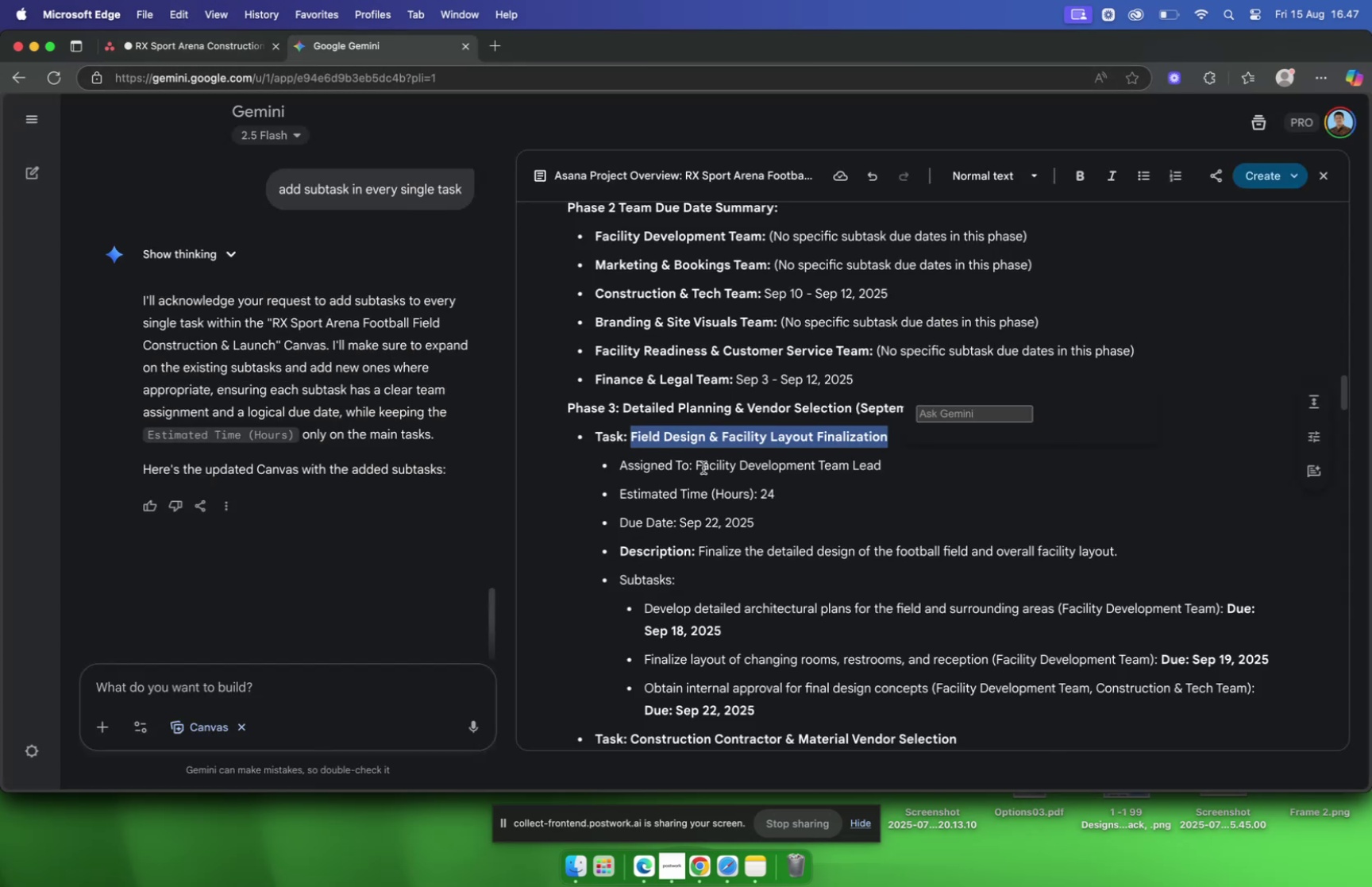 
left_click([256, 62])
 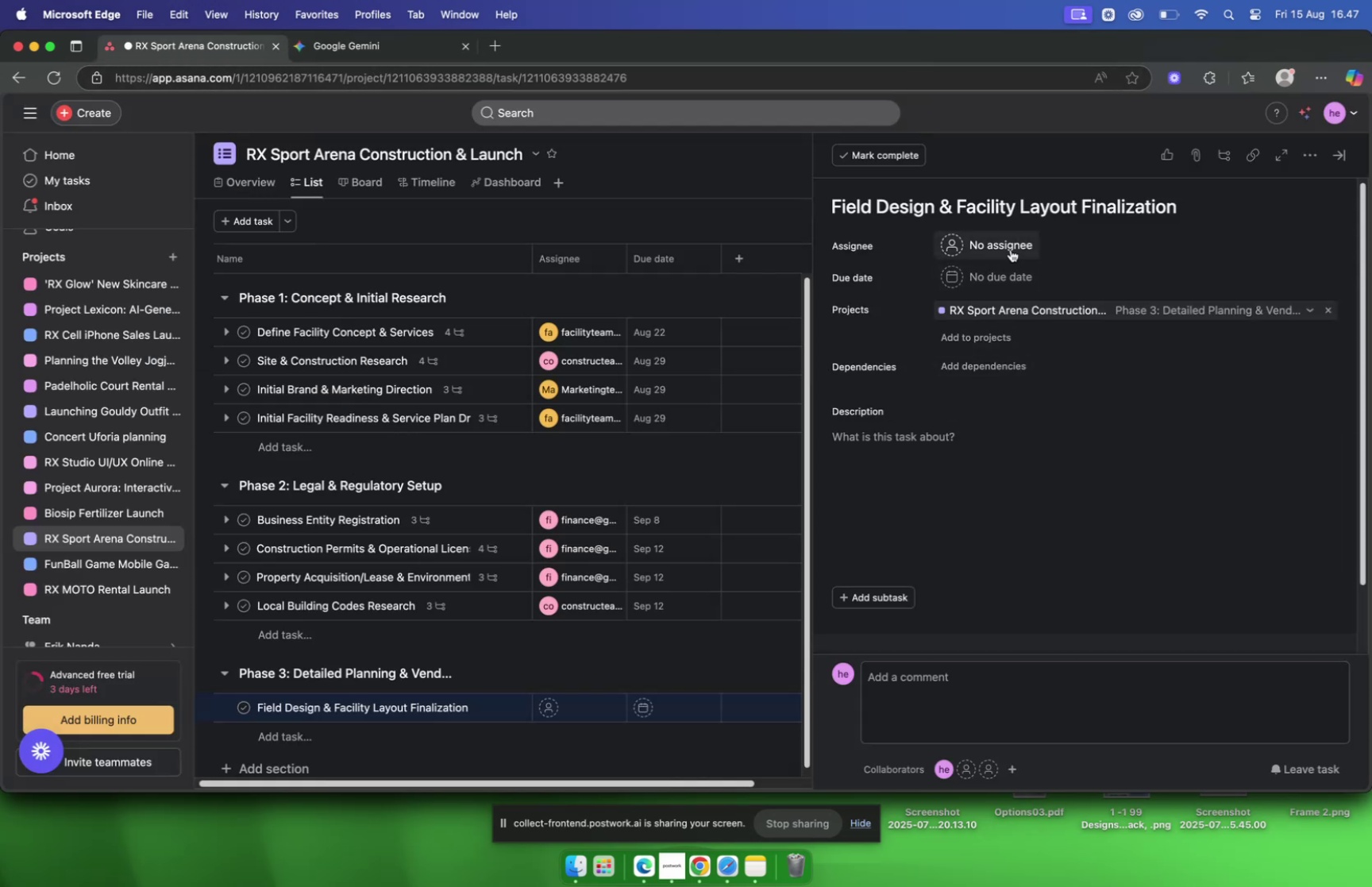 
type(fac)
 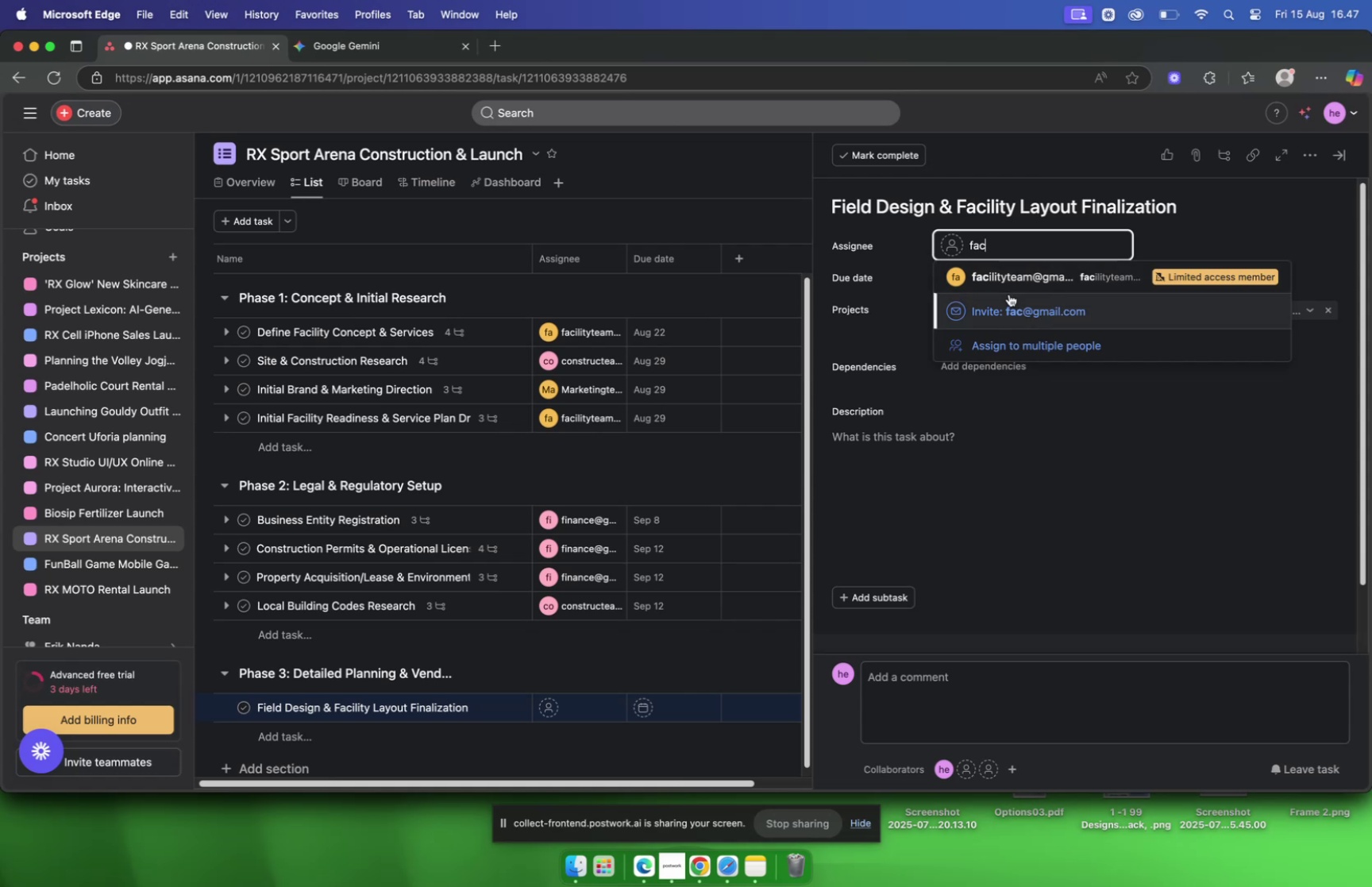 
left_click([1009, 278])
 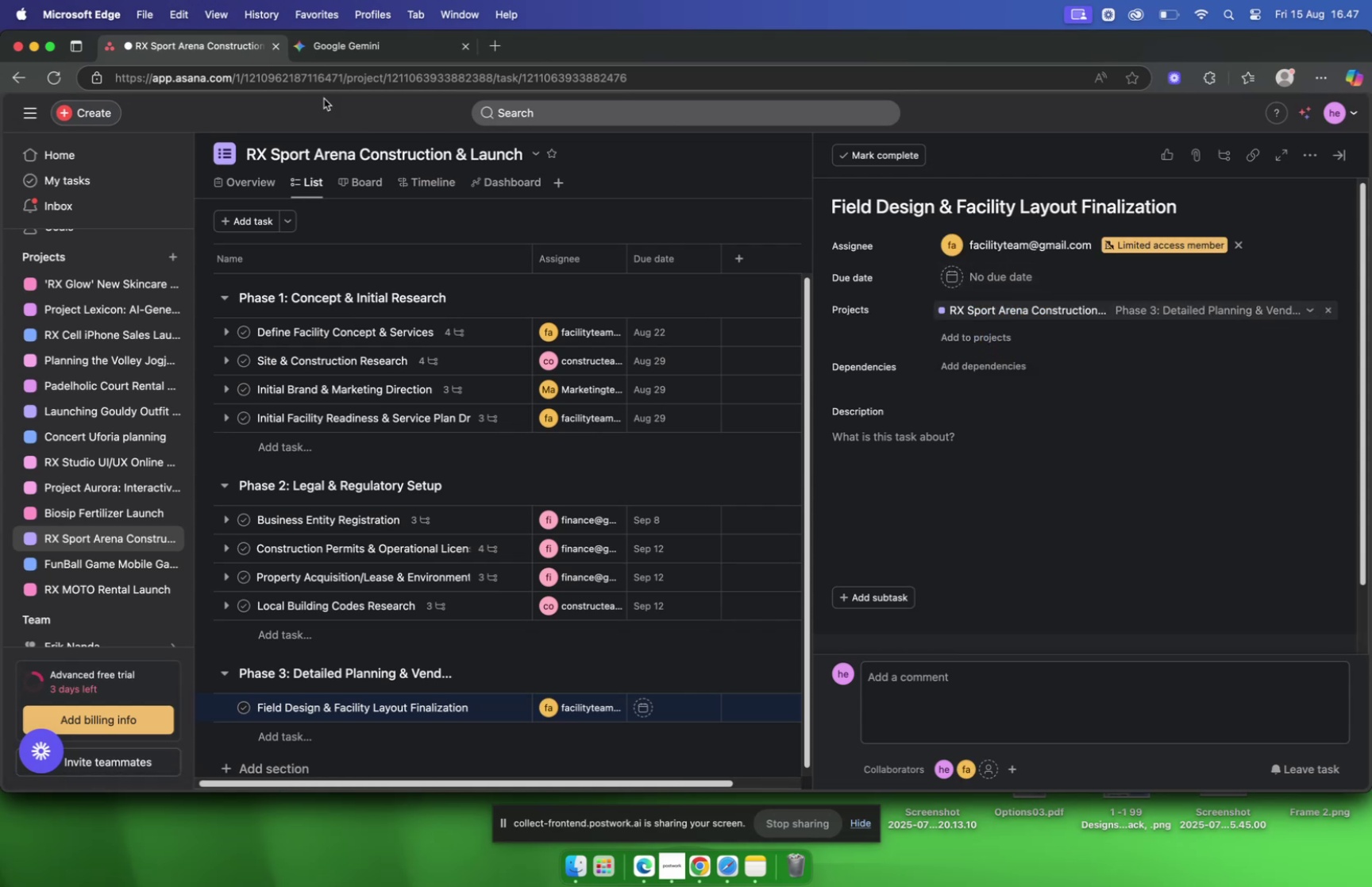 
left_click([334, 52])
 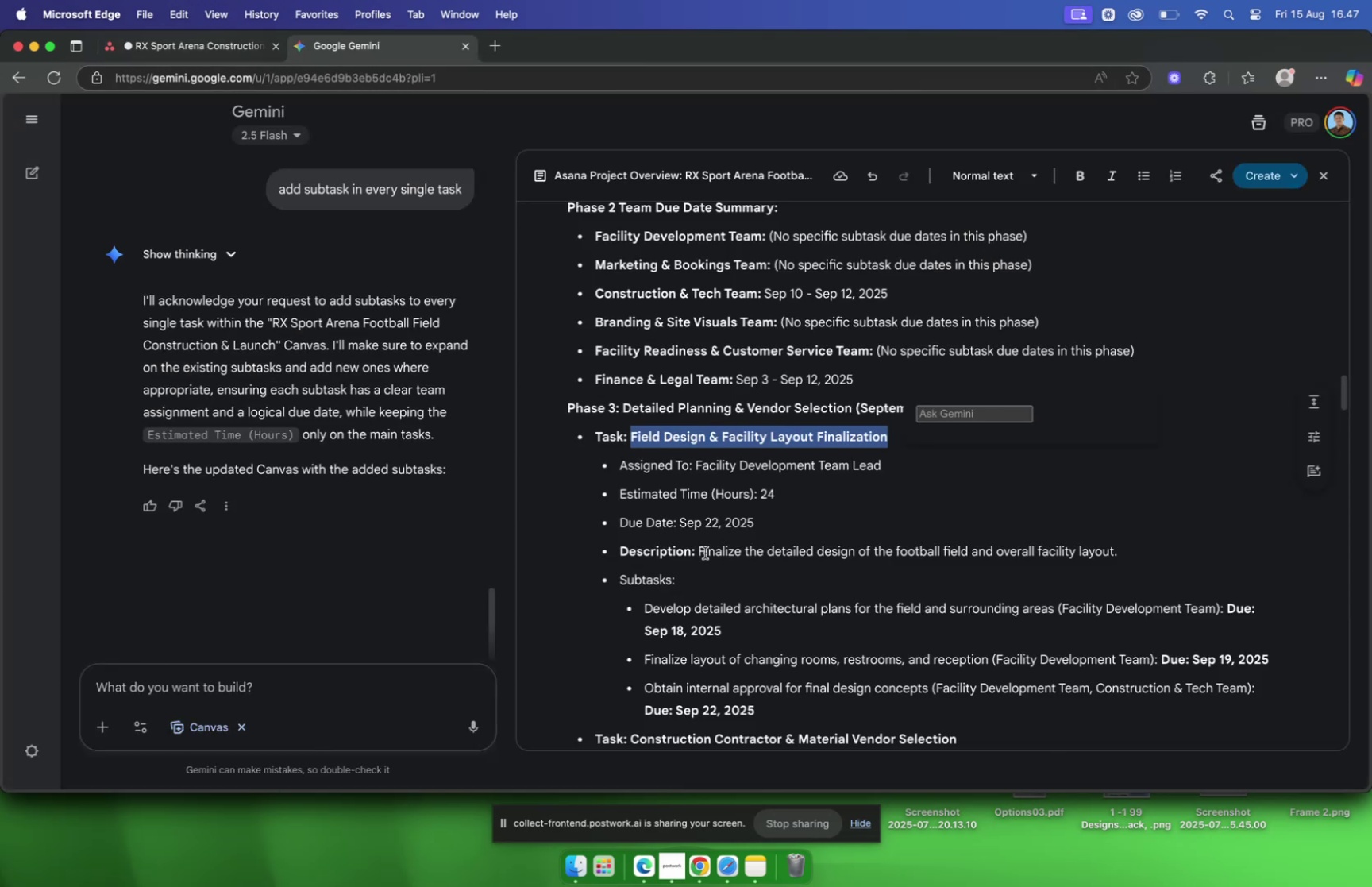 
left_click_drag(start_coordinate=[697, 550], to_coordinate=[1120, 554])
 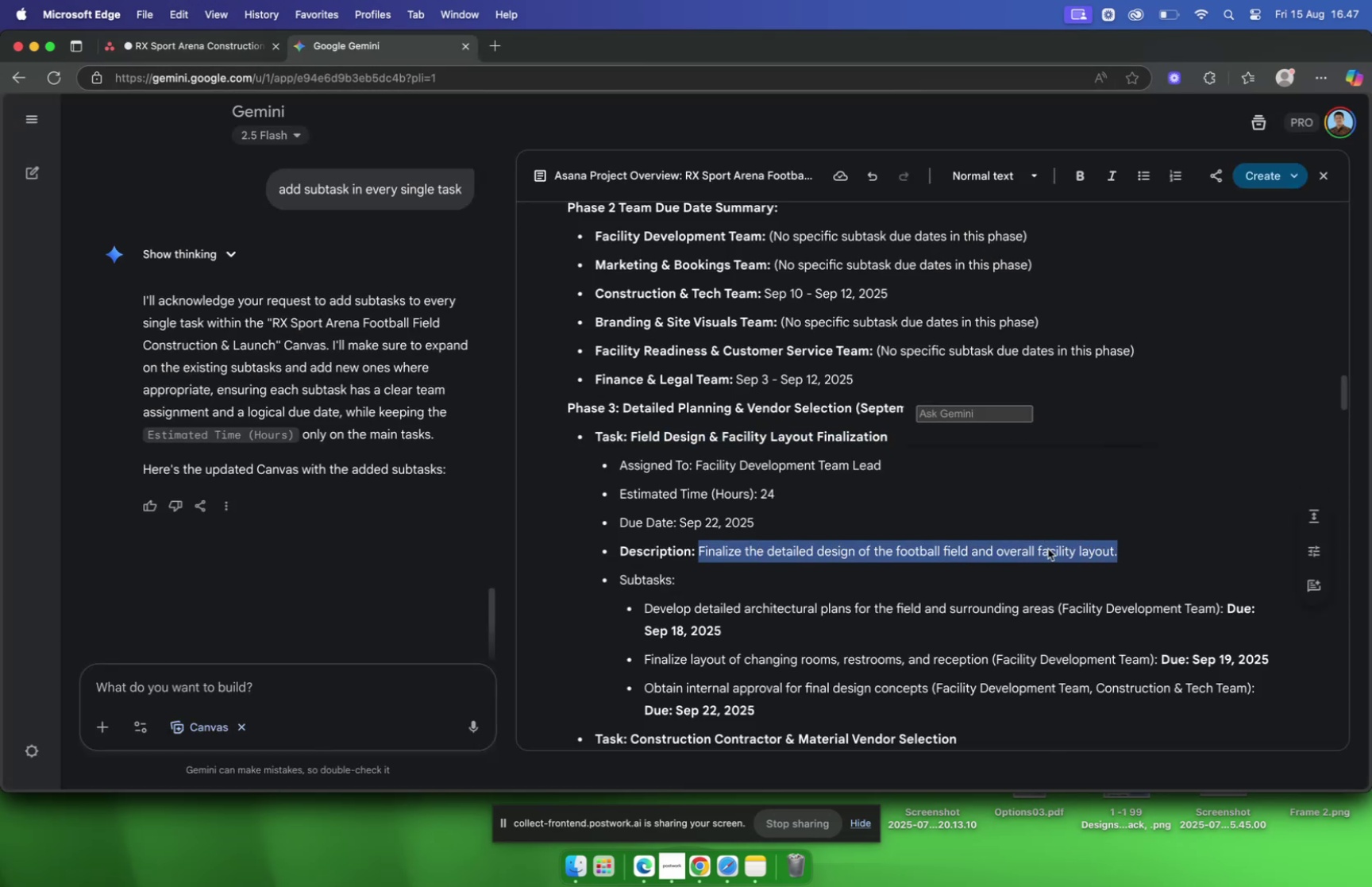 
right_click([1048, 548])
 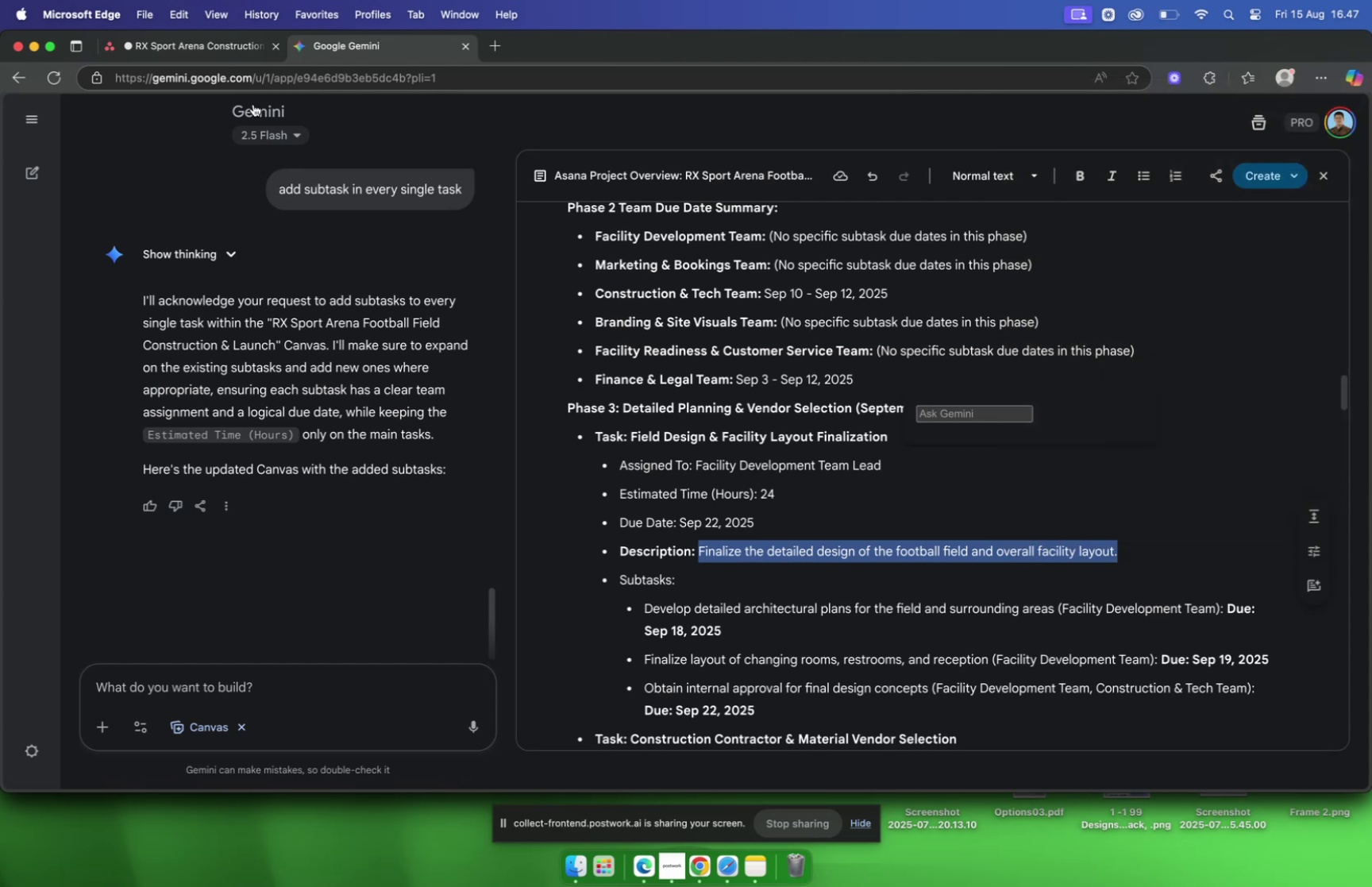 
left_click([171, 52])
 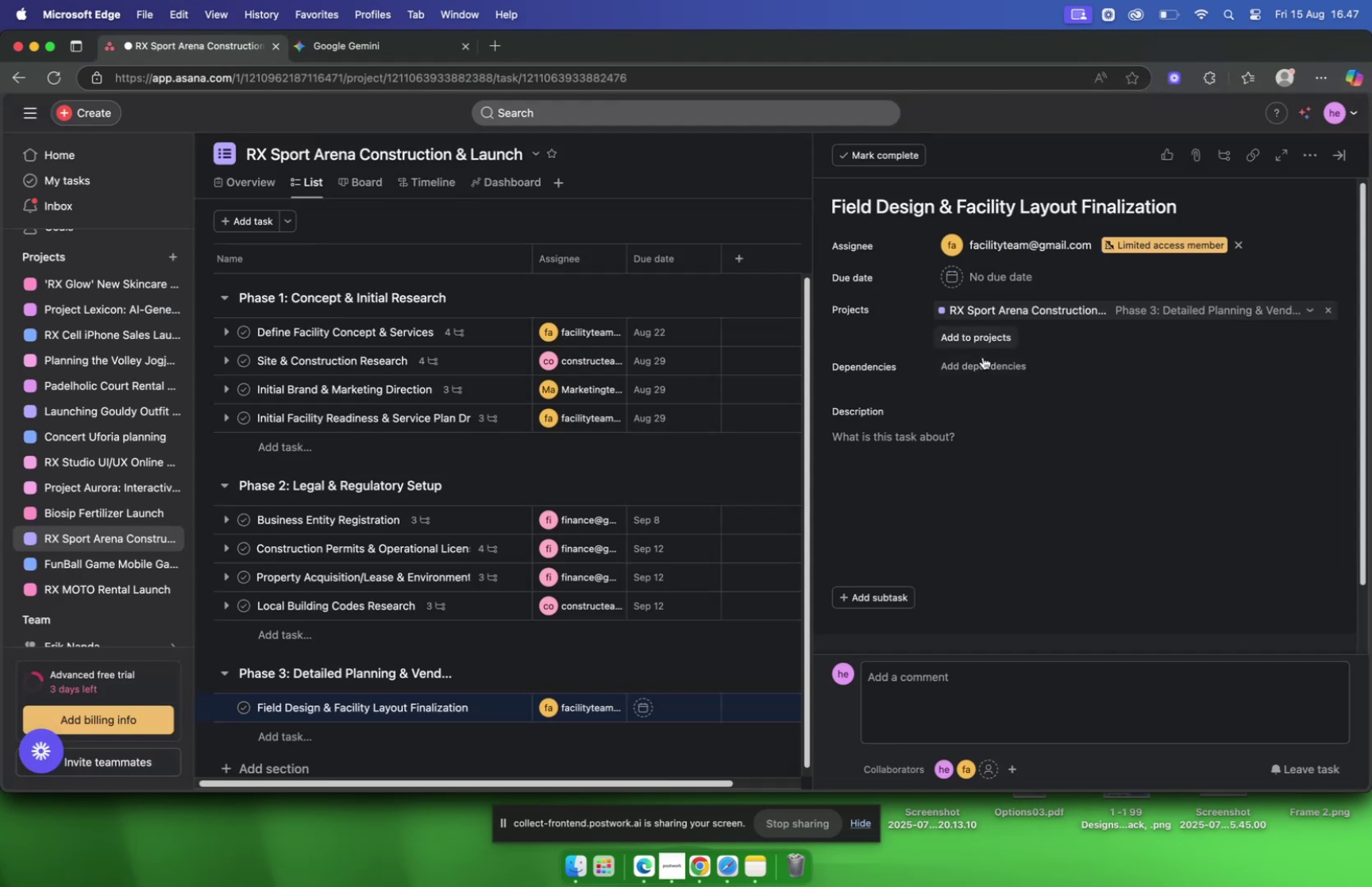 
left_click([907, 451])
 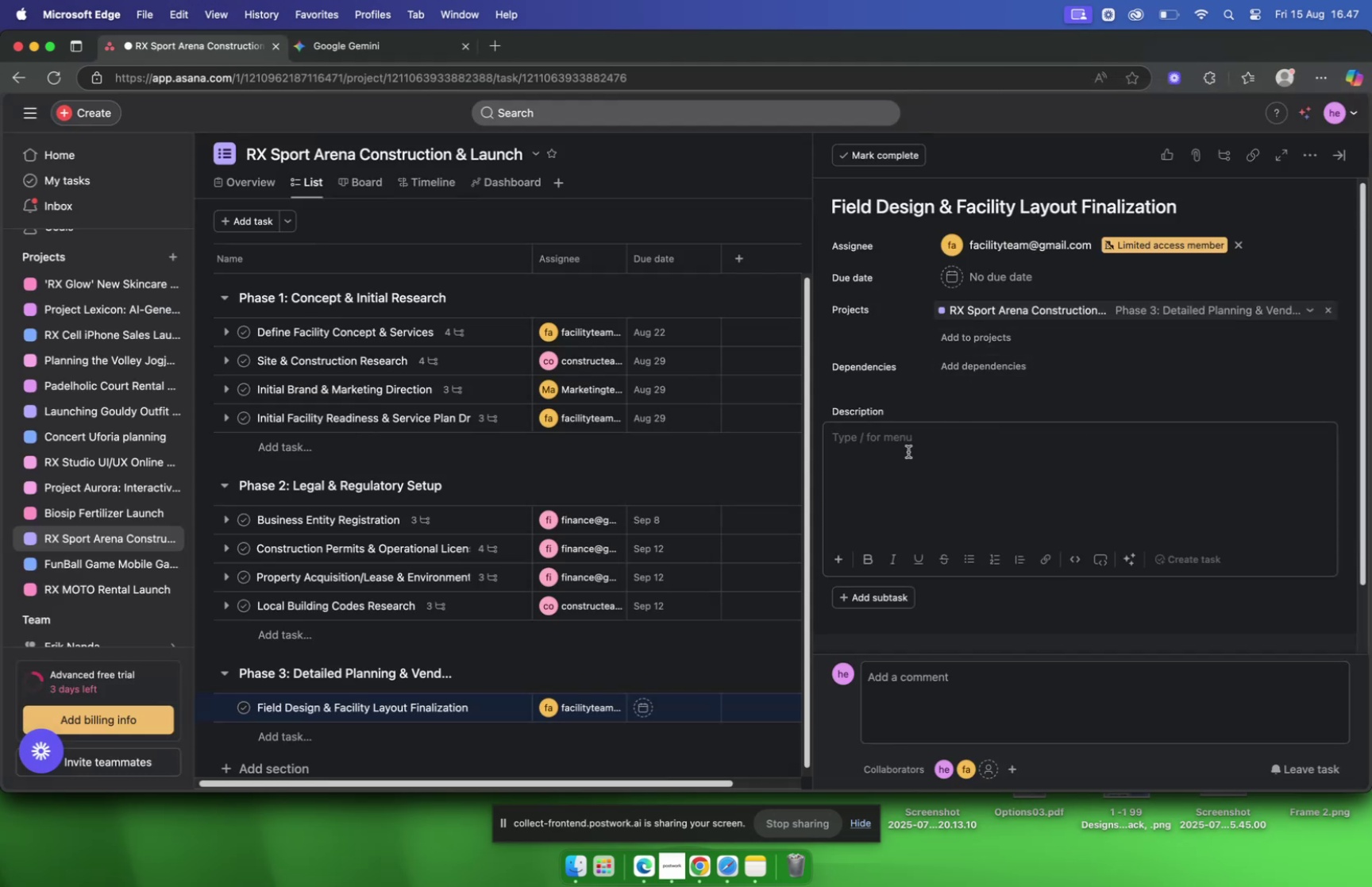 
key(Meta+V)
 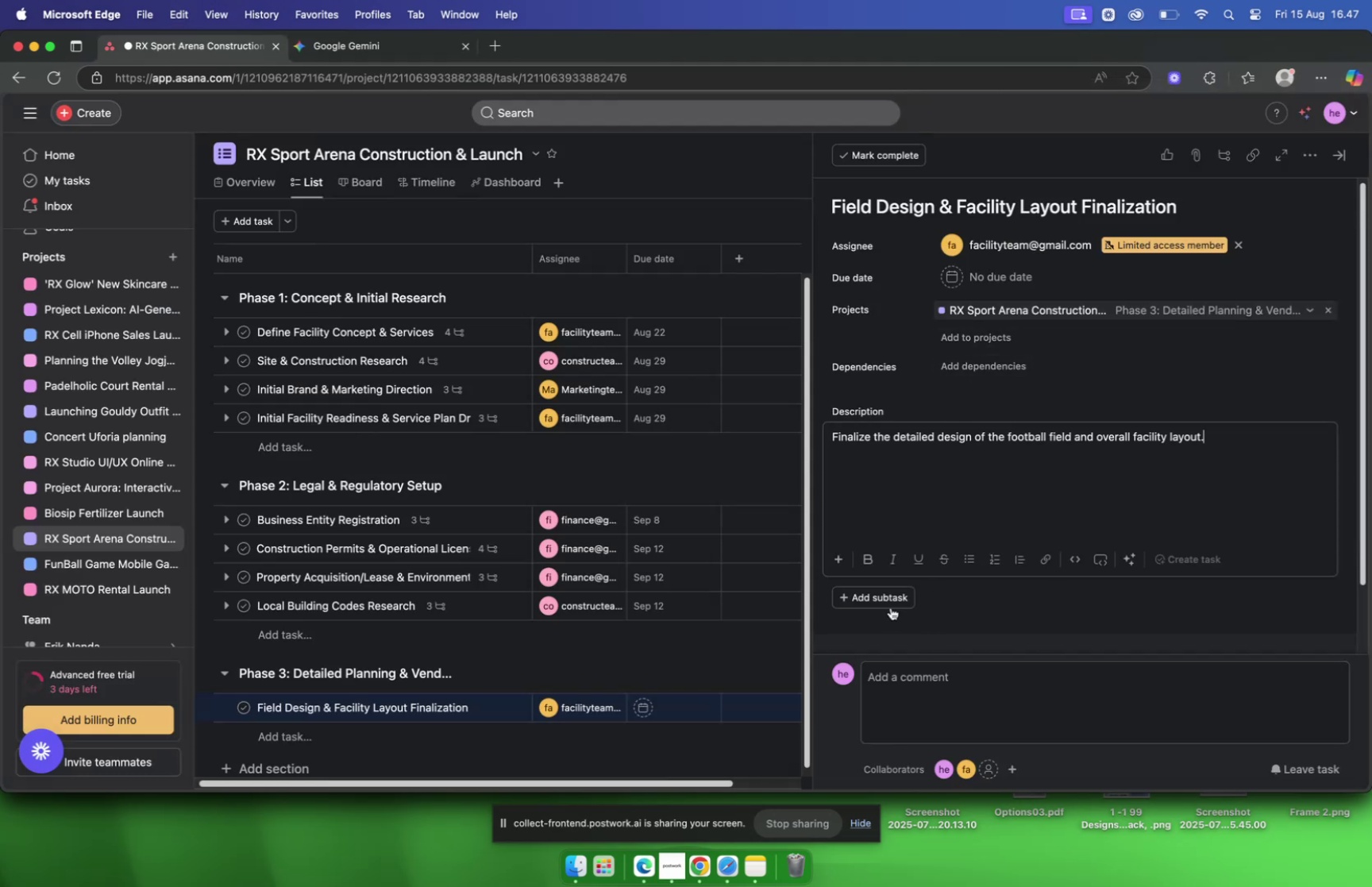 
left_click([890, 606])
 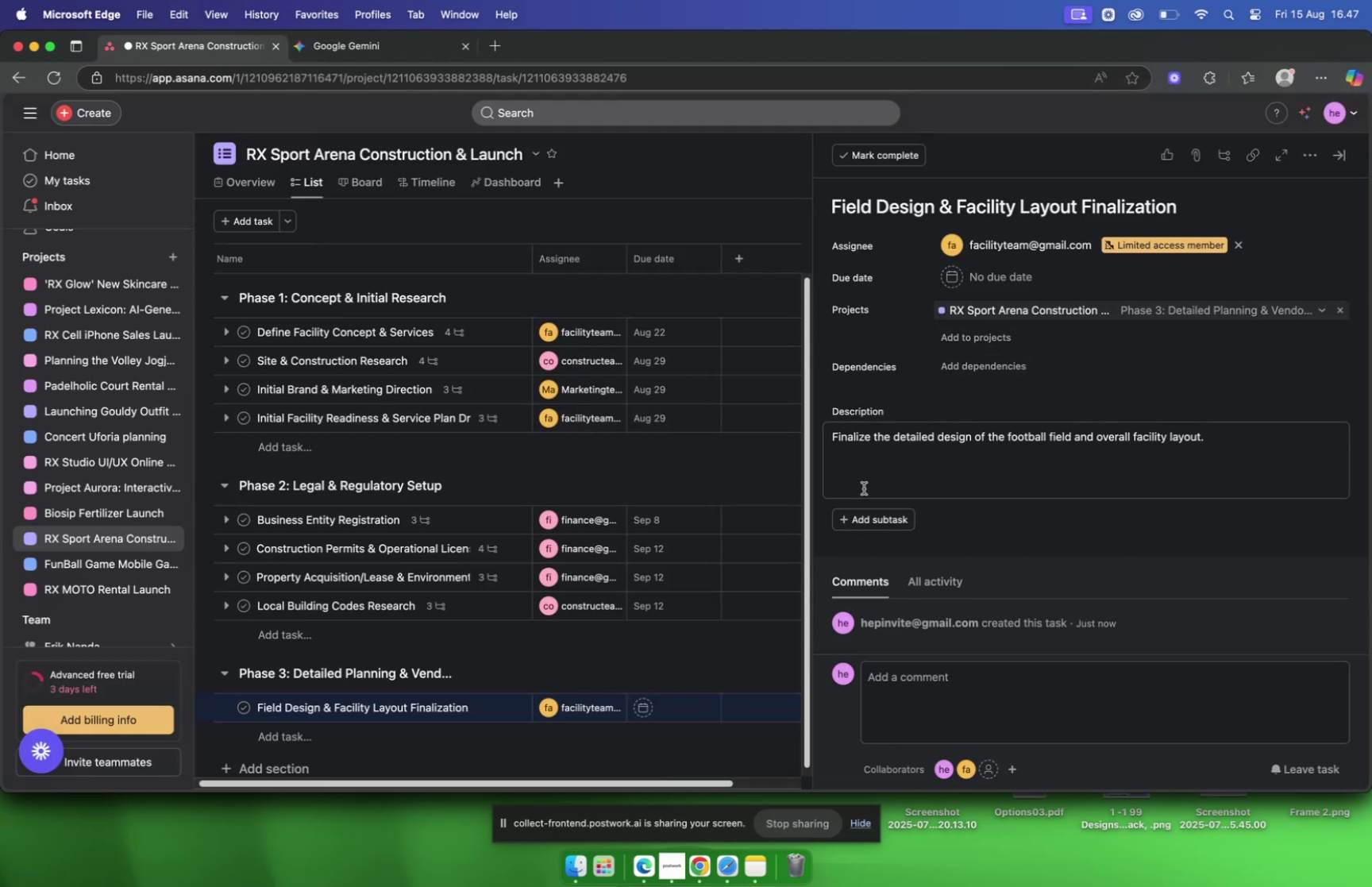 
left_click([863, 516])
 